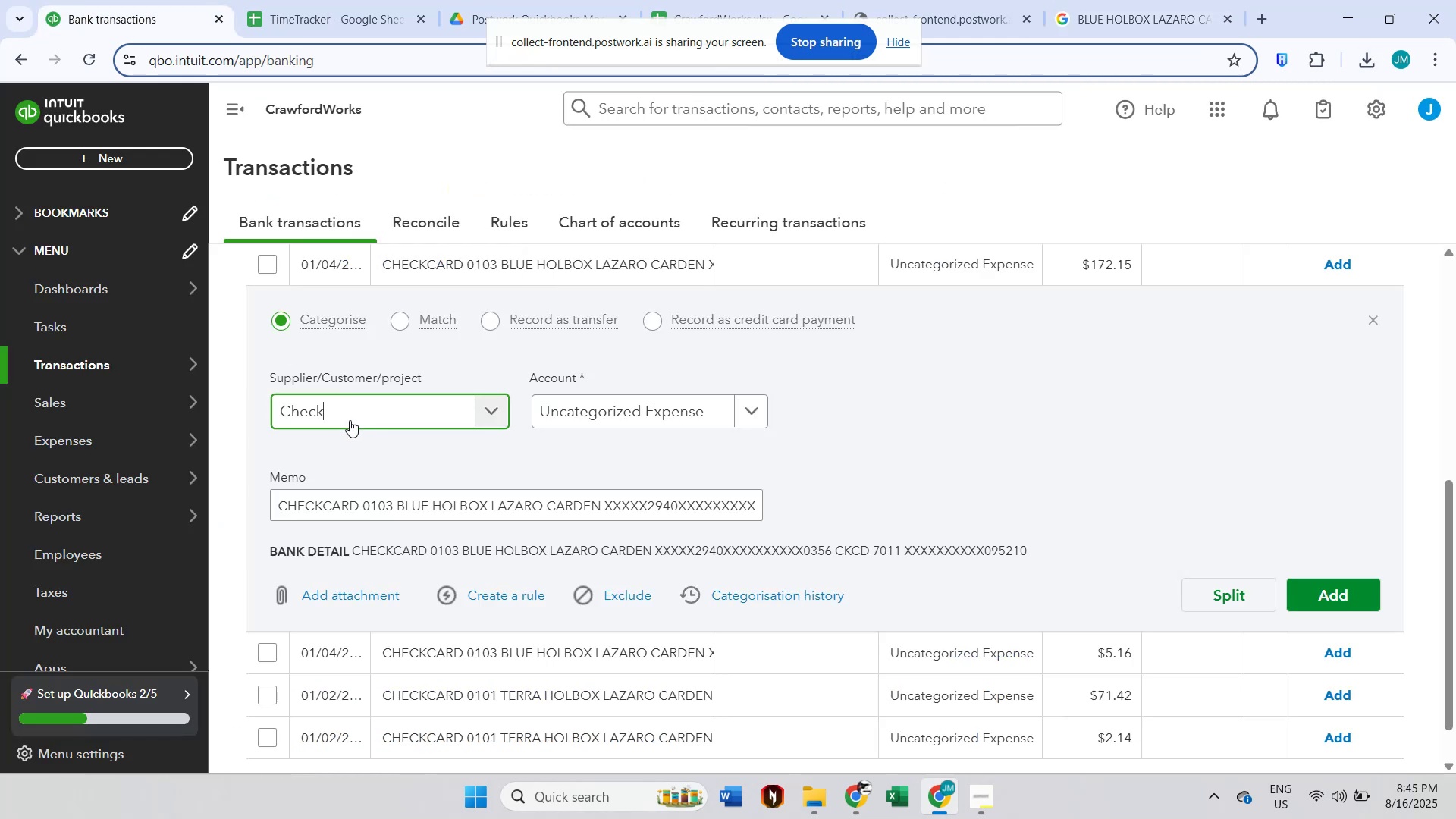 
key(Control+ControlLeft)
 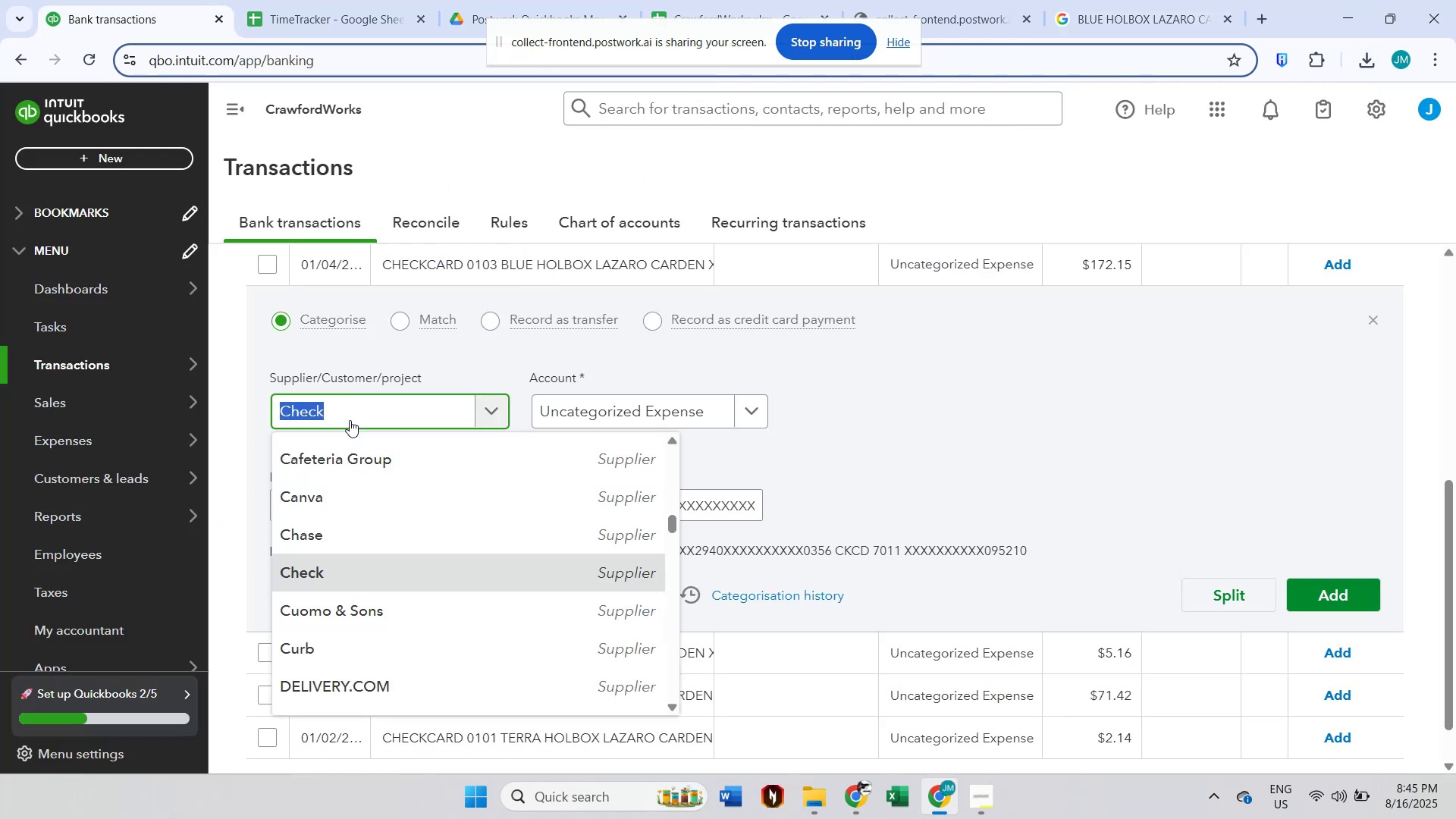 
key(Control+V)
 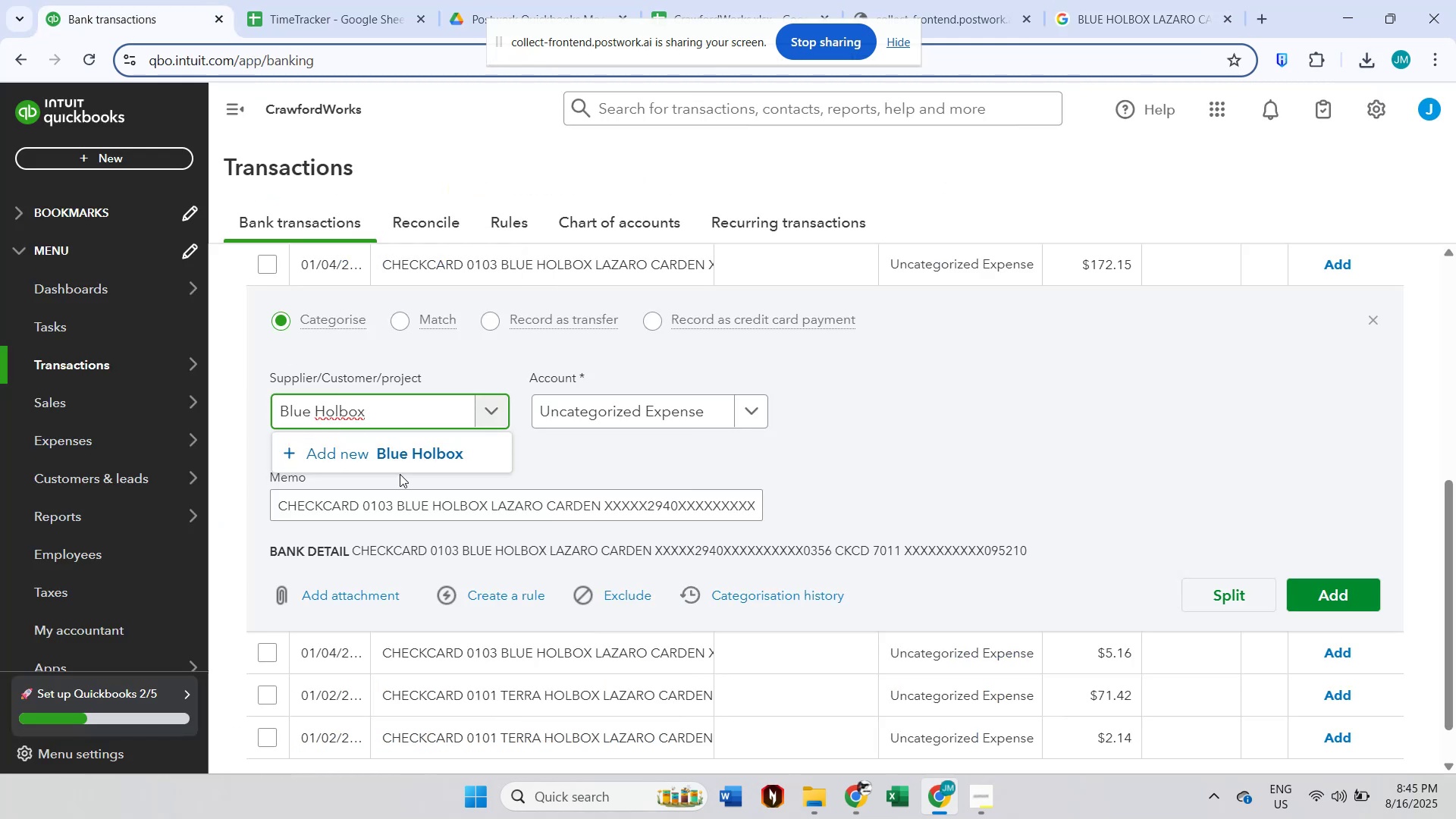 
left_click([419, 468])
 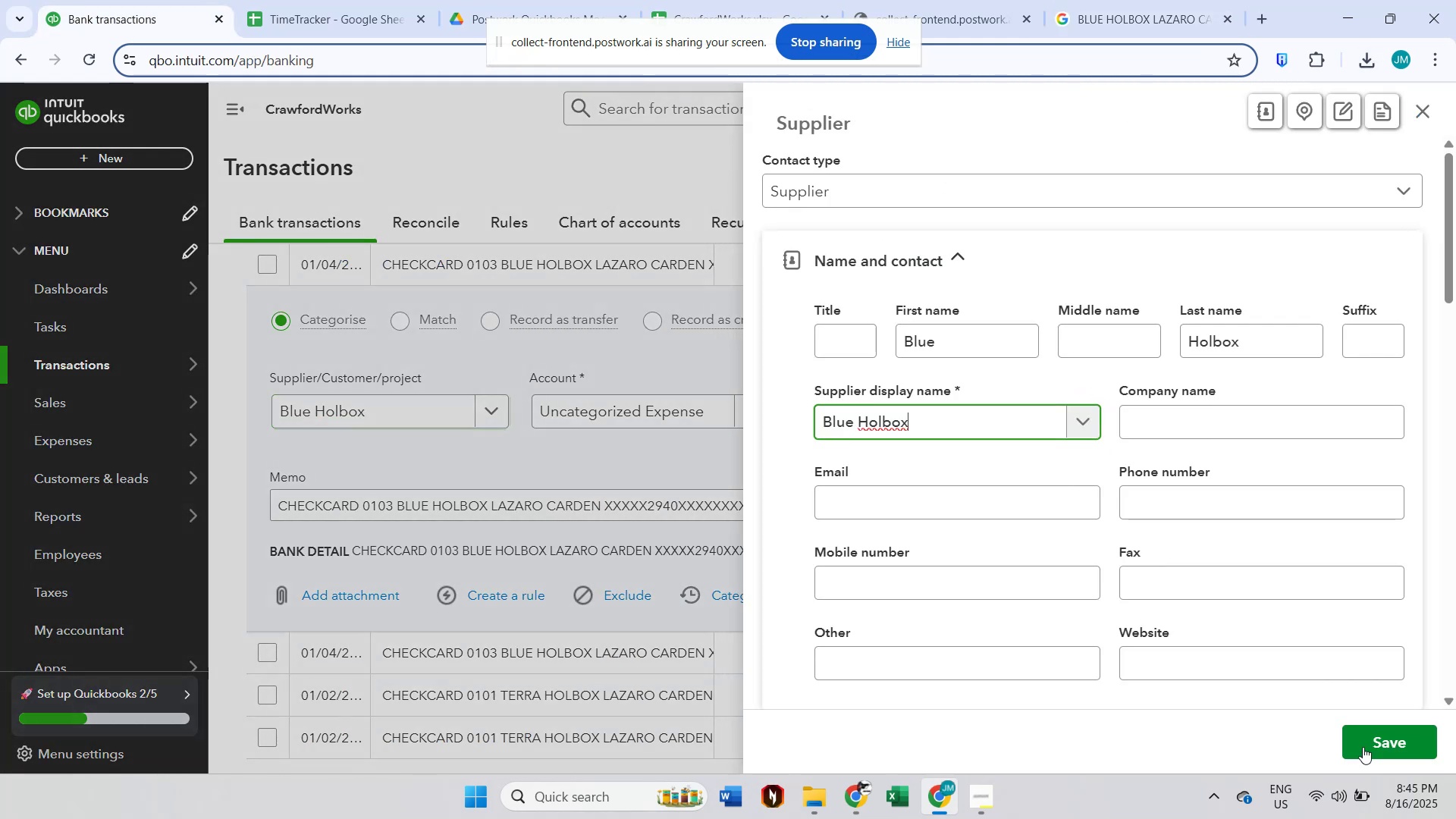 
left_click([1398, 743])
 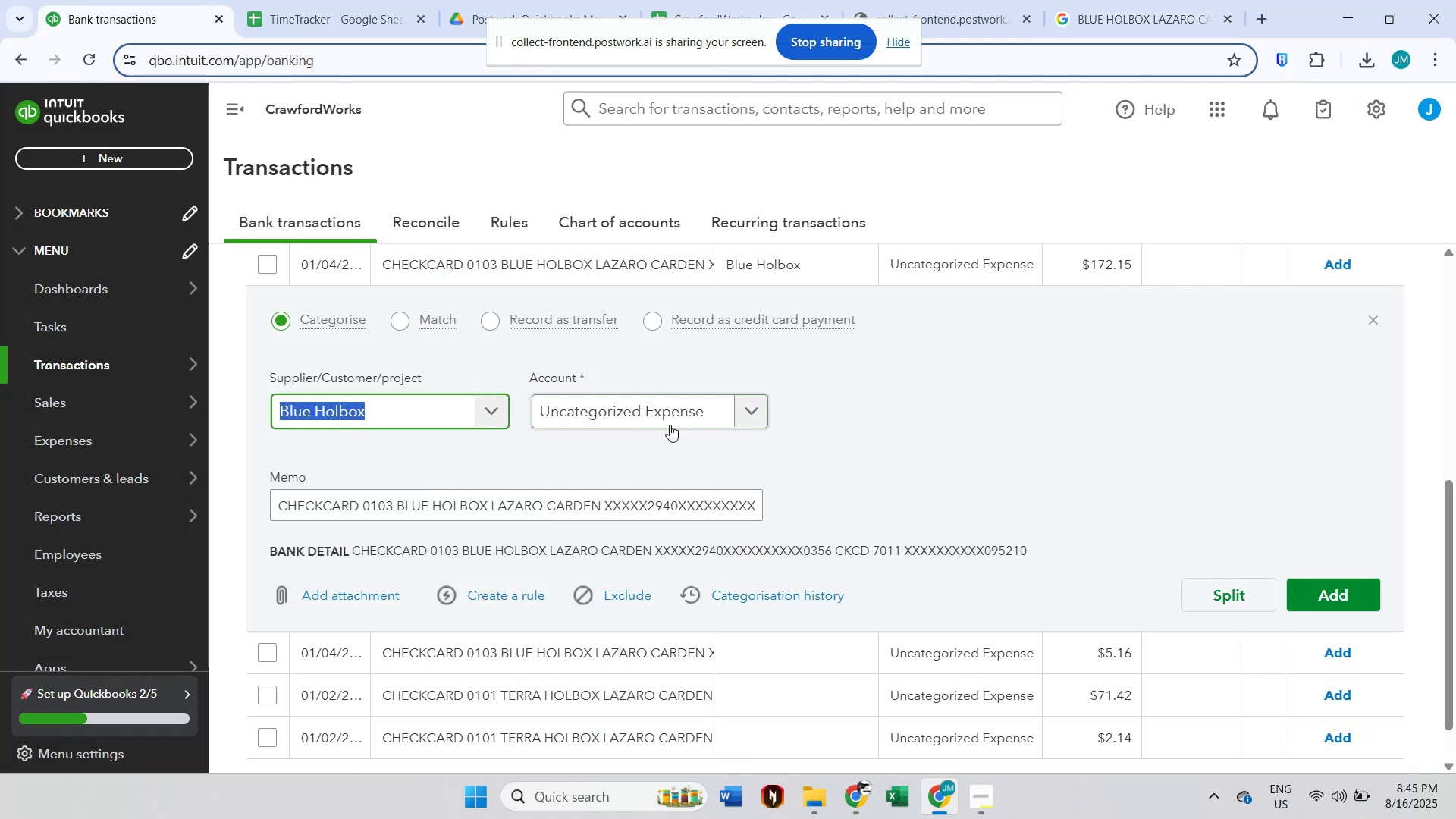 
scroll: coordinate [670, 425], scroll_direction: up, amount: 3.0
 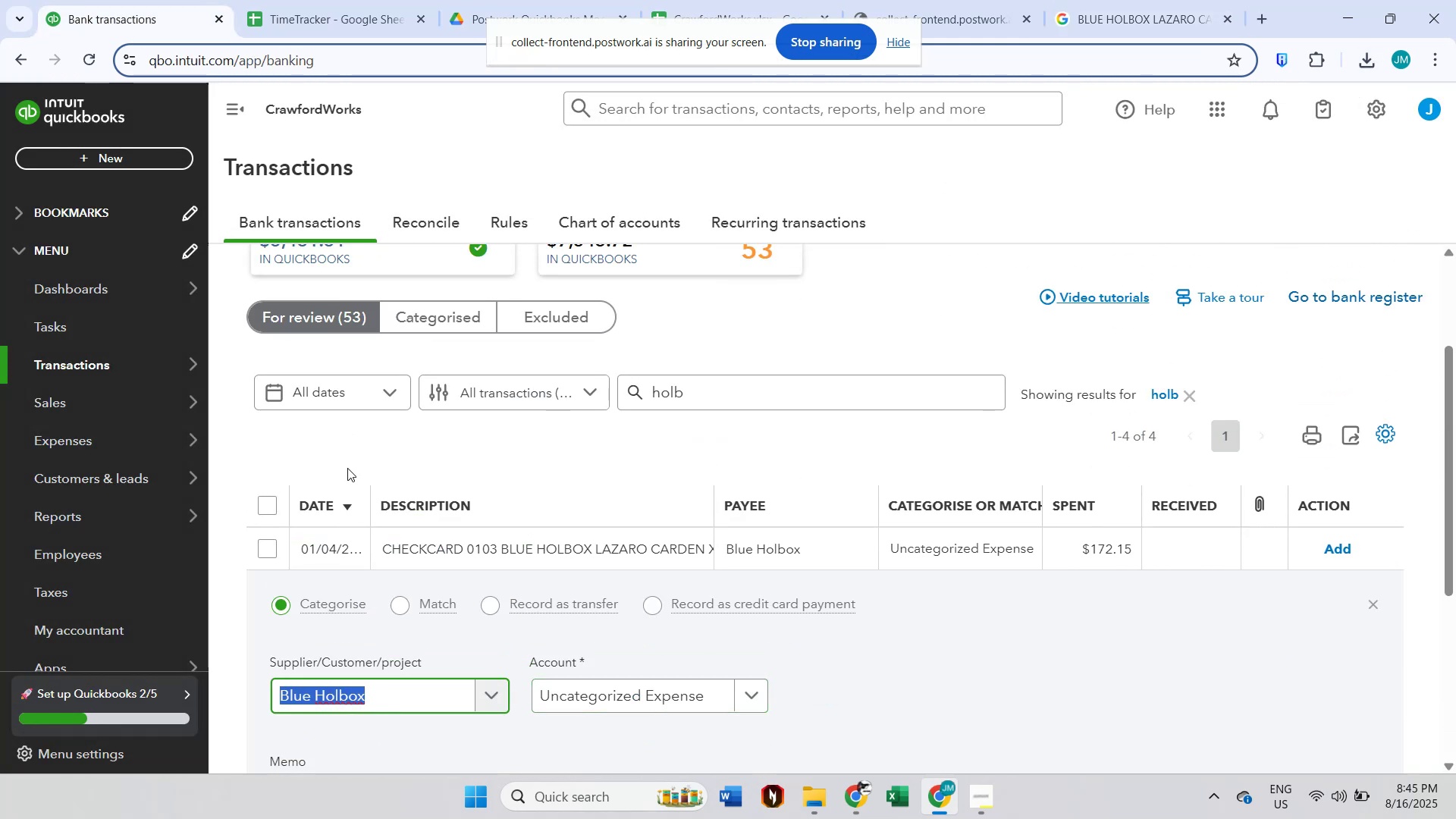 
left_click([268, 508])
 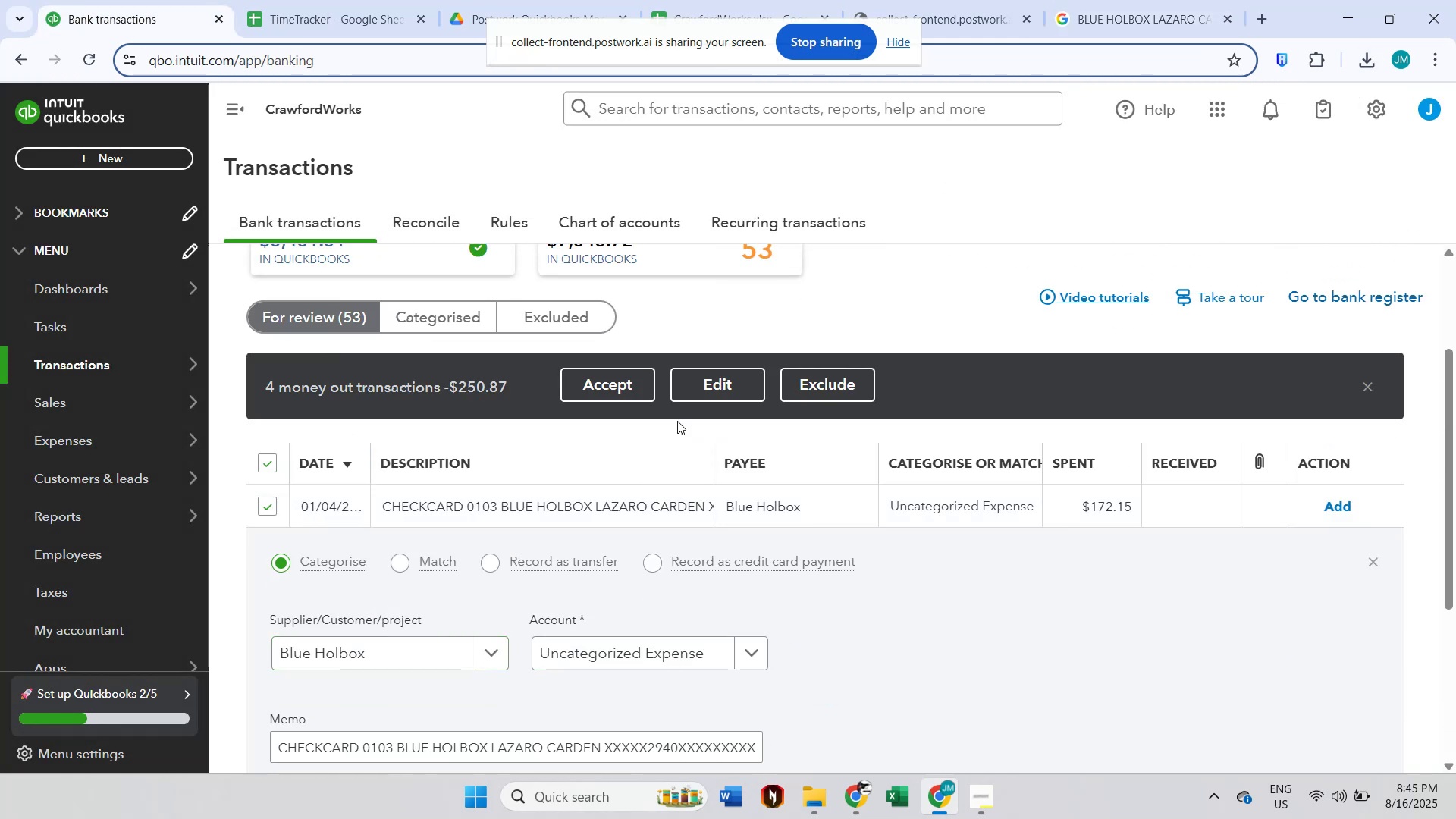 
left_click([701, 382])
 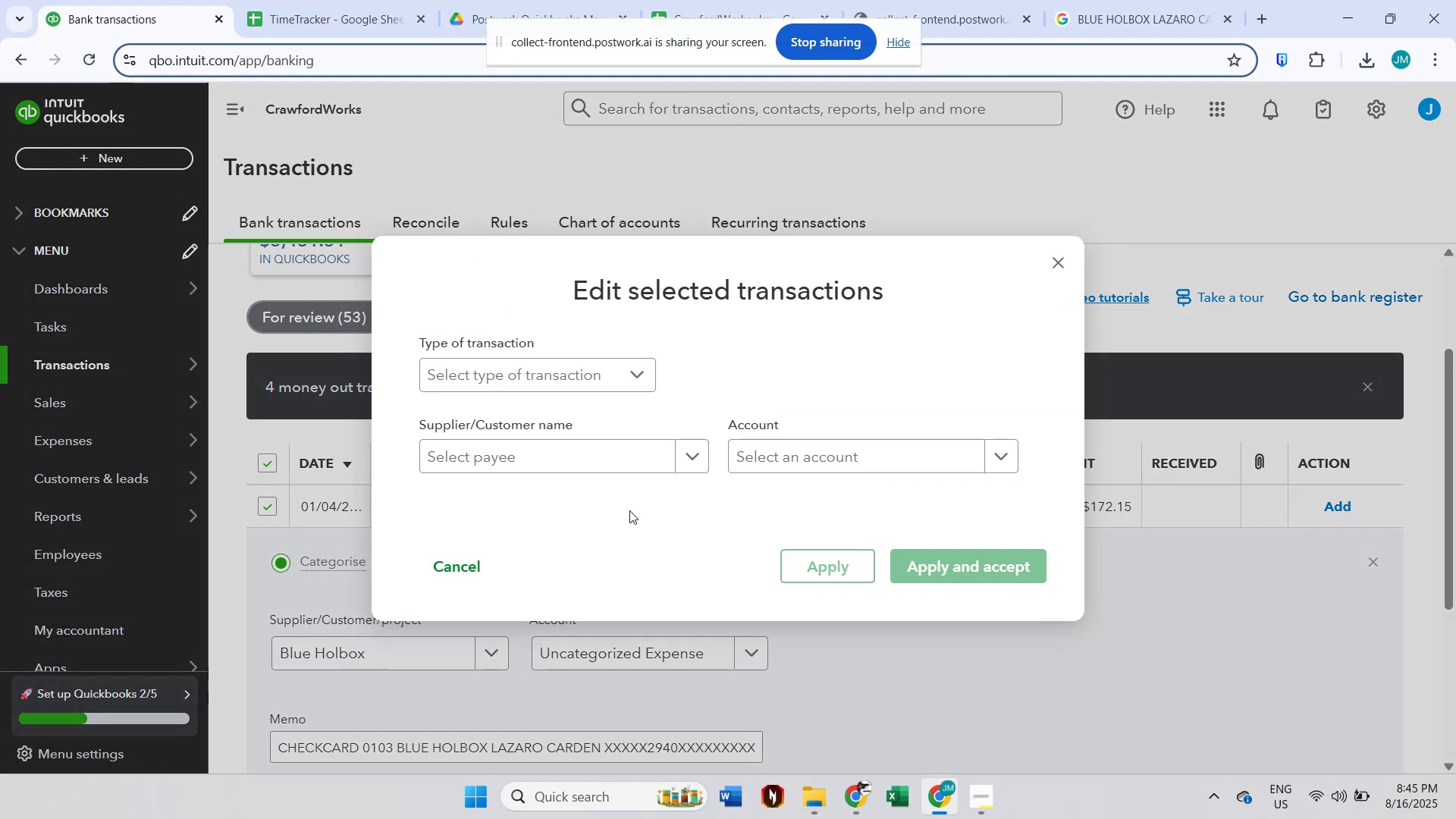 
left_click([563, 447])
 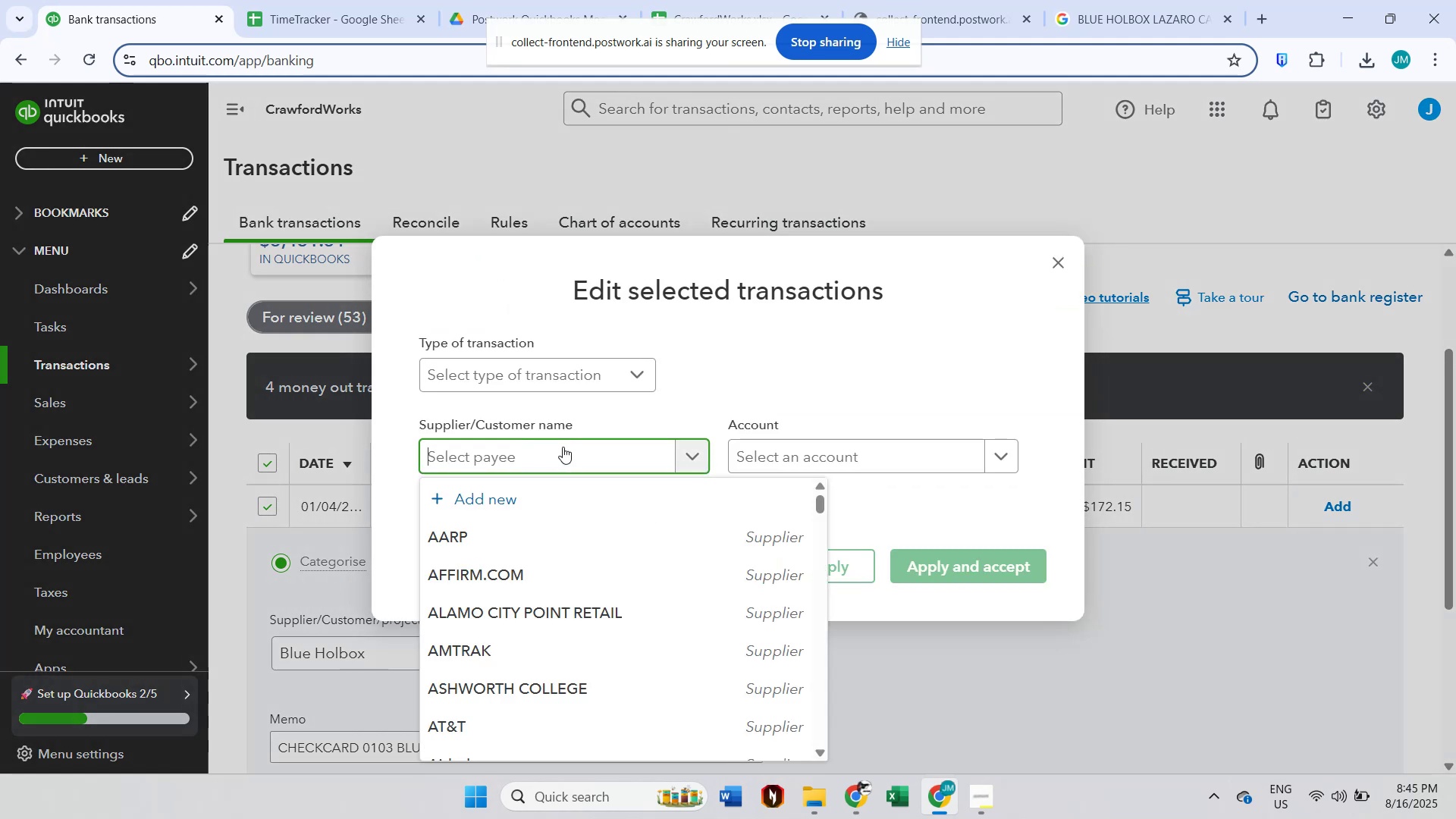 
type(blue)
 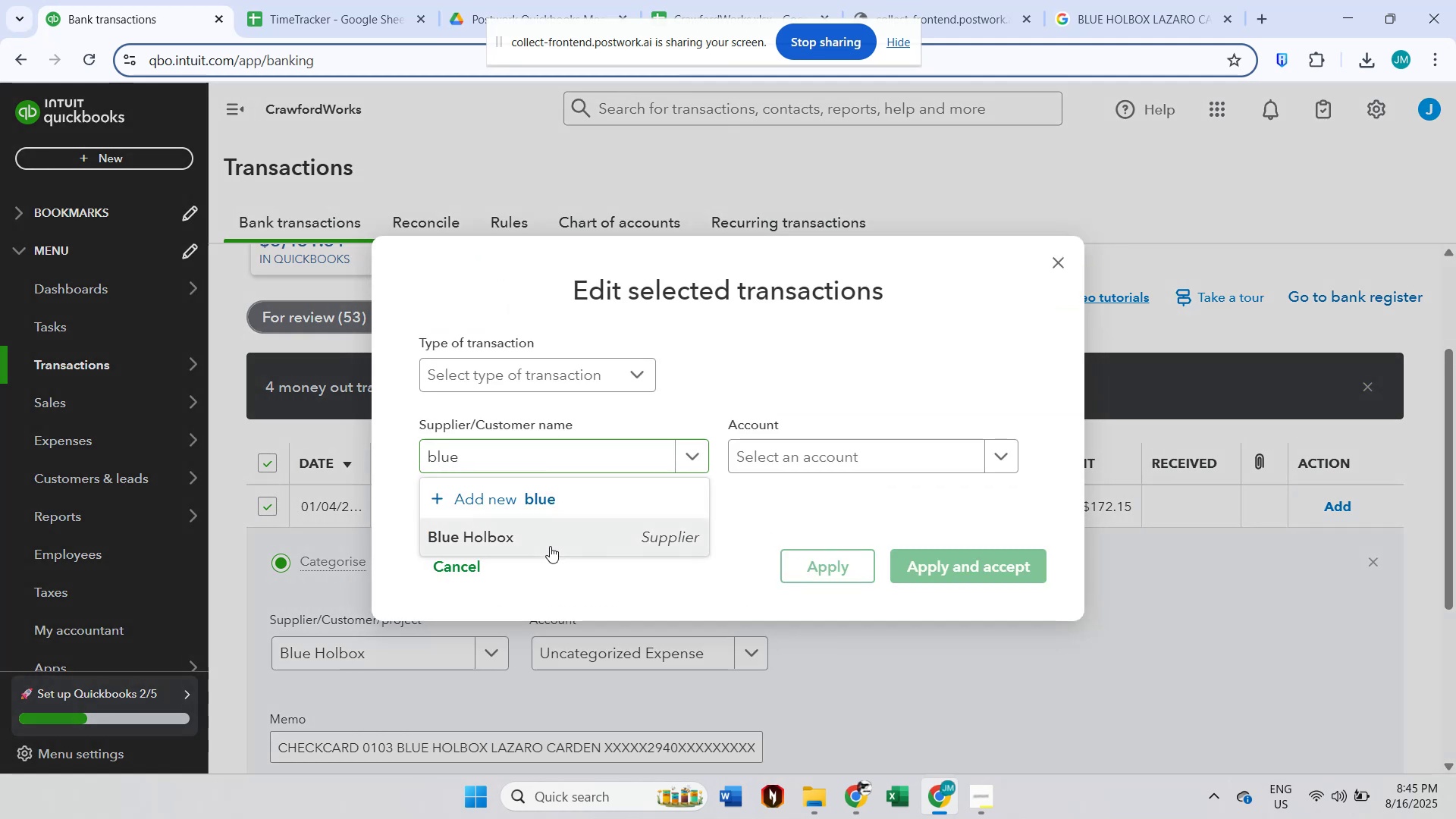 
double_click([769, 458])
 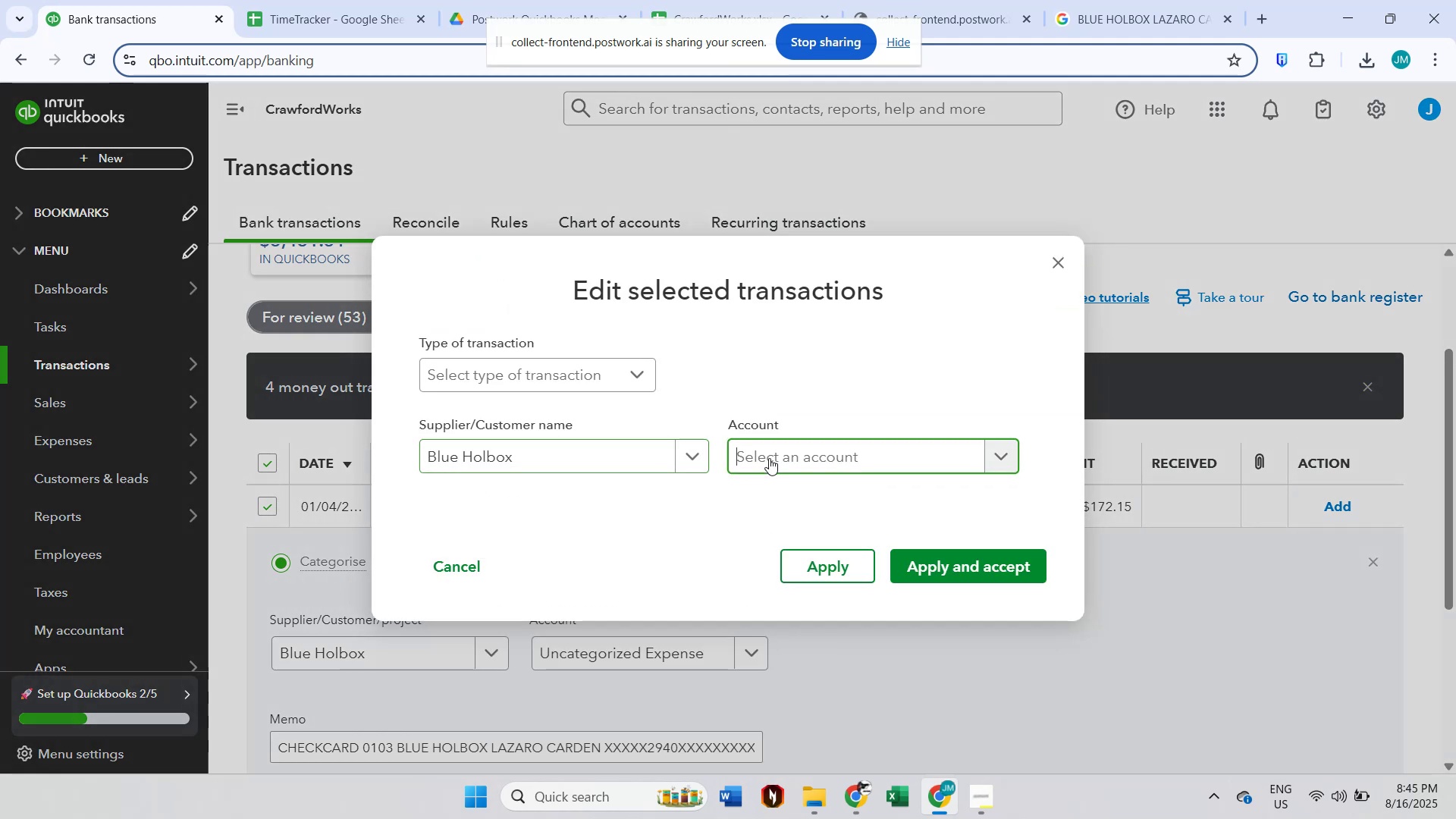 
type(ren)
 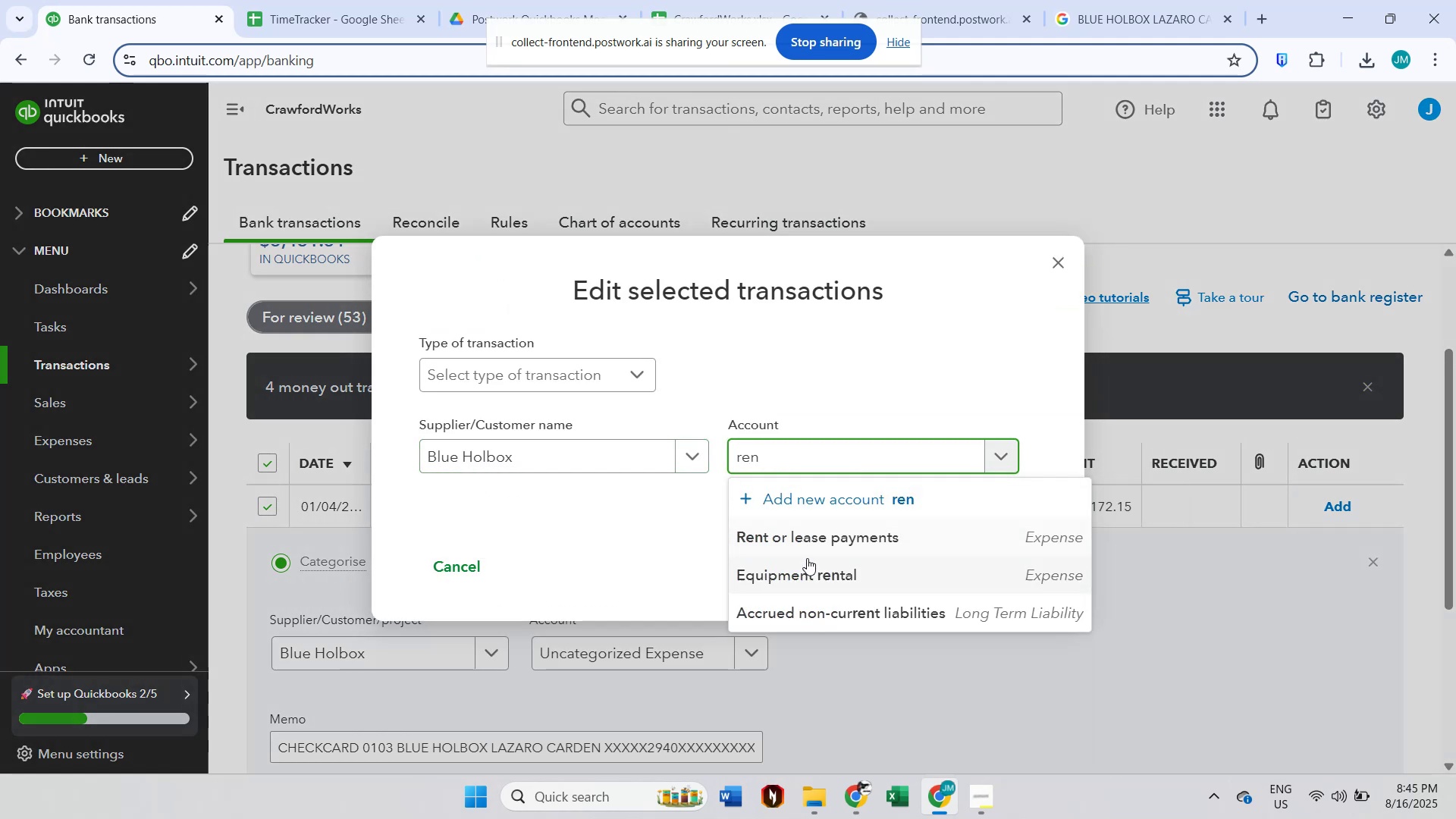 
left_click([824, 539])
 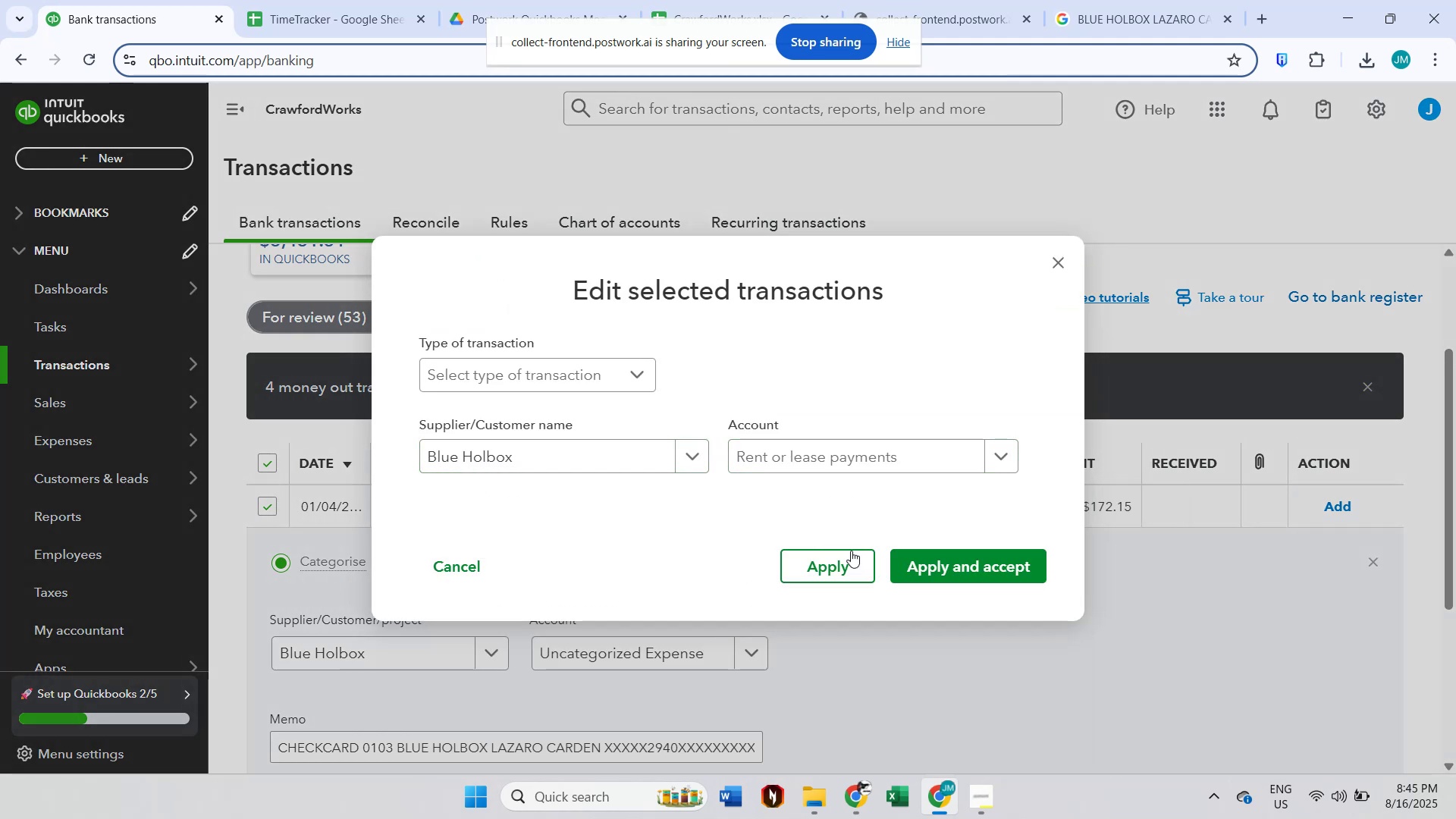 
left_click([919, 557])
 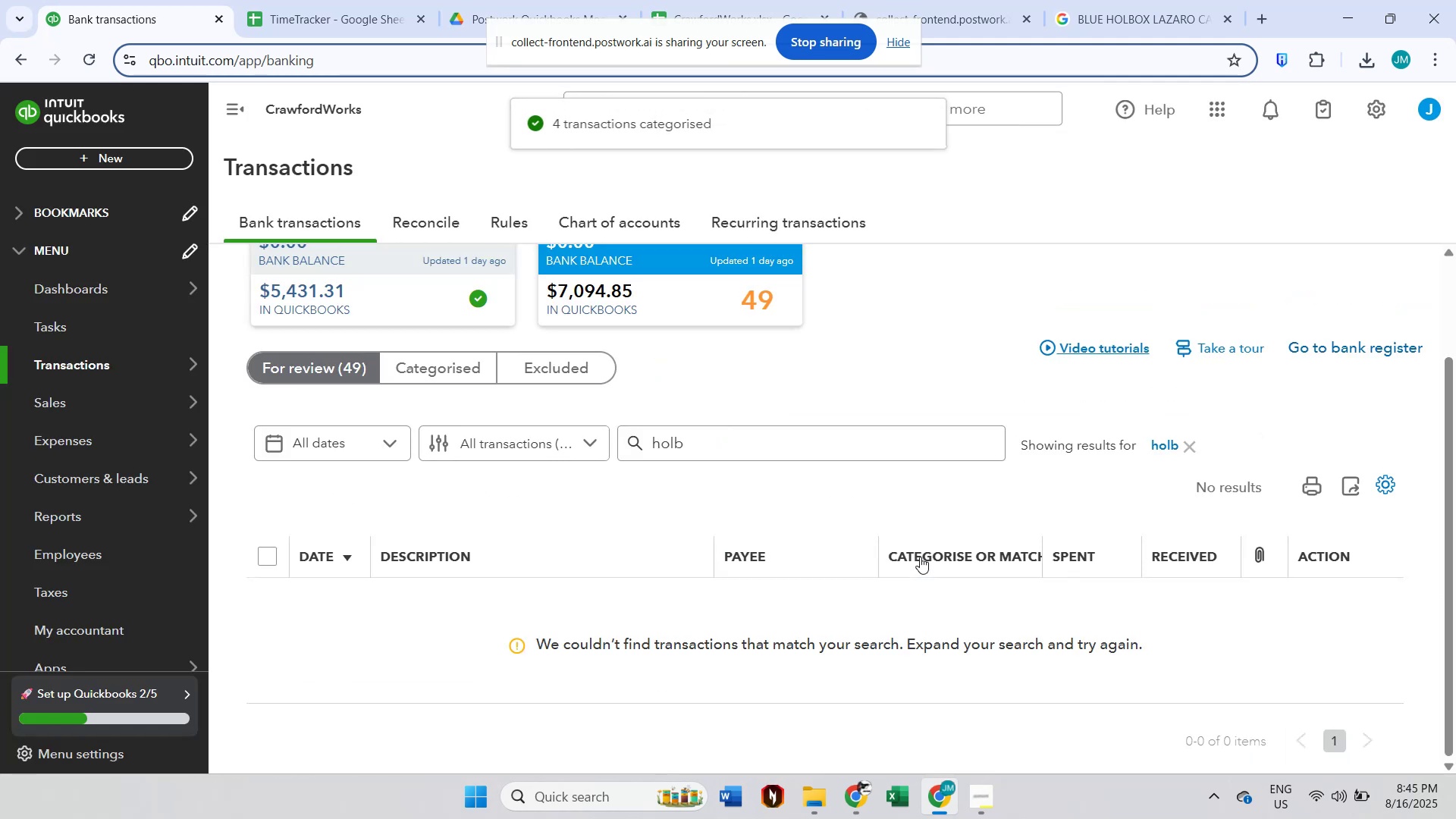 
left_click([1191, 446])
 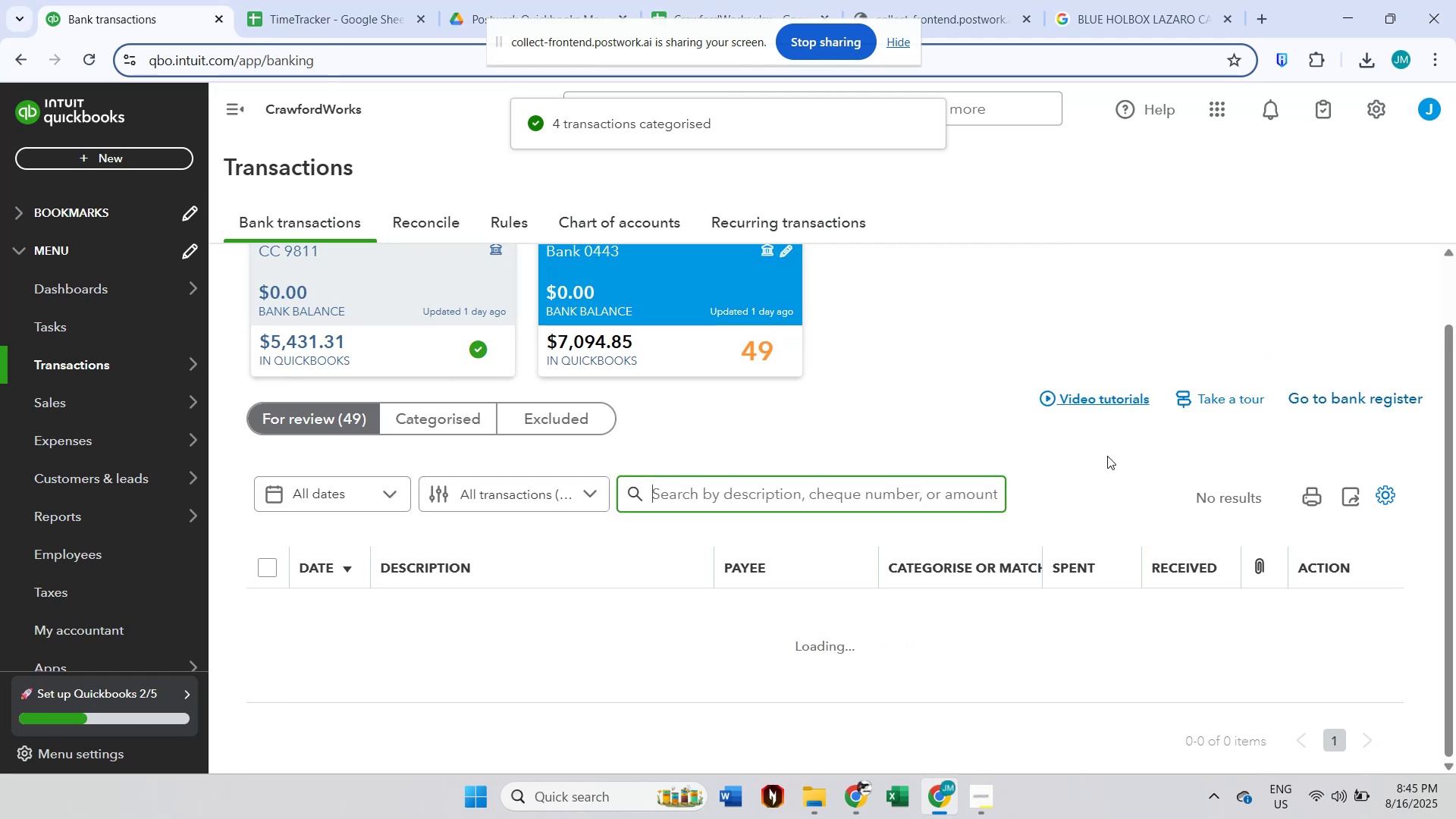 
scroll: coordinate [883, 444], scroll_direction: down, amount: 2.0
 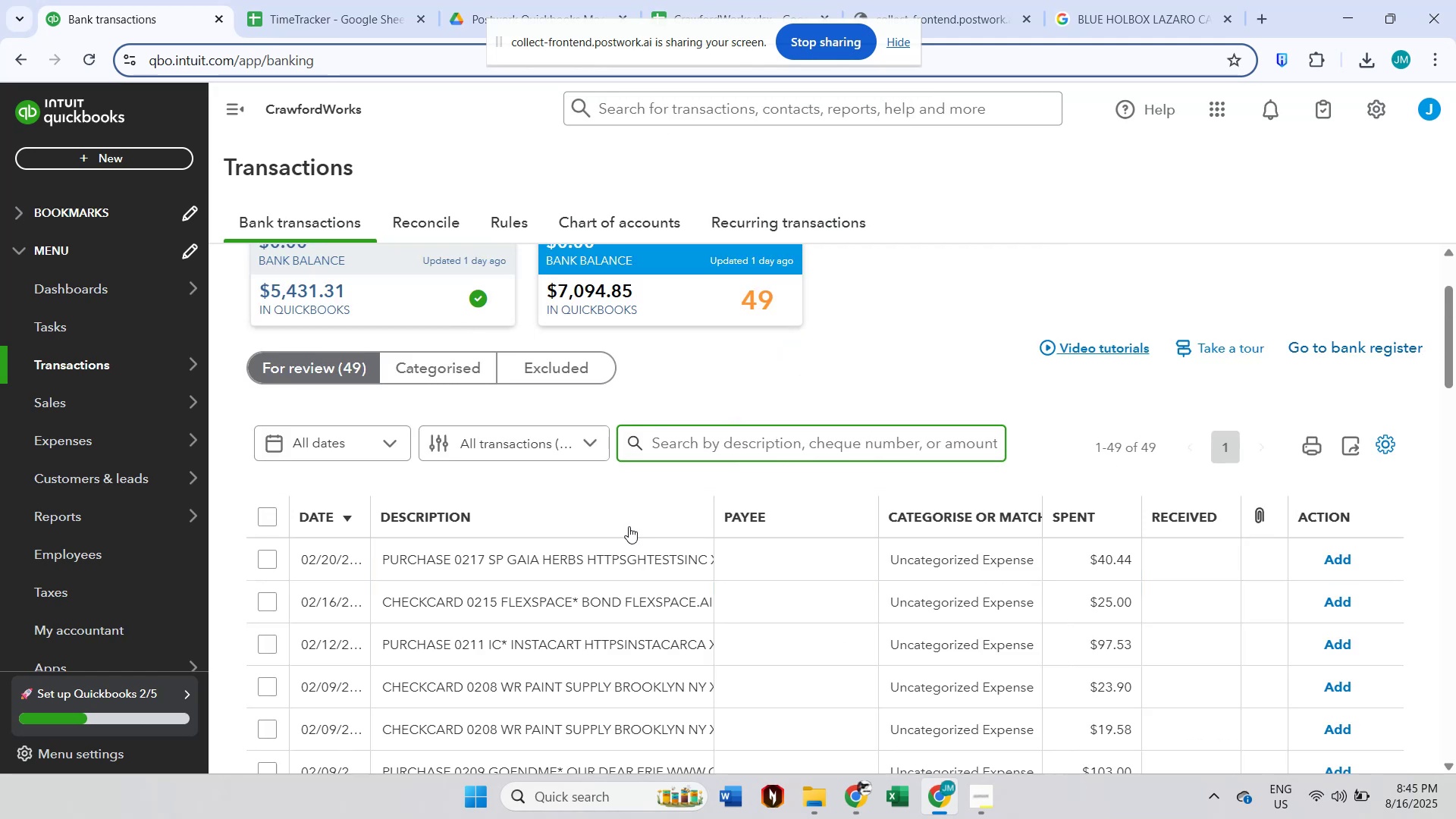 
left_click([603, 547])
 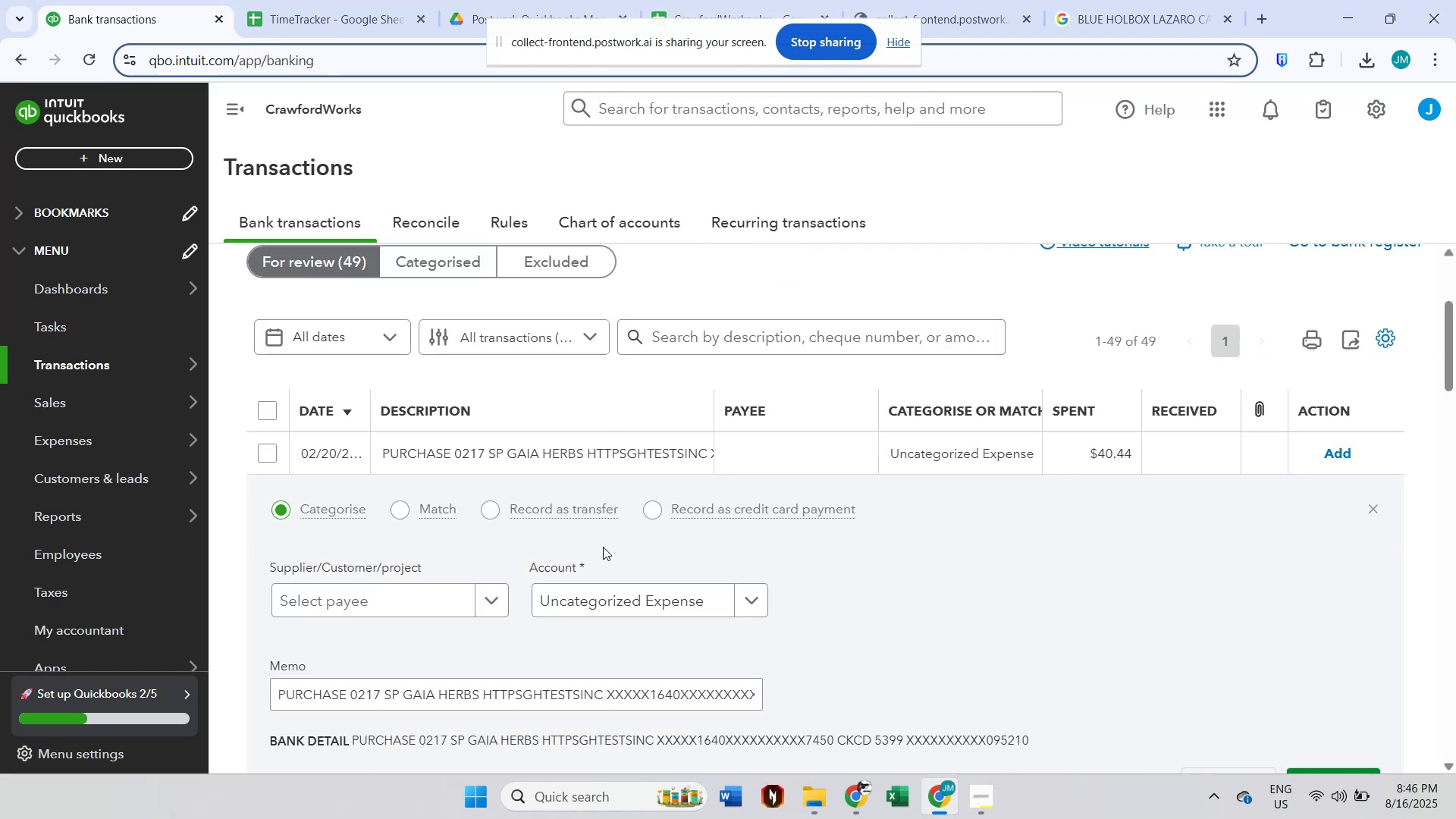 
scroll: coordinate [603, 547], scroll_direction: down, amount: 1.0
 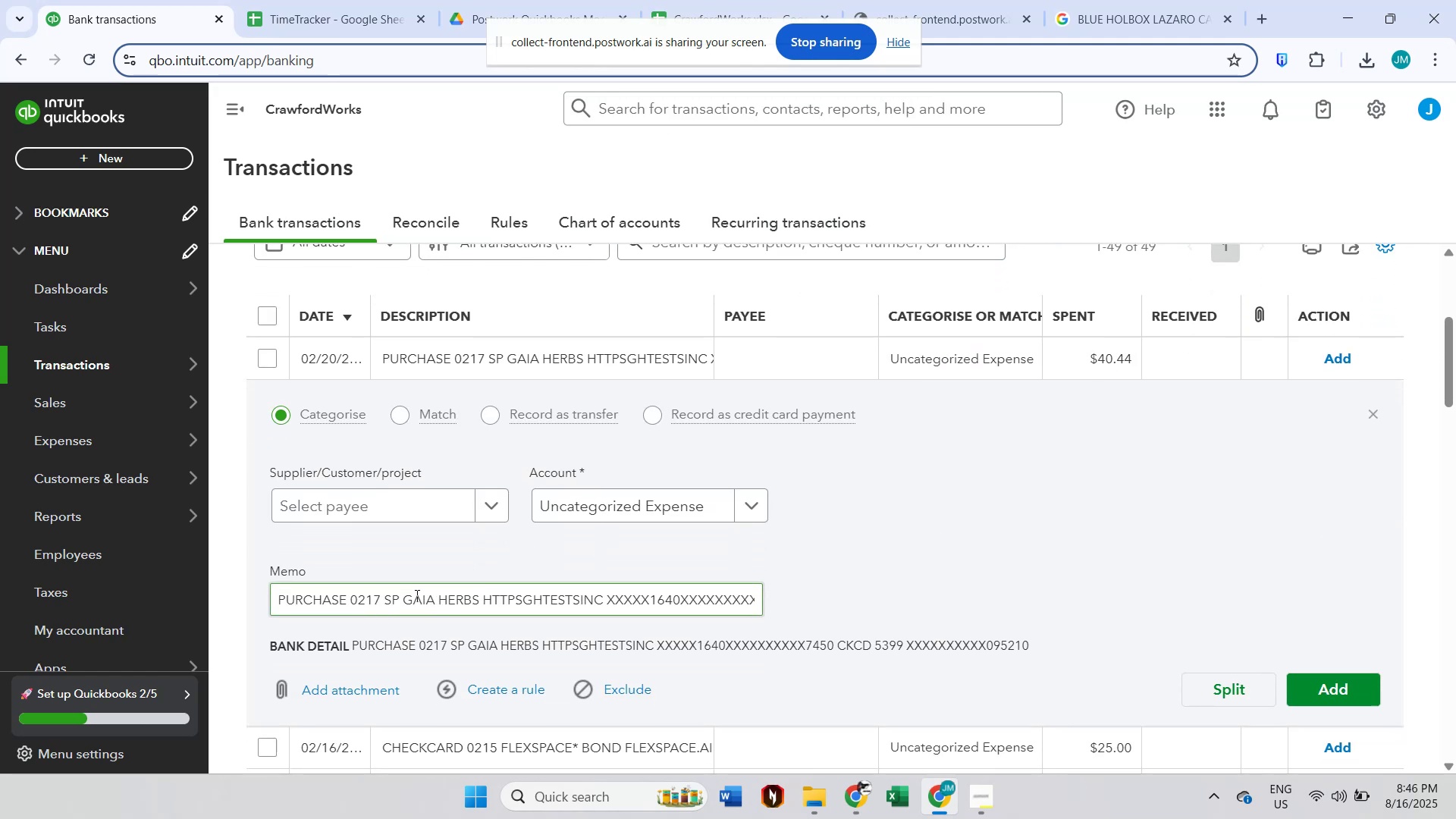 
double_click([416, 595])
 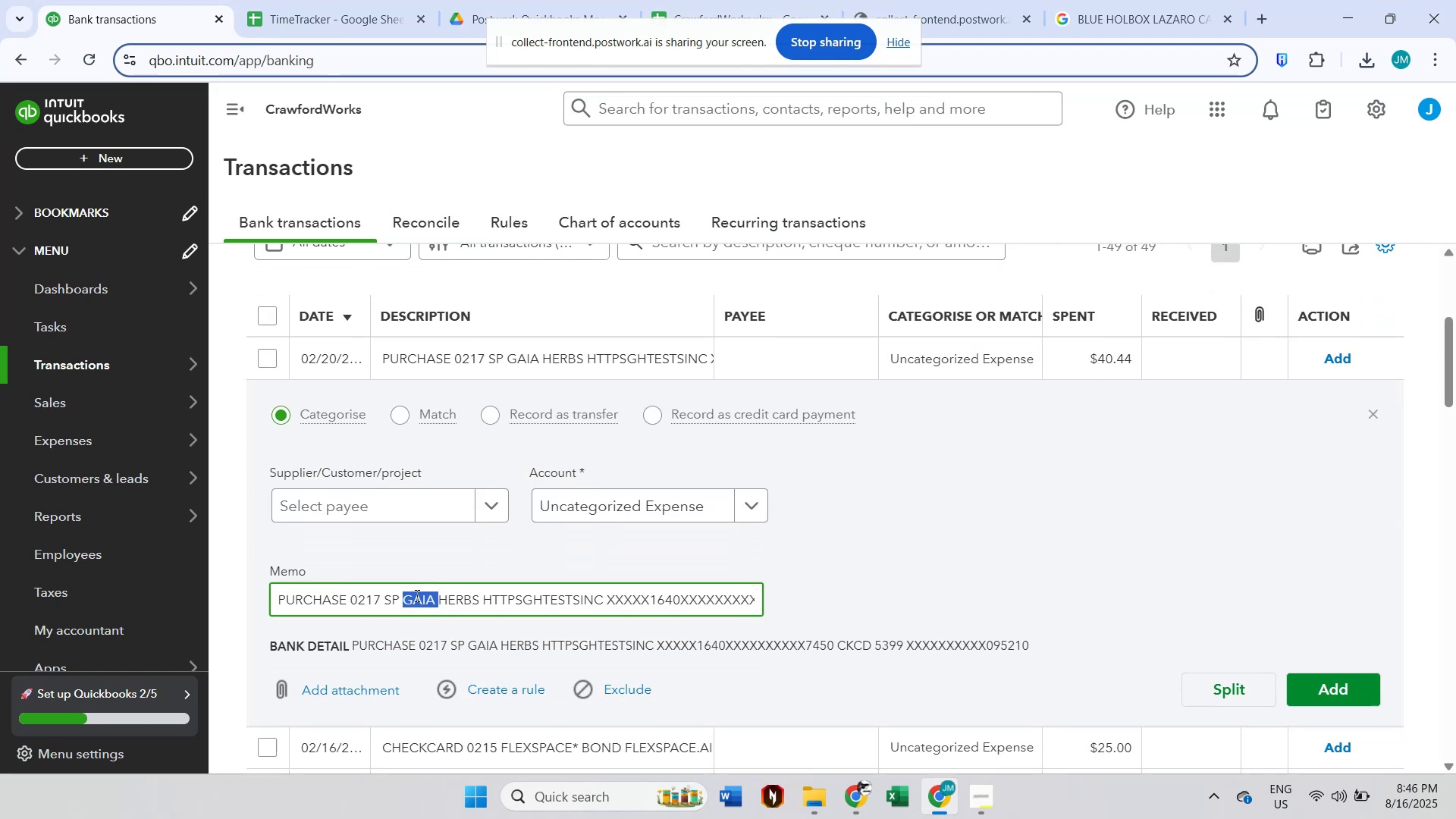 
hold_key(key=ShiftLeft, duration=0.4)
triple_click([452, 595])
 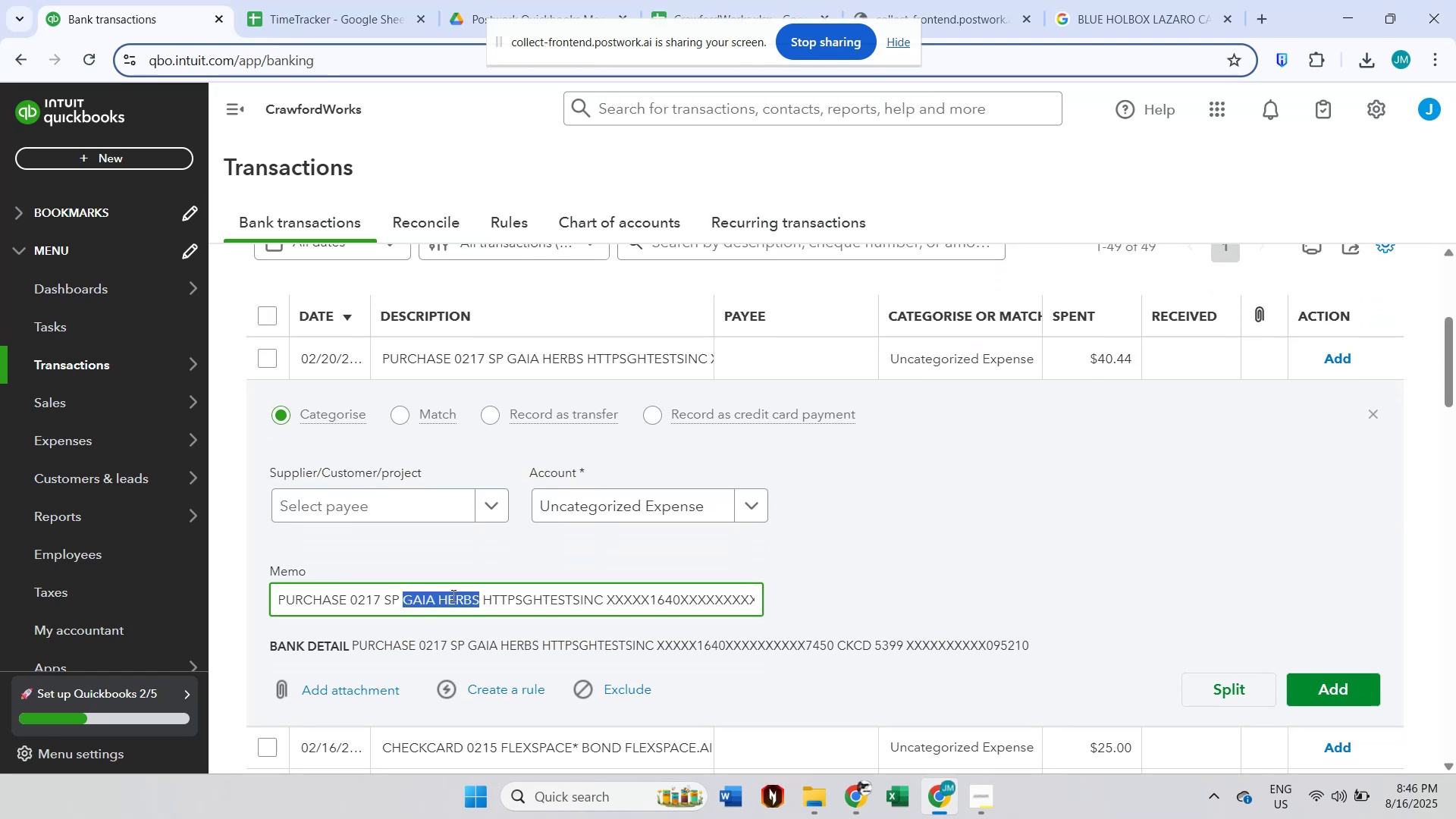 
key(Control+Shift+ControlLeft)
 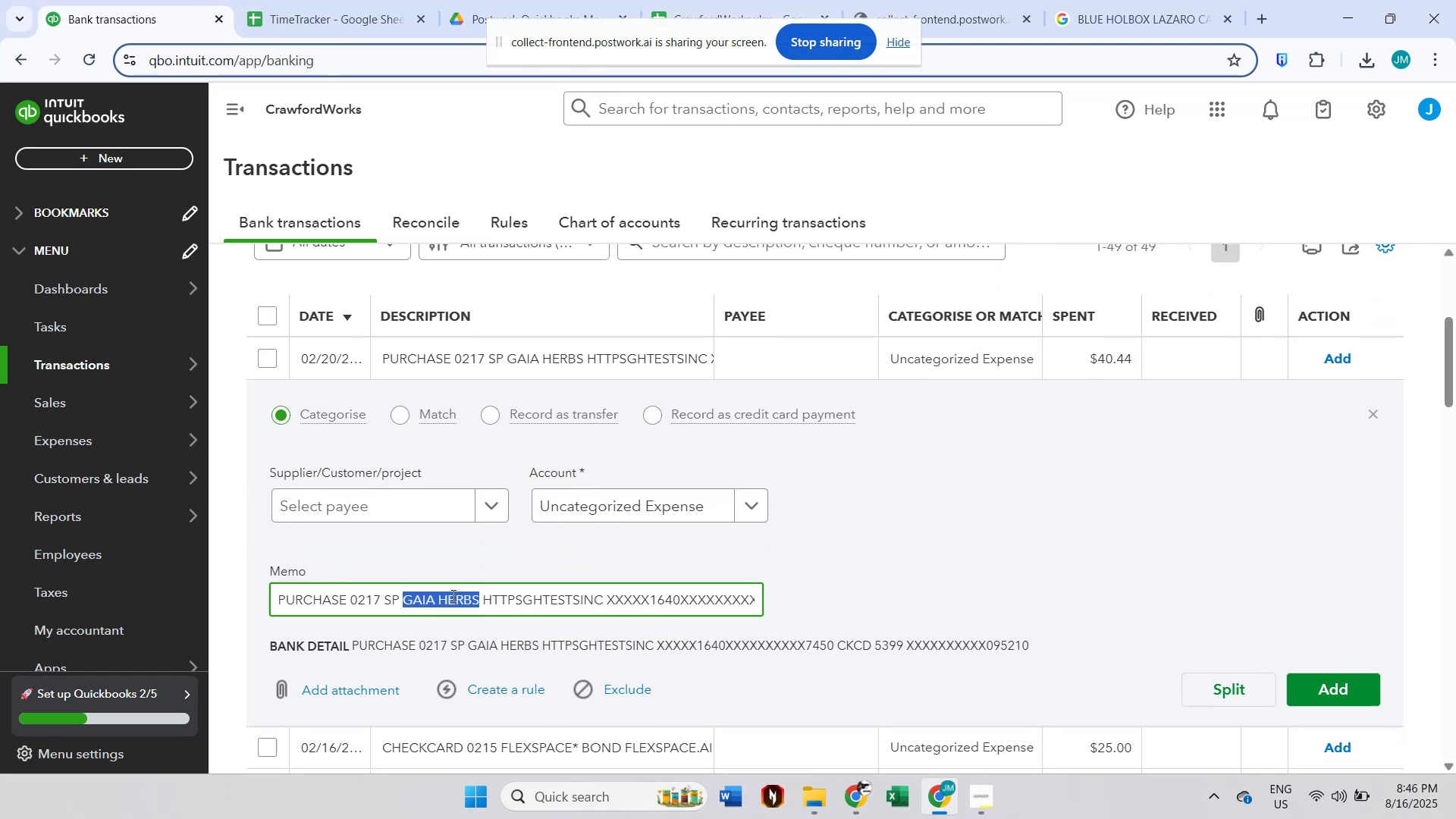 
key(Control+C)
 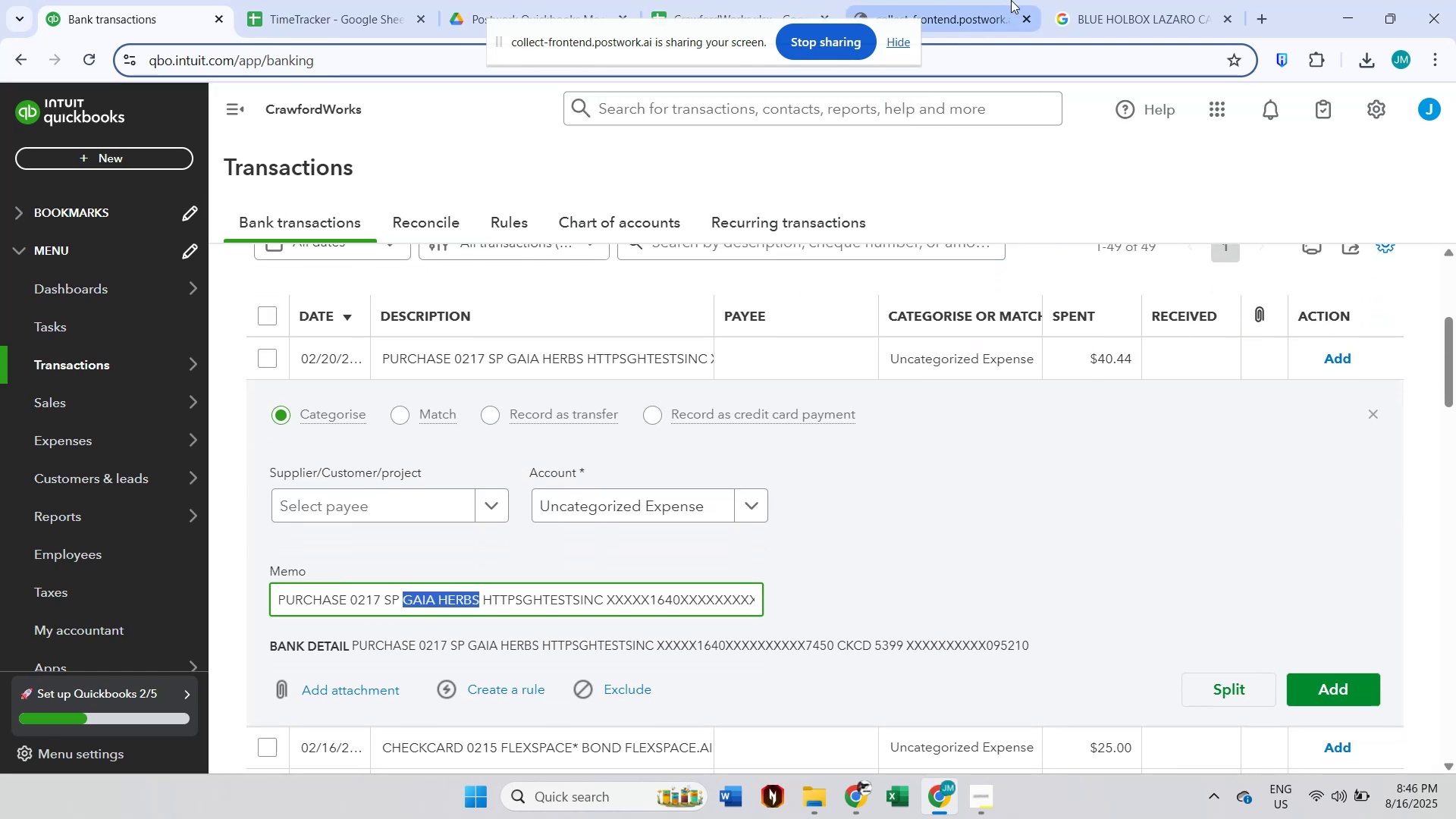 
left_click([1078, 0])
 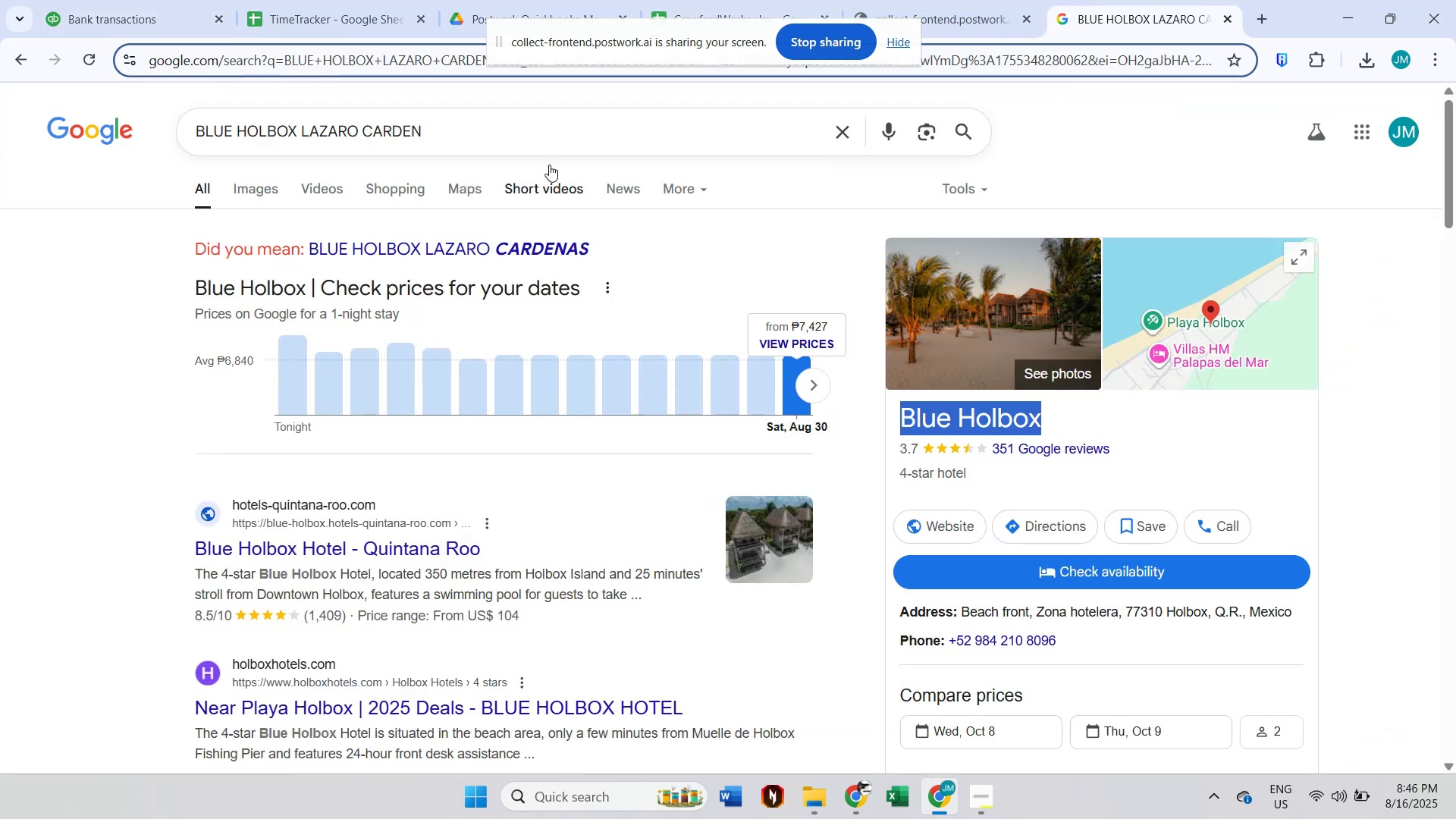 
left_click([548, 136])
 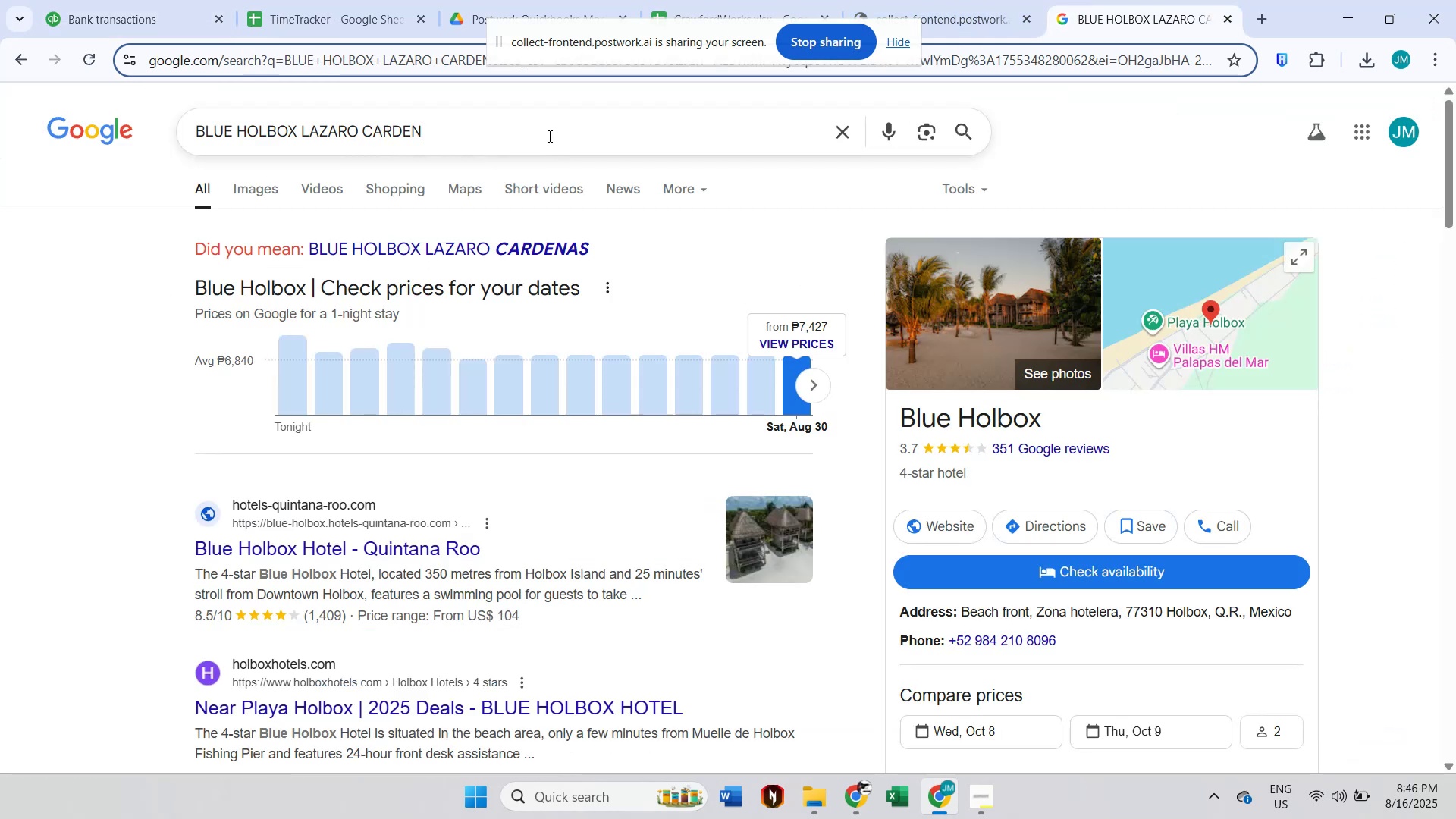 
key(Control+A)
 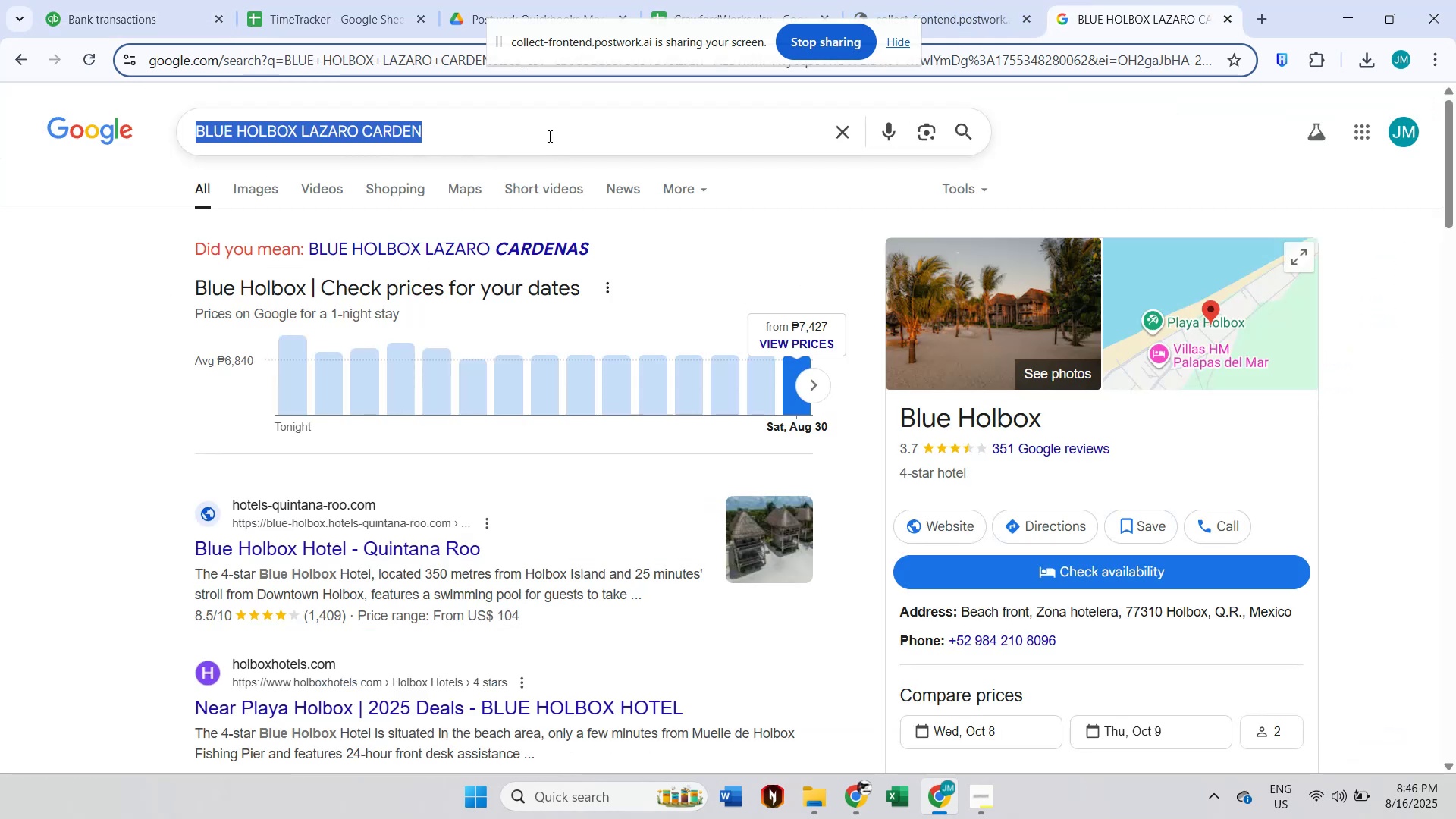 
key(Control+V)
 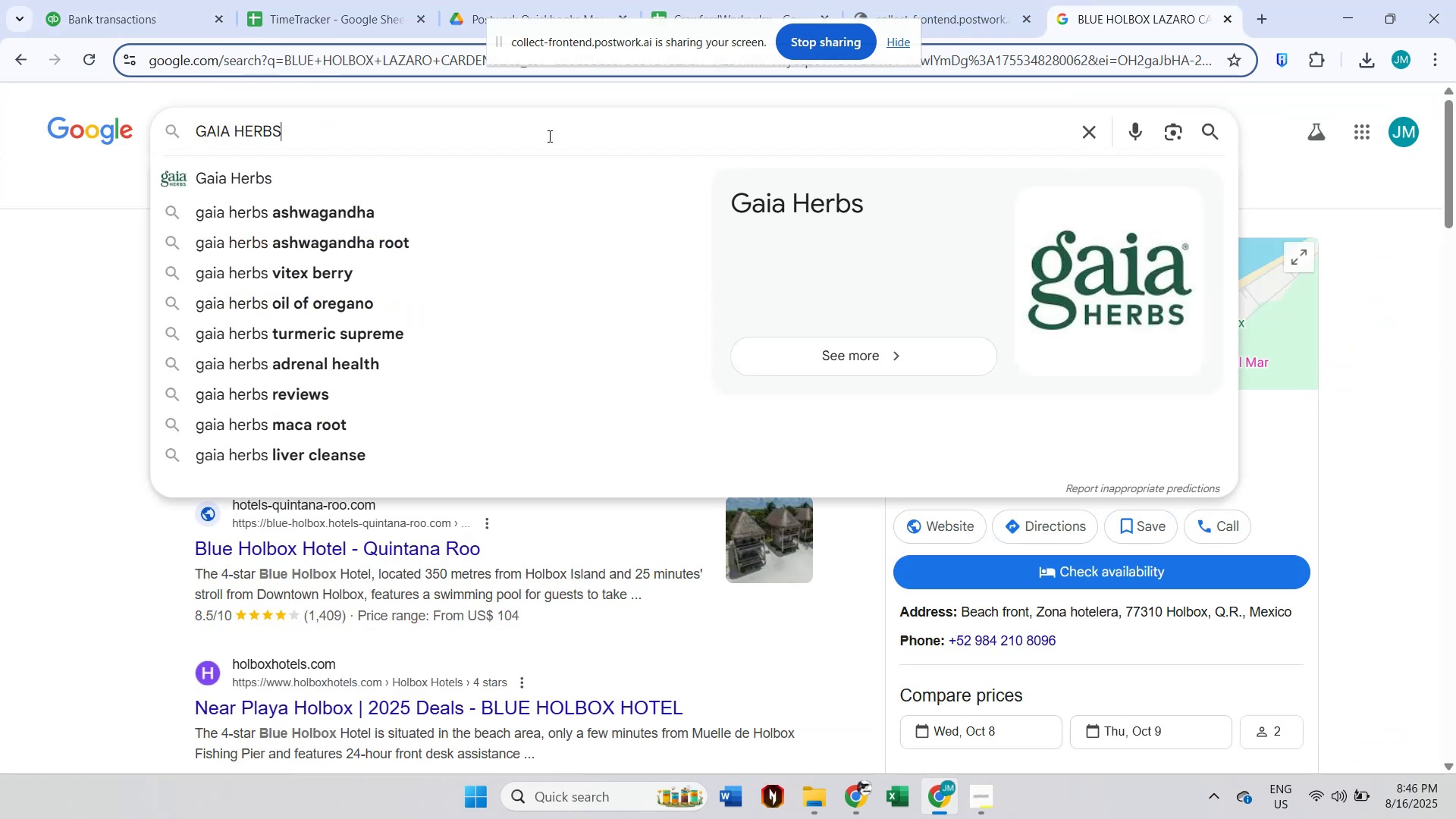 
key(Enter)
 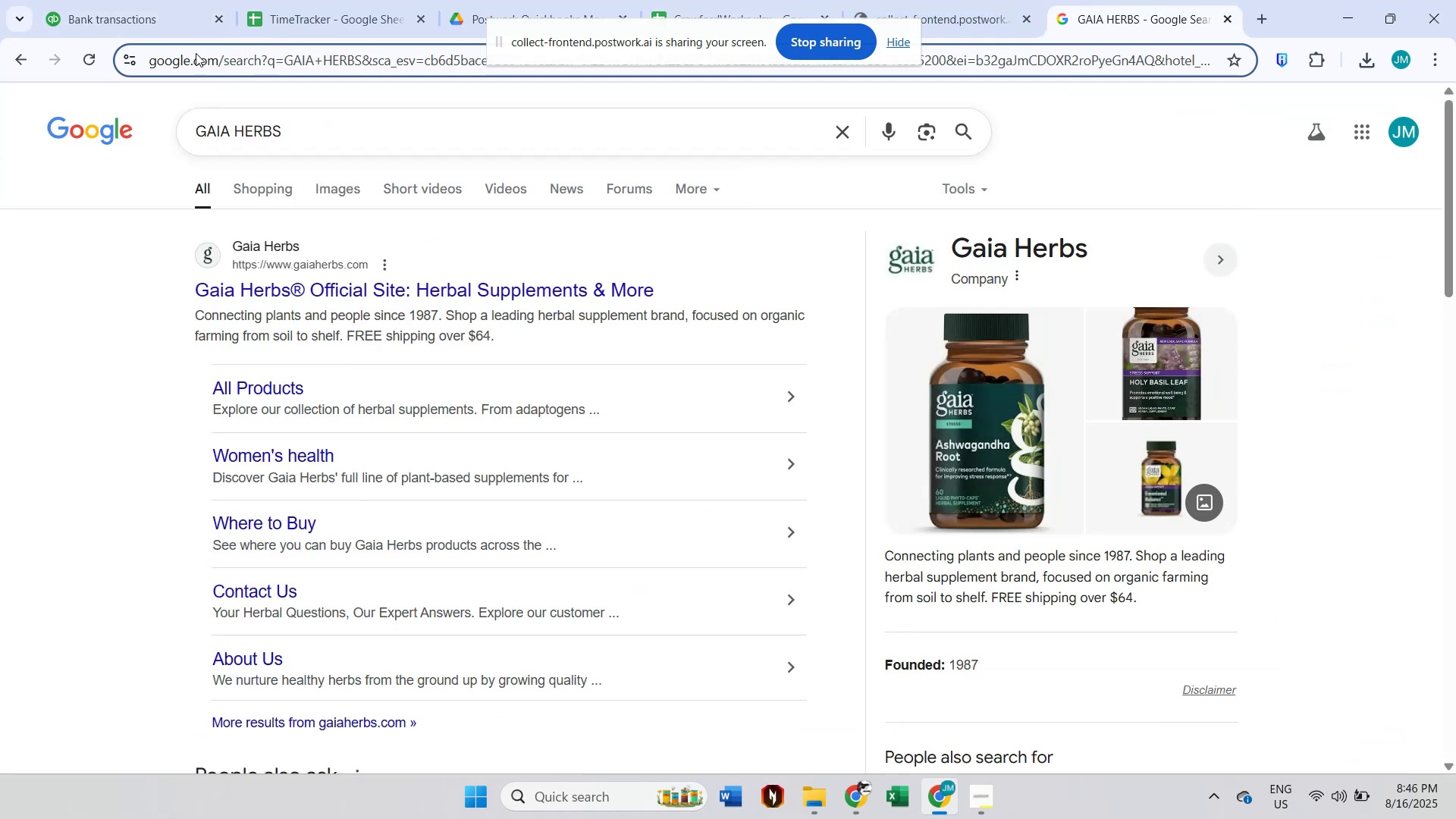 
left_click([154, 0])
 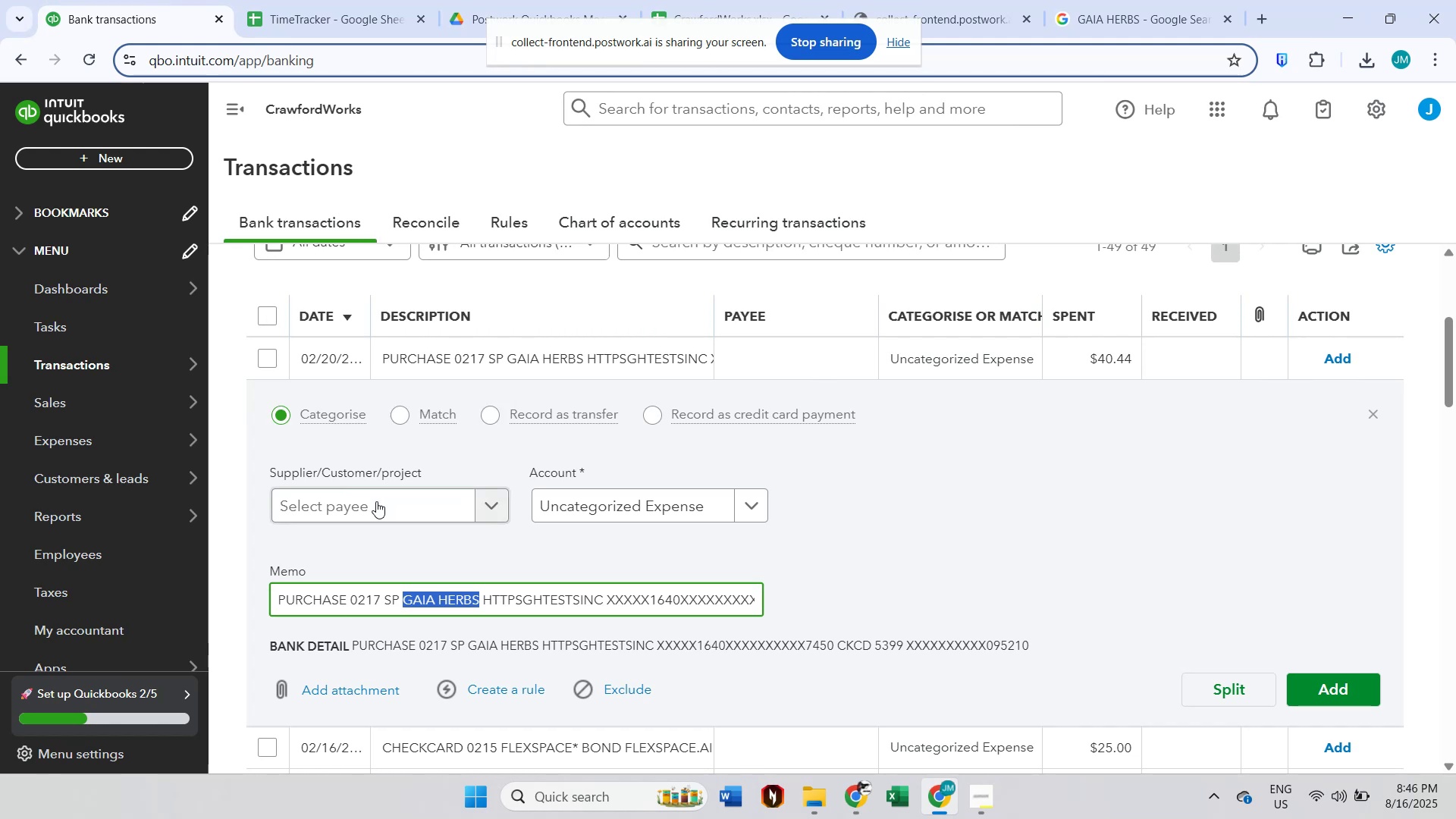 
key(Control+ControlLeft)
 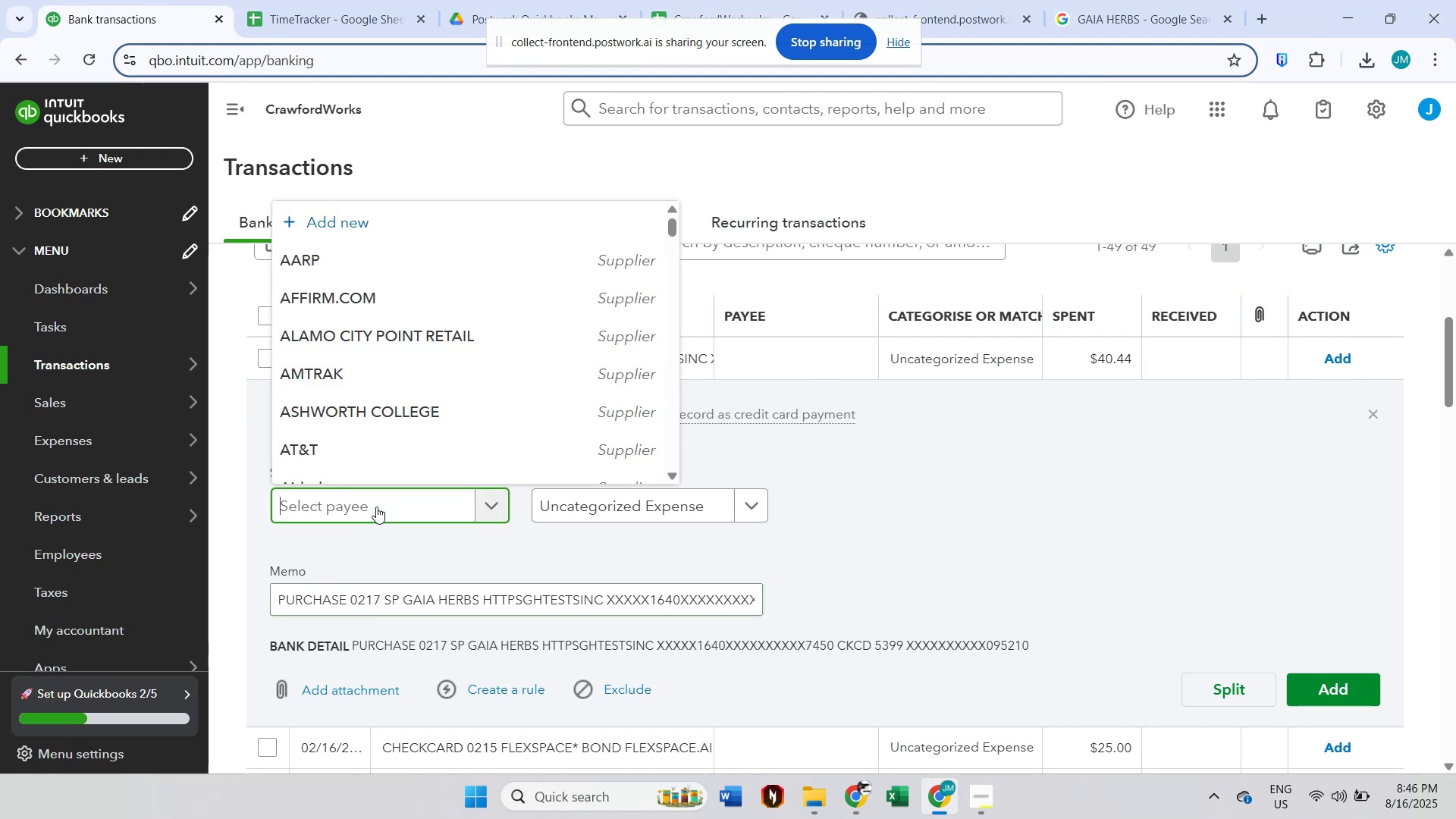 
key(Control+V)
 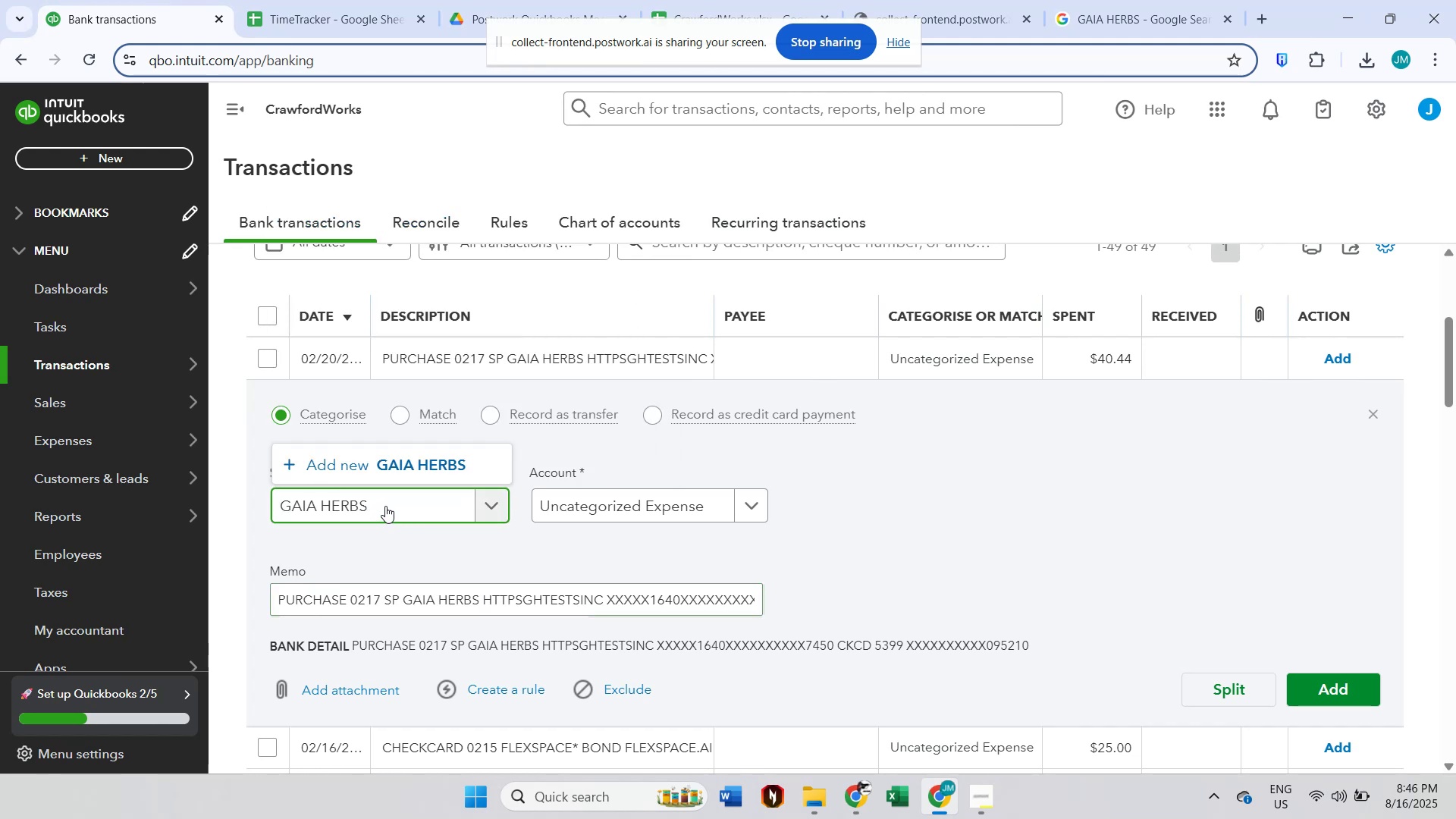 
left_click([421, 467])
 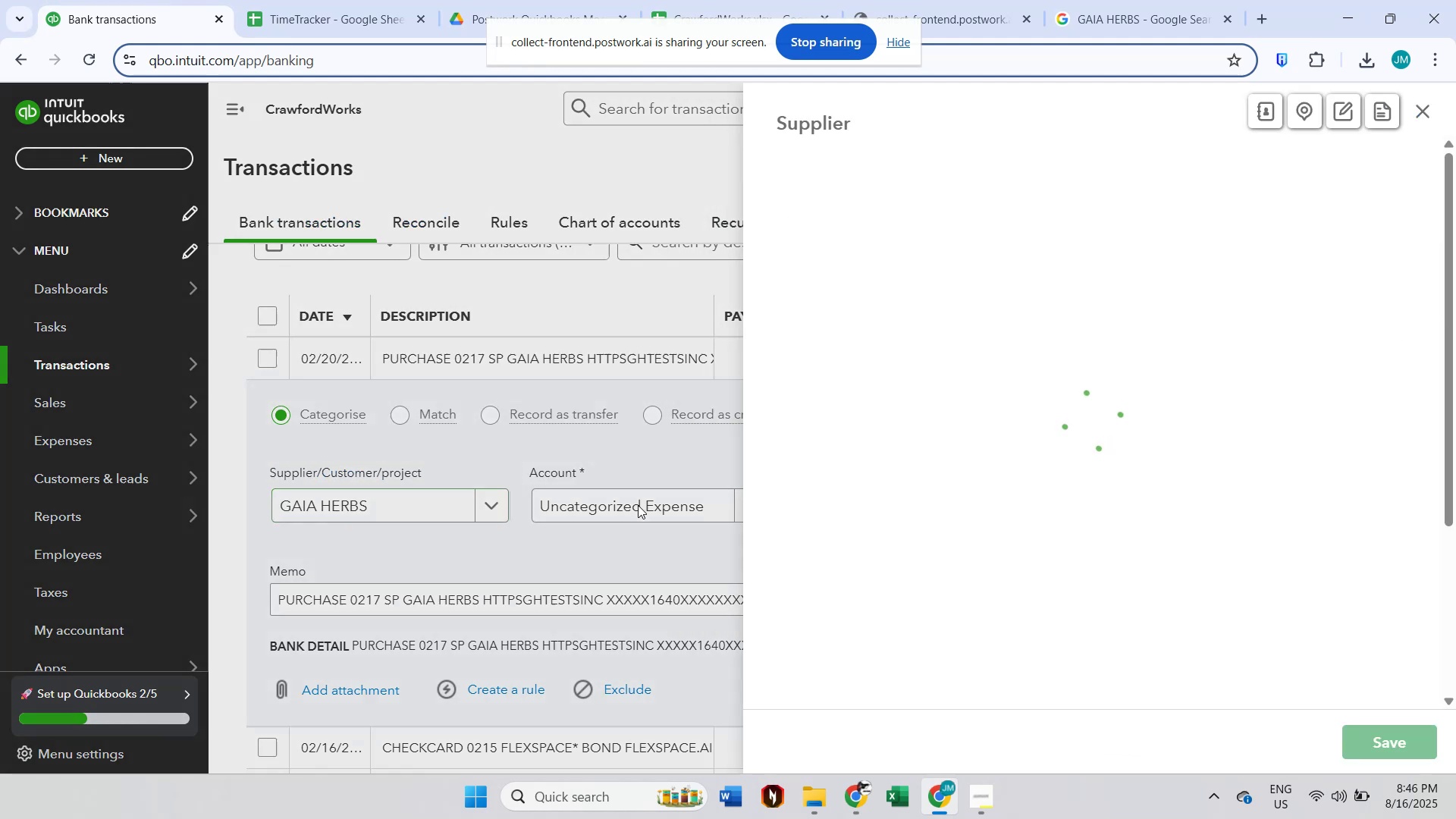 
double_click([638, 505])
 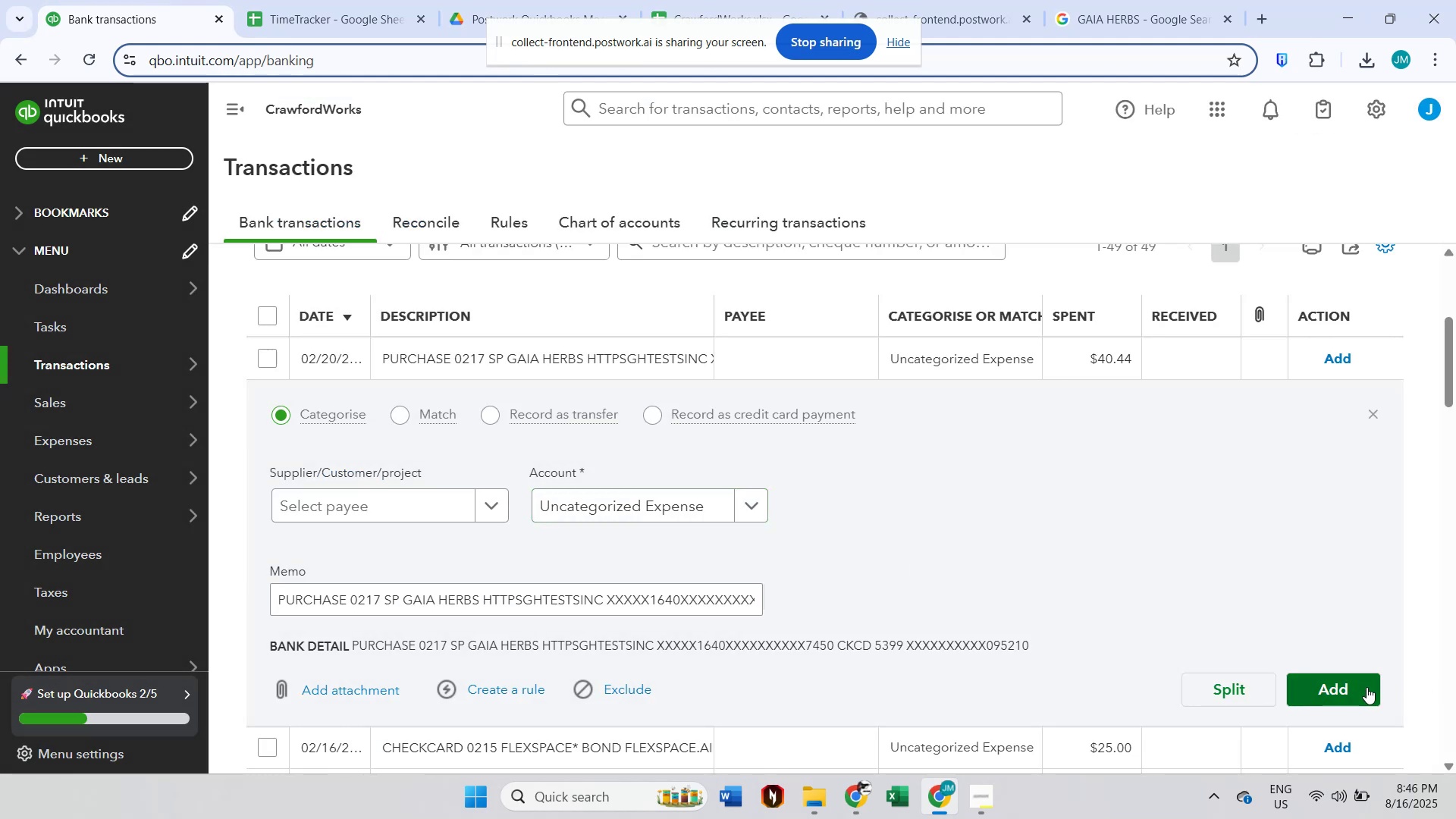 
left_click([1367, 687])
 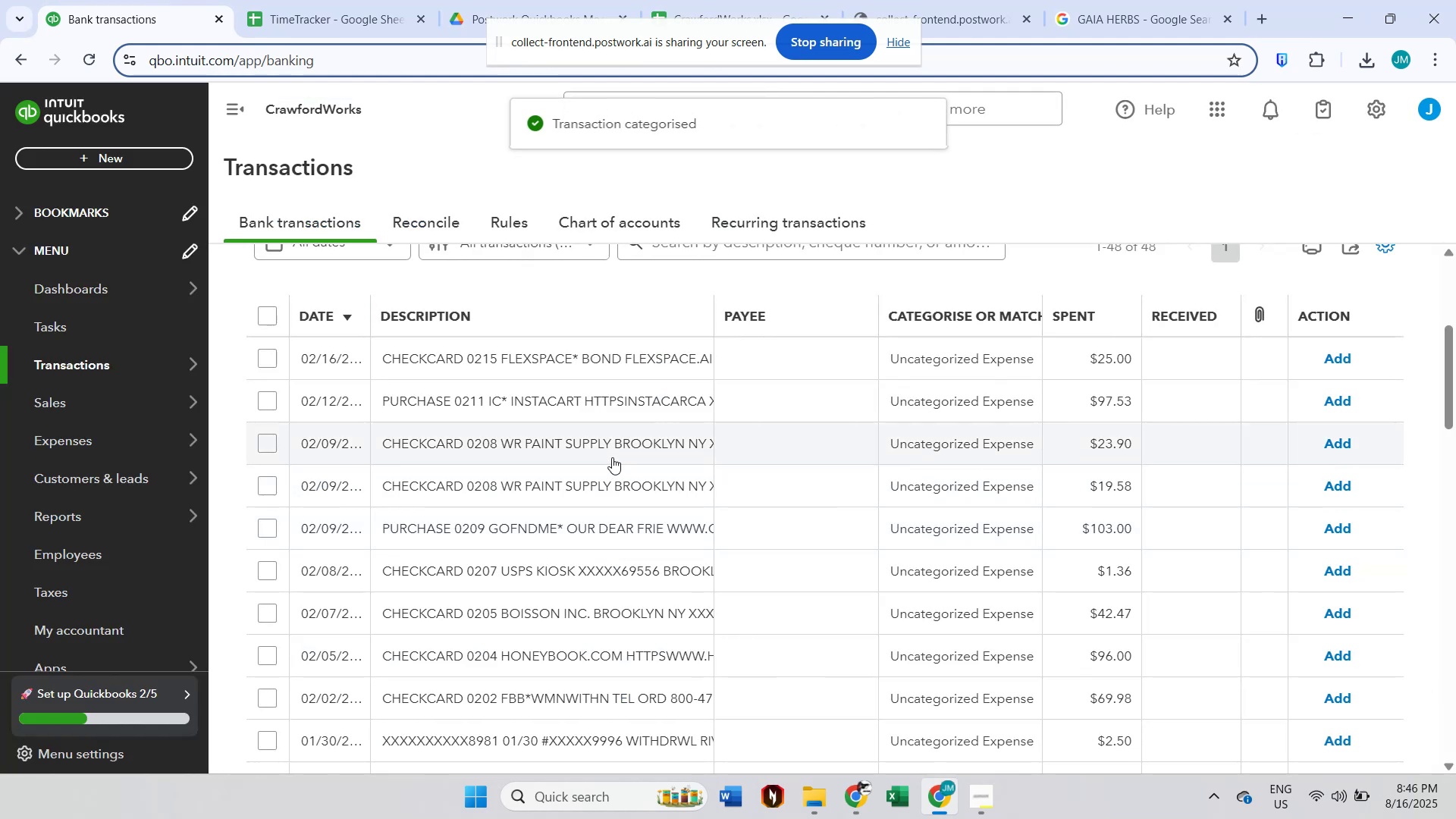 
scroll: coordinate [786, 414], scroll_direction: up, amount: 2.0
 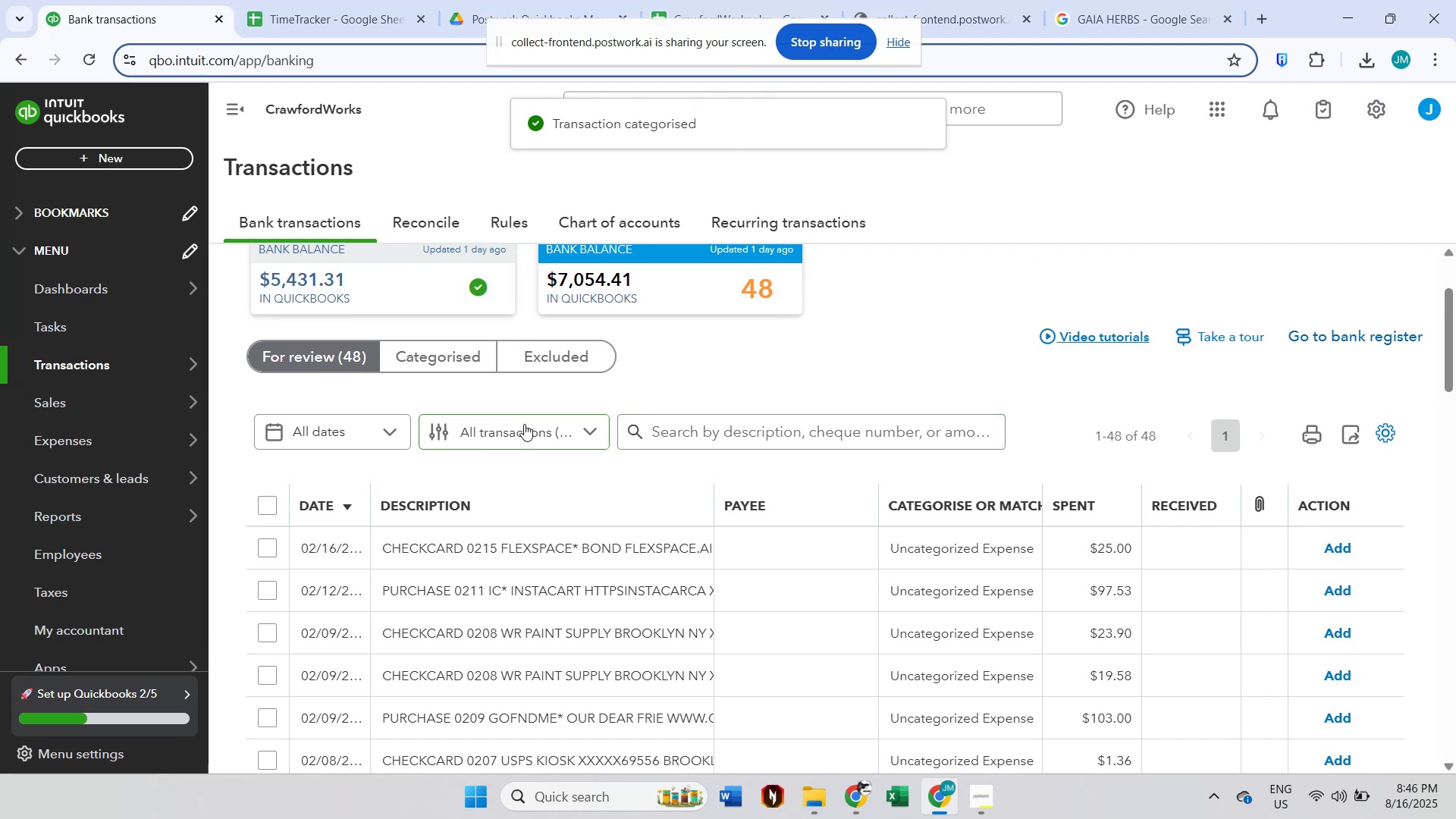 
left_click([524, 424])
 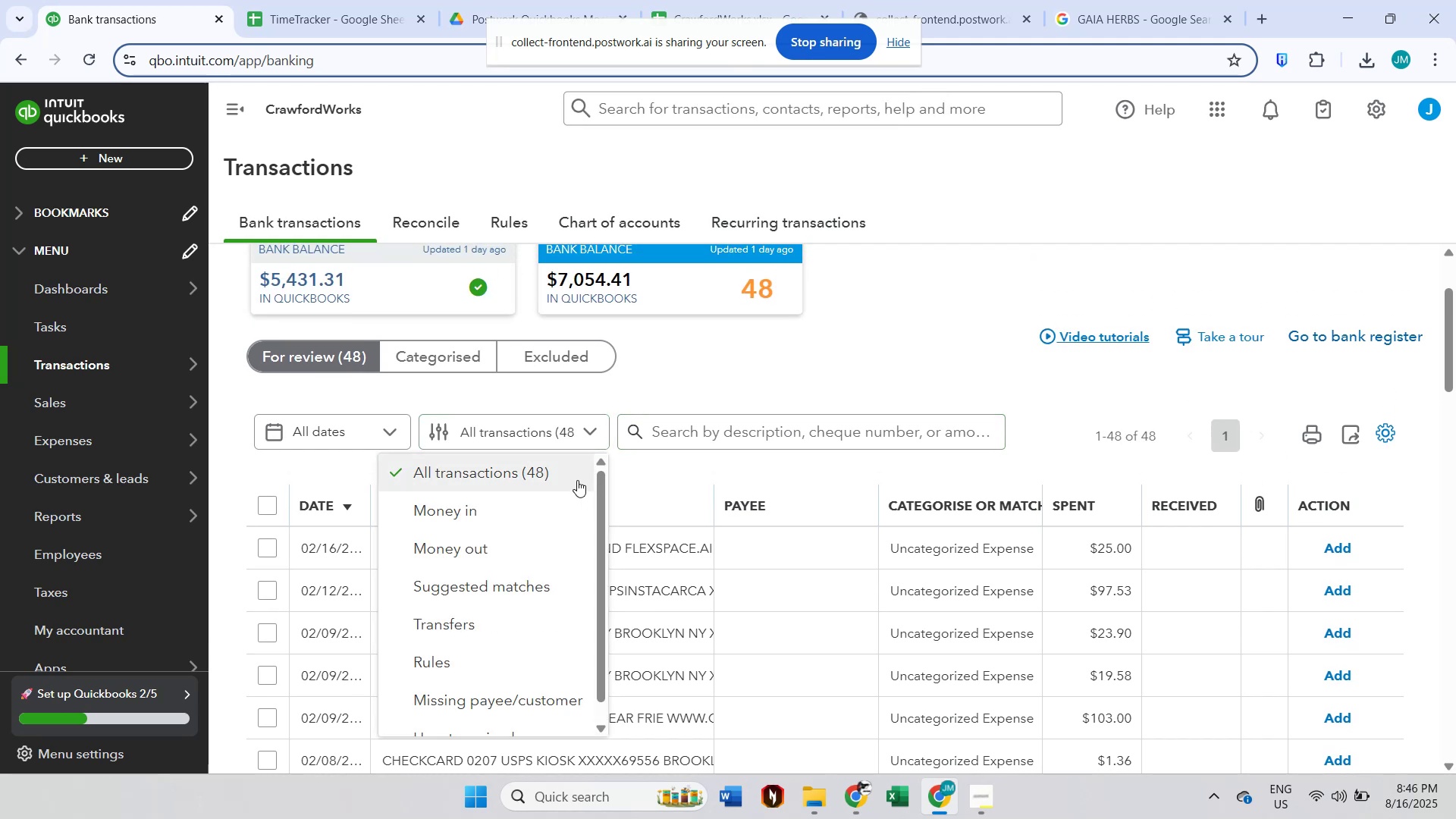 
left_click([718, 482])
 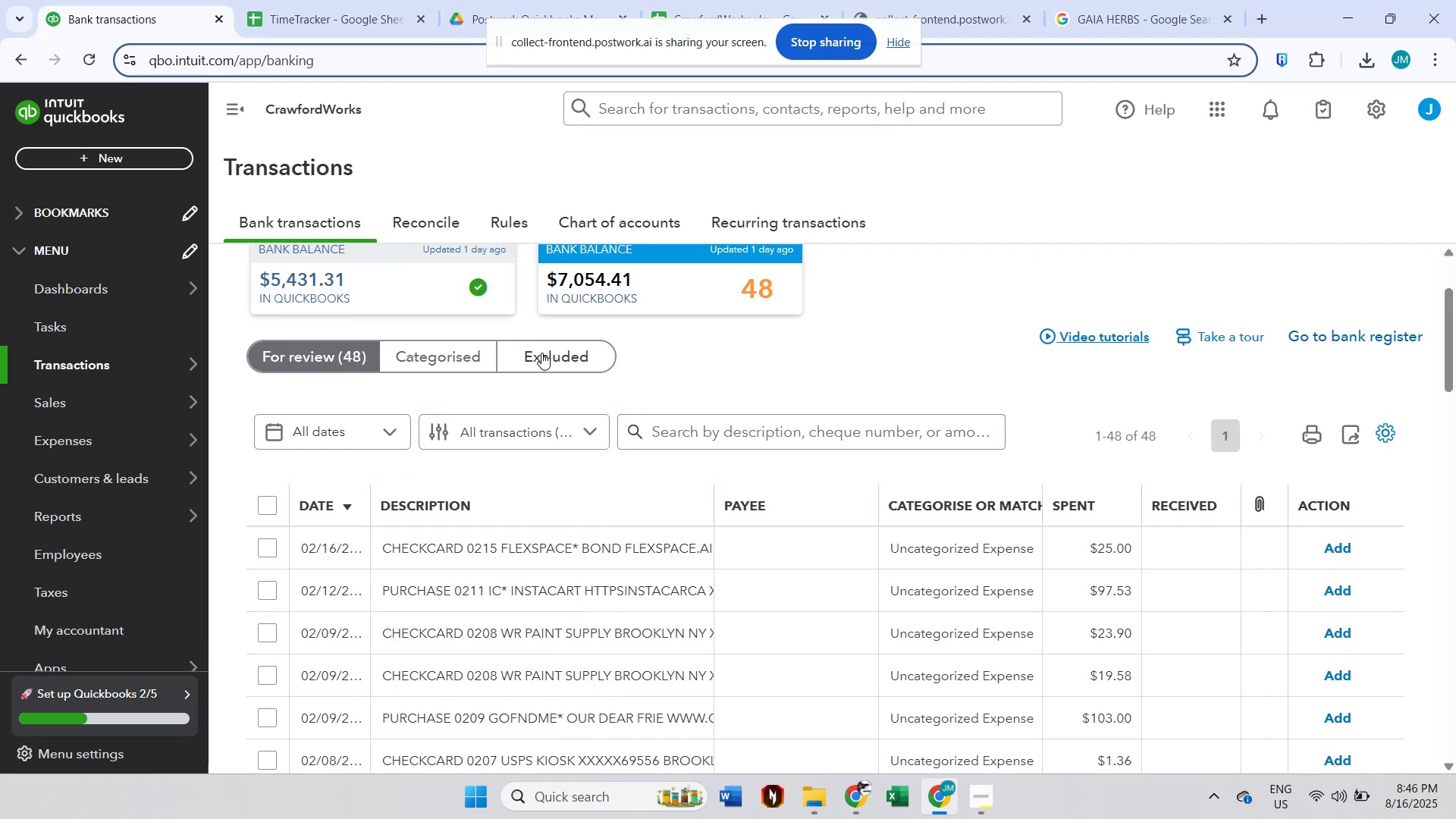 
left_click([457, 357])
 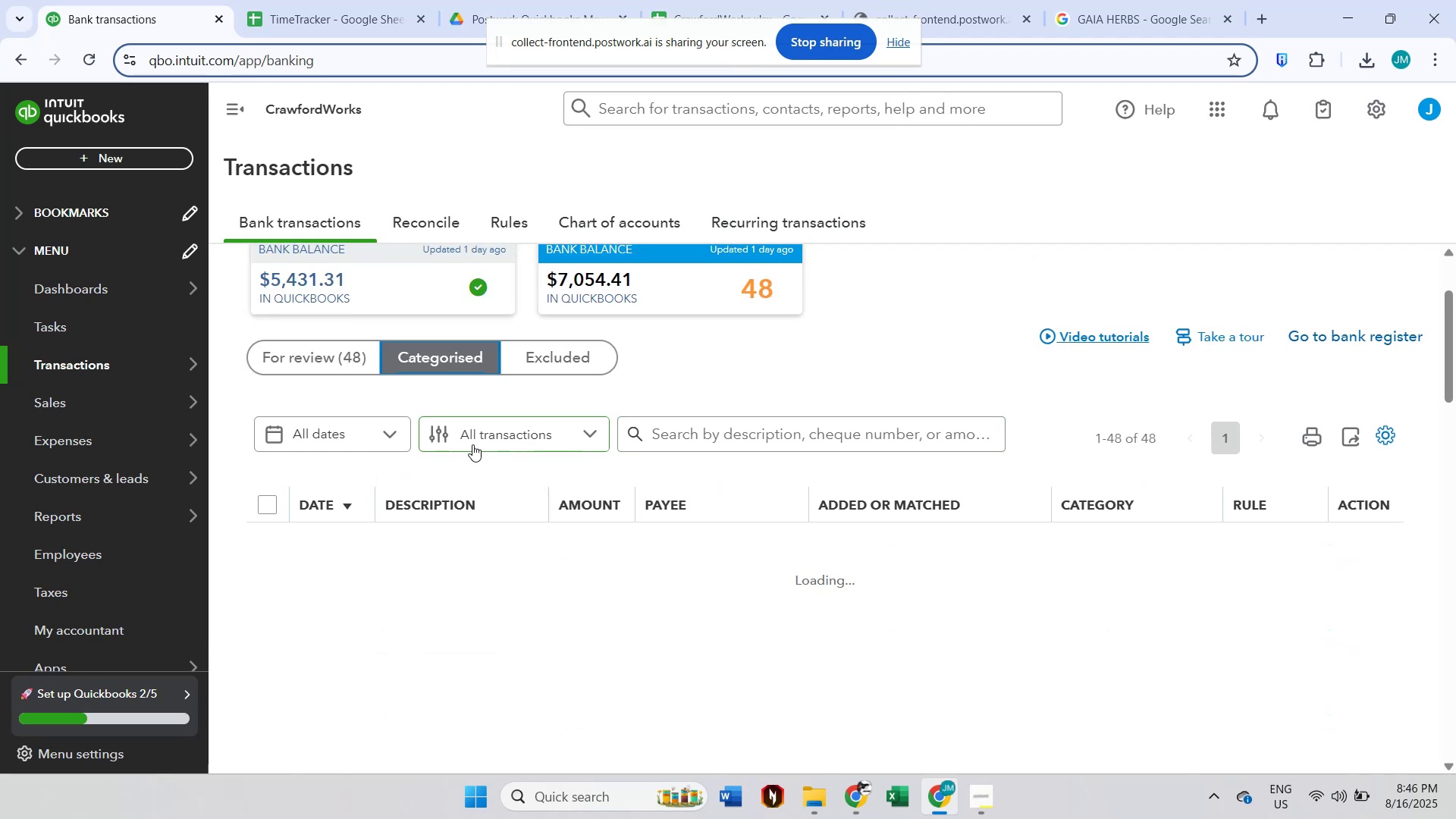 
left_click([783, 433])
 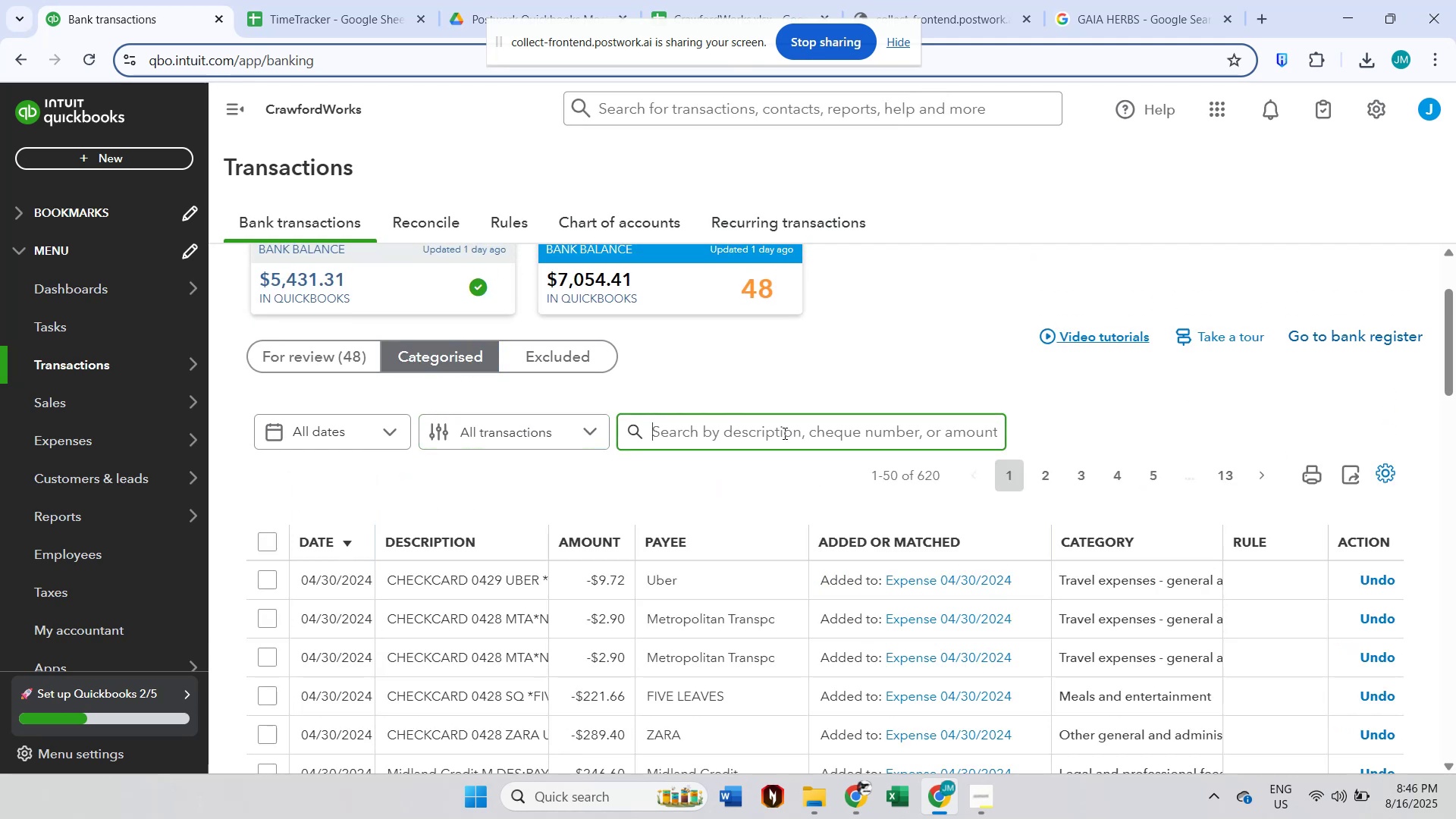 
left_click([743, 433])
 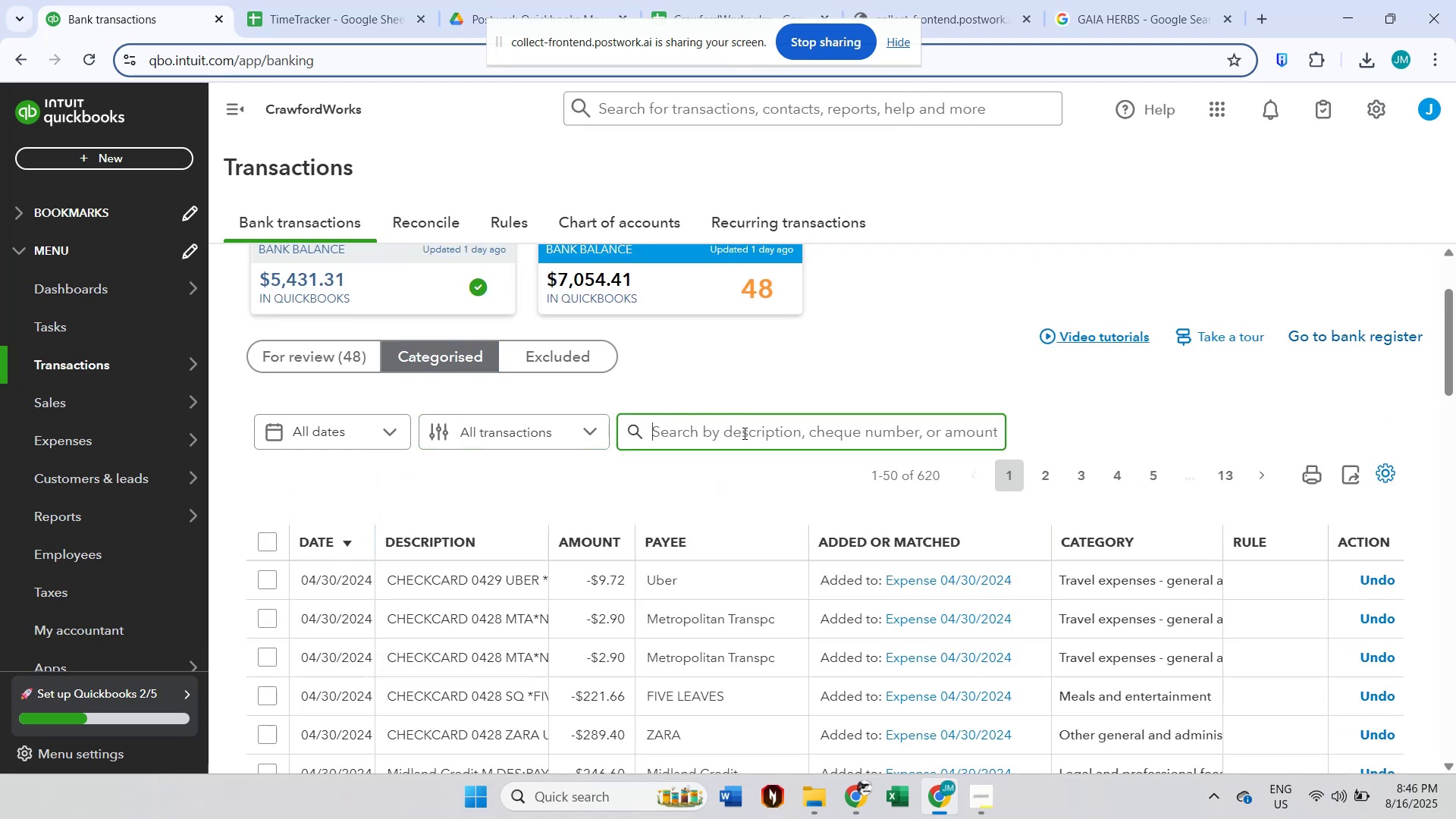 
type(gaia)
 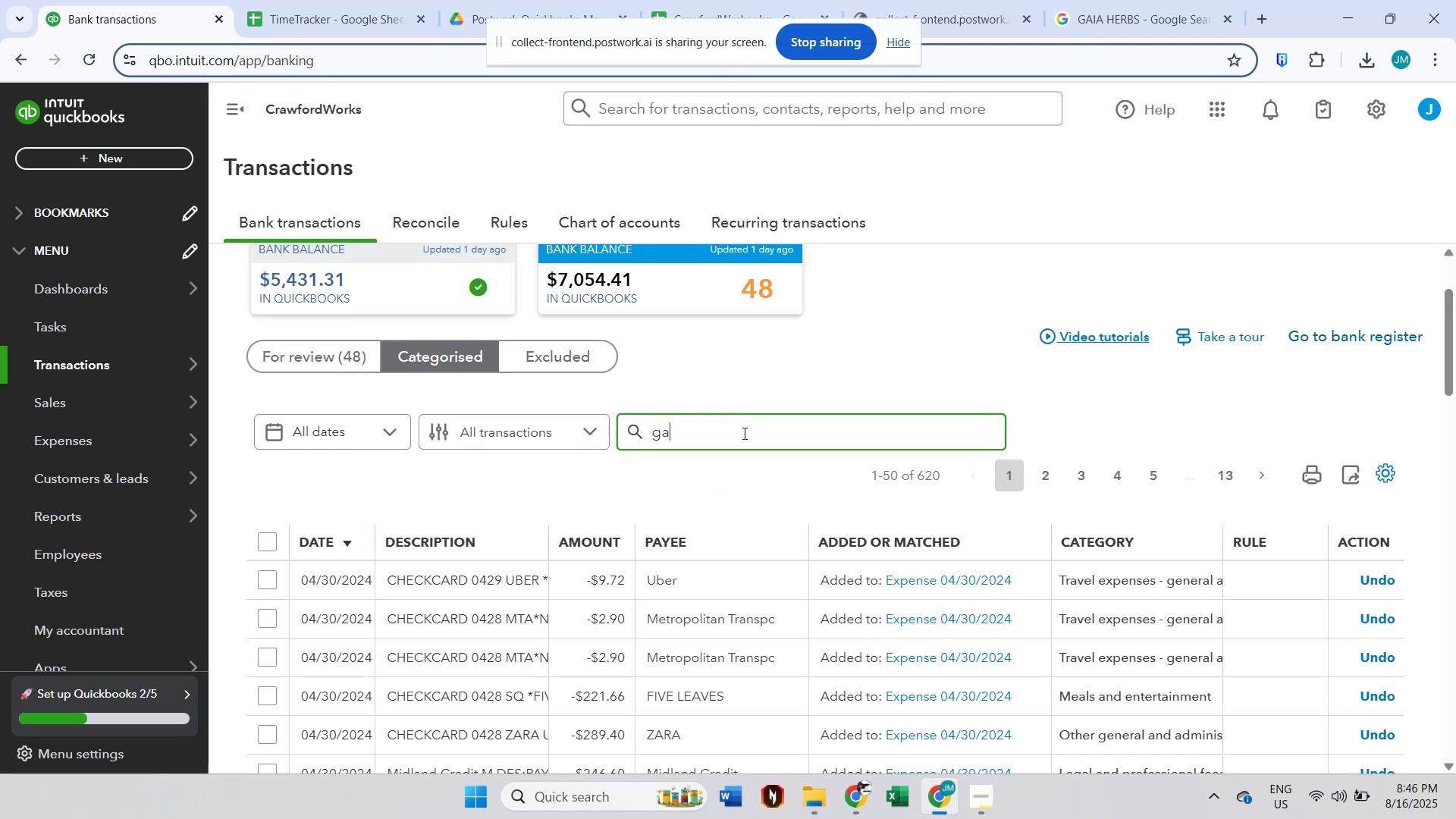 
key(Enter)
 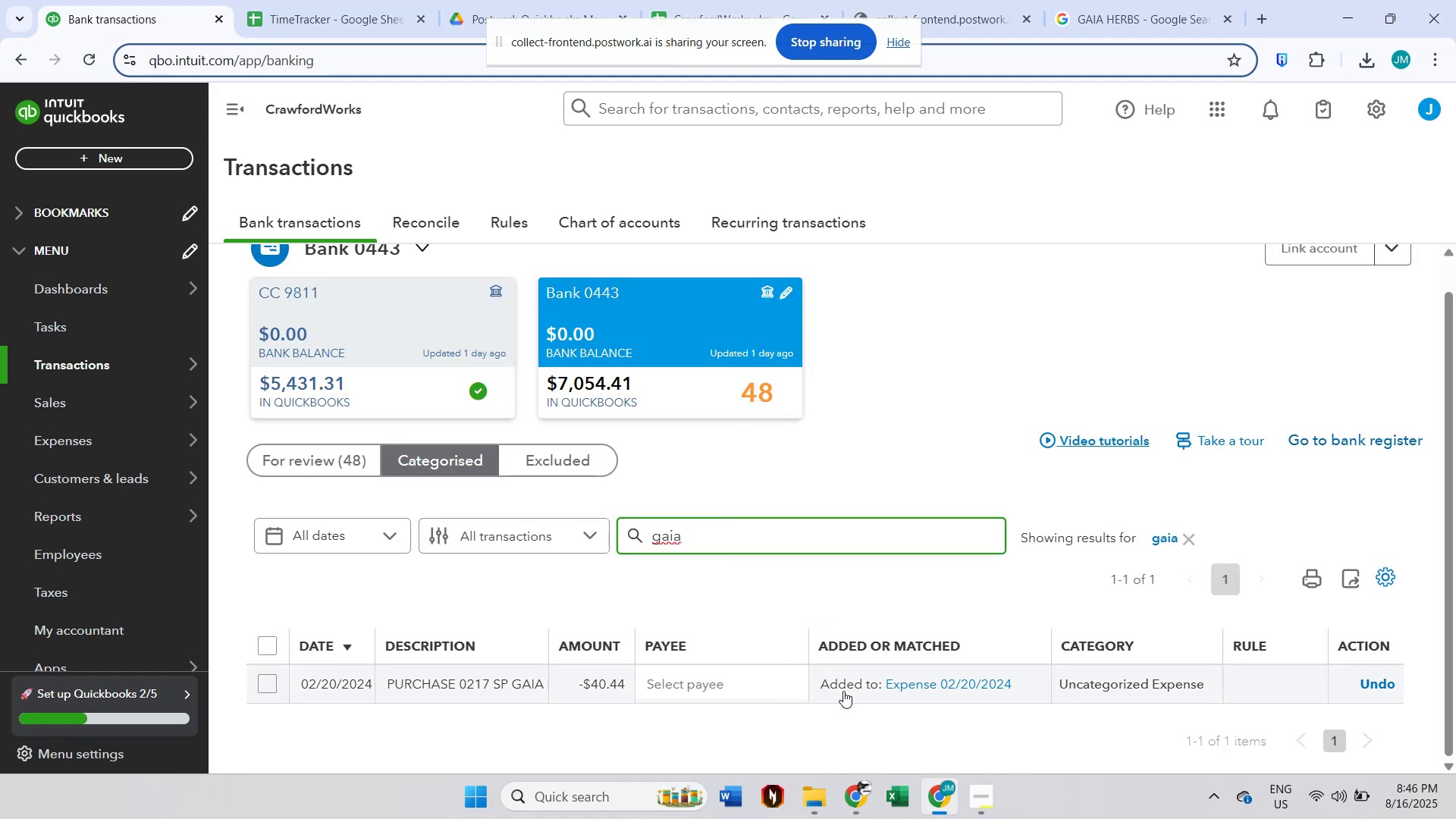 
scroll: coordinate [1056, 691], scroll_direction: down, amount: 1.0
 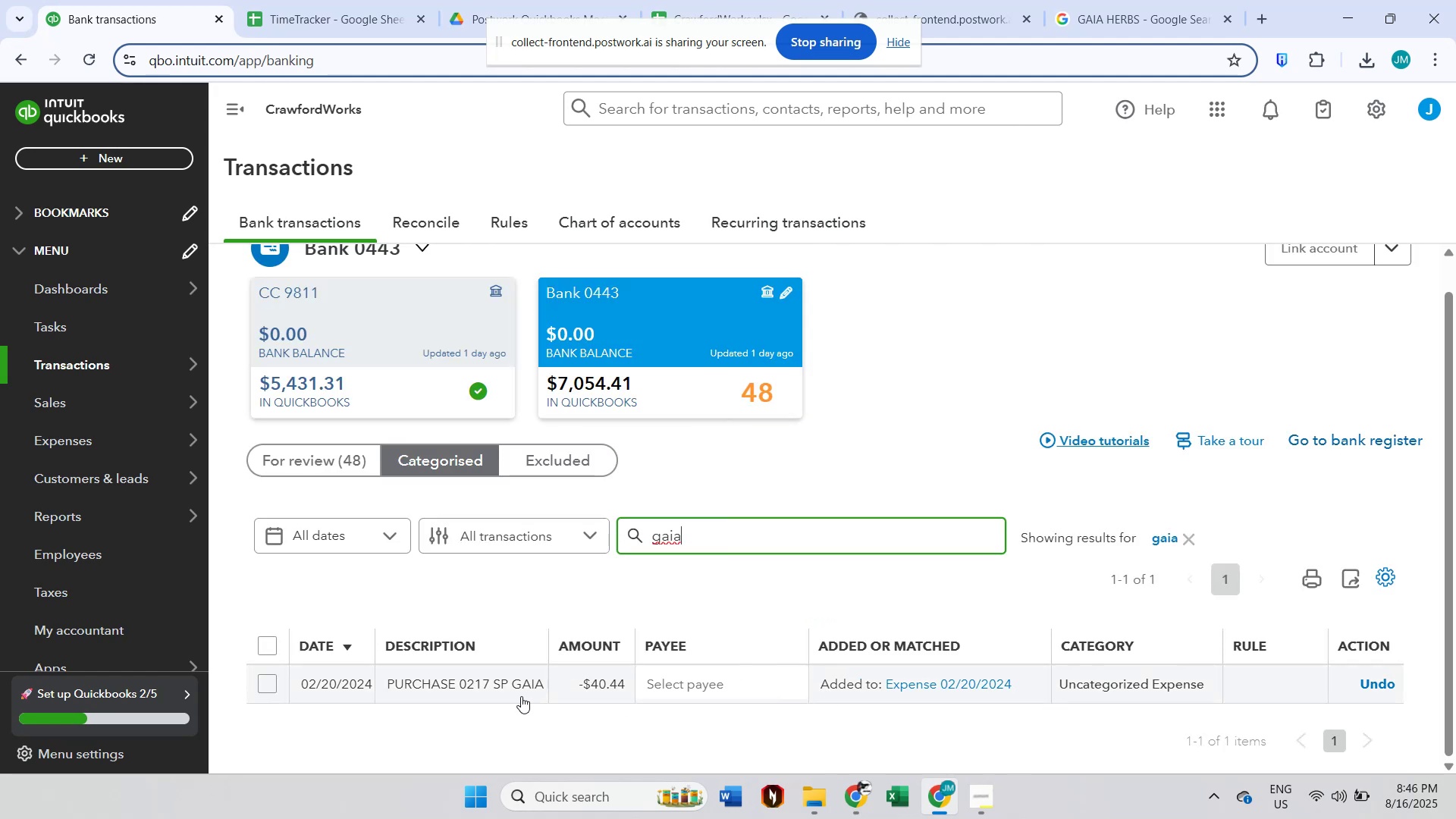 
left_click([472, 692])
 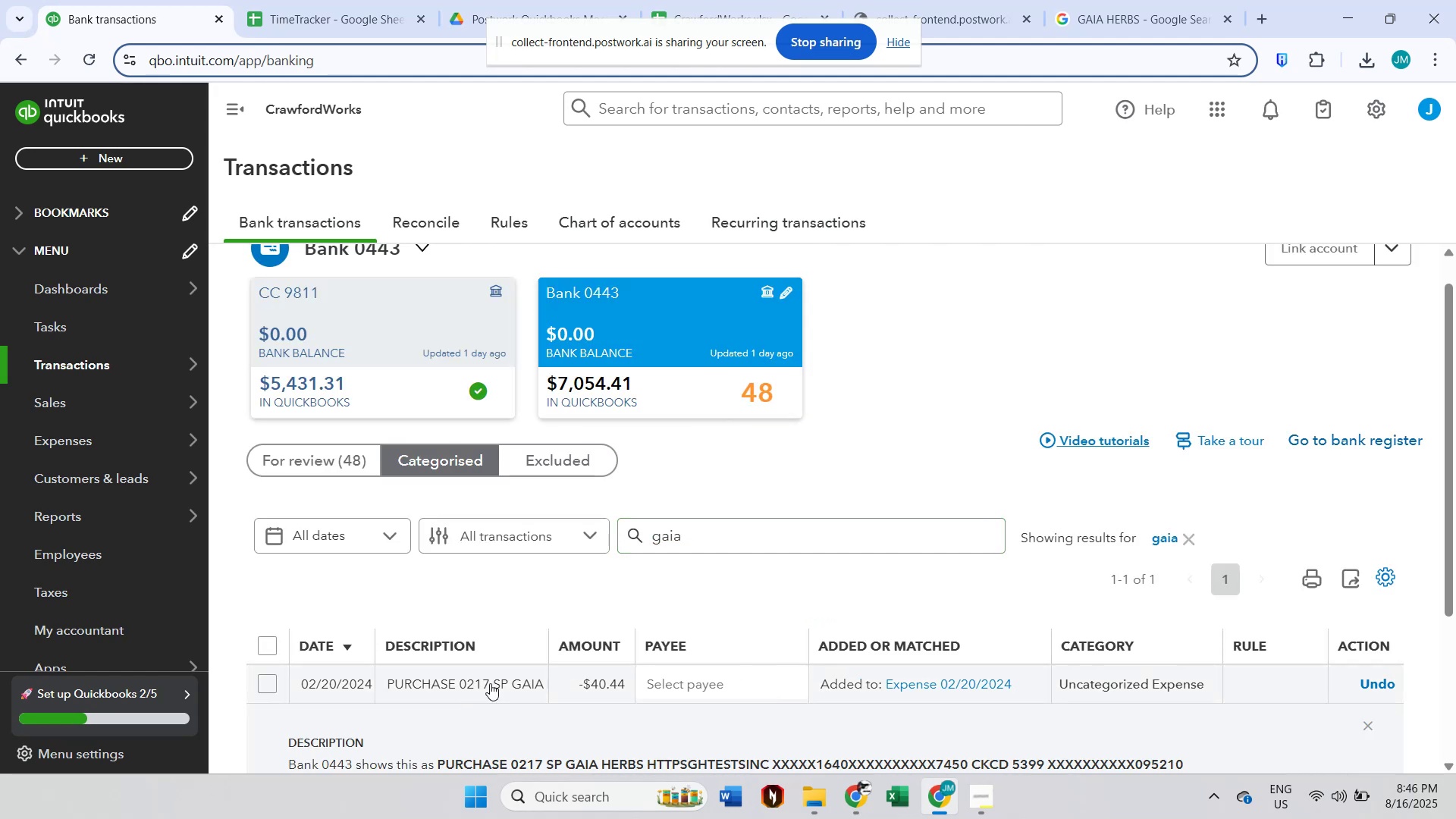 
scroll: coordinate [803, 558], scroll_direction: down, amount: 2.0
 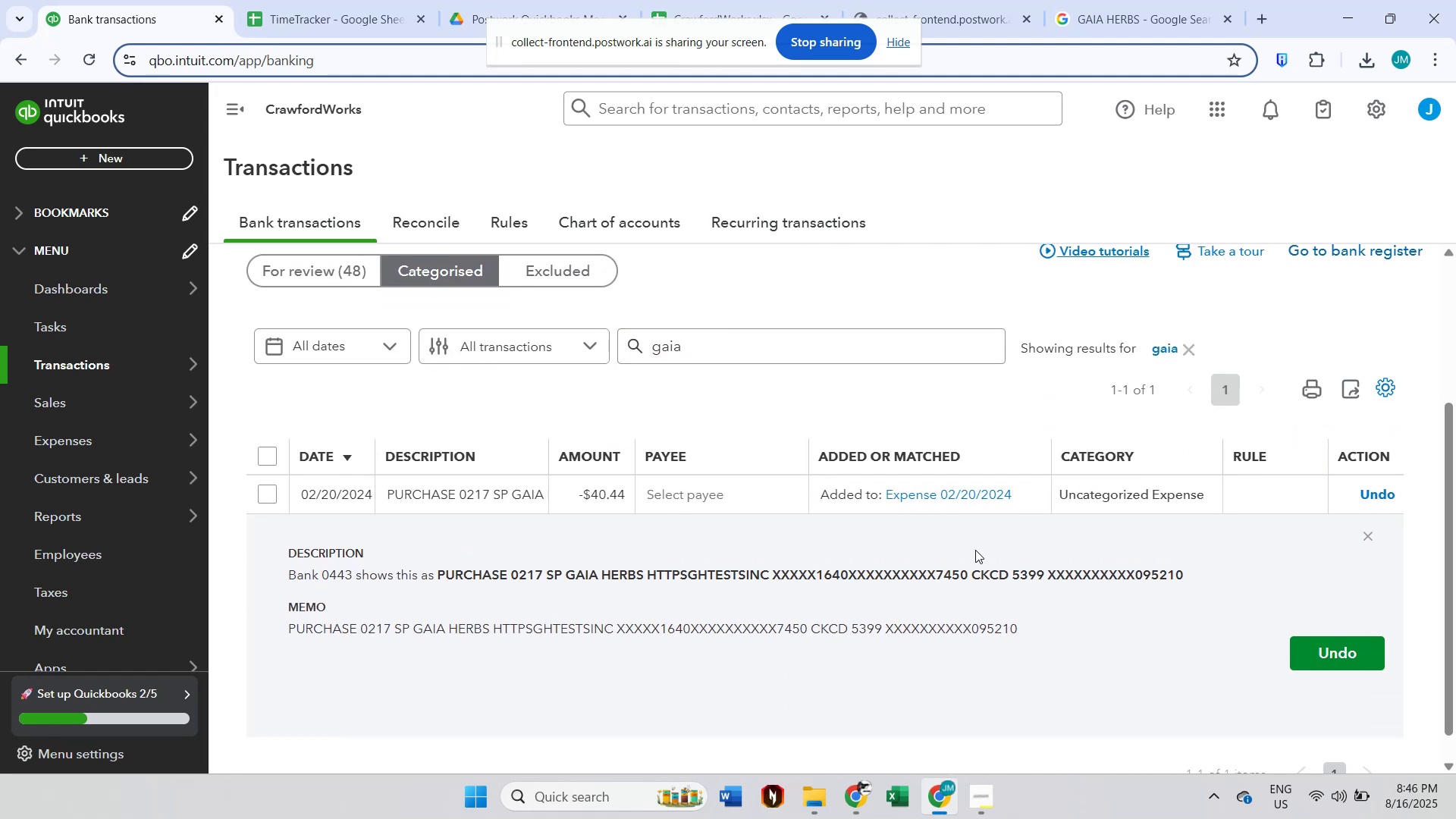 
scroll: coordinate [955, 550], scroll_direction: up, amount: 2.0
 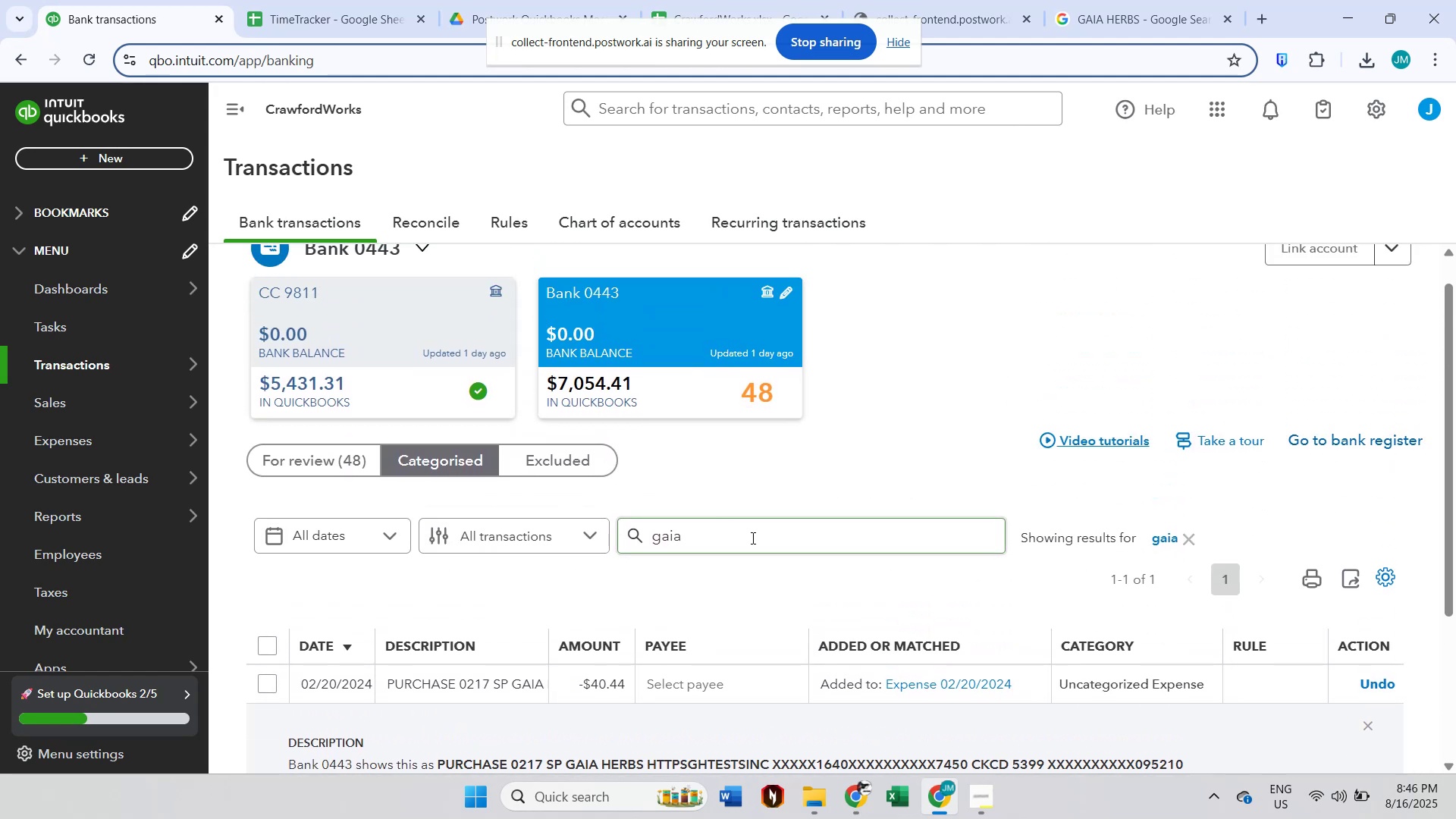 
scroll: coordinate [1179, 530], scroll_direction: down, amount: 3.0
 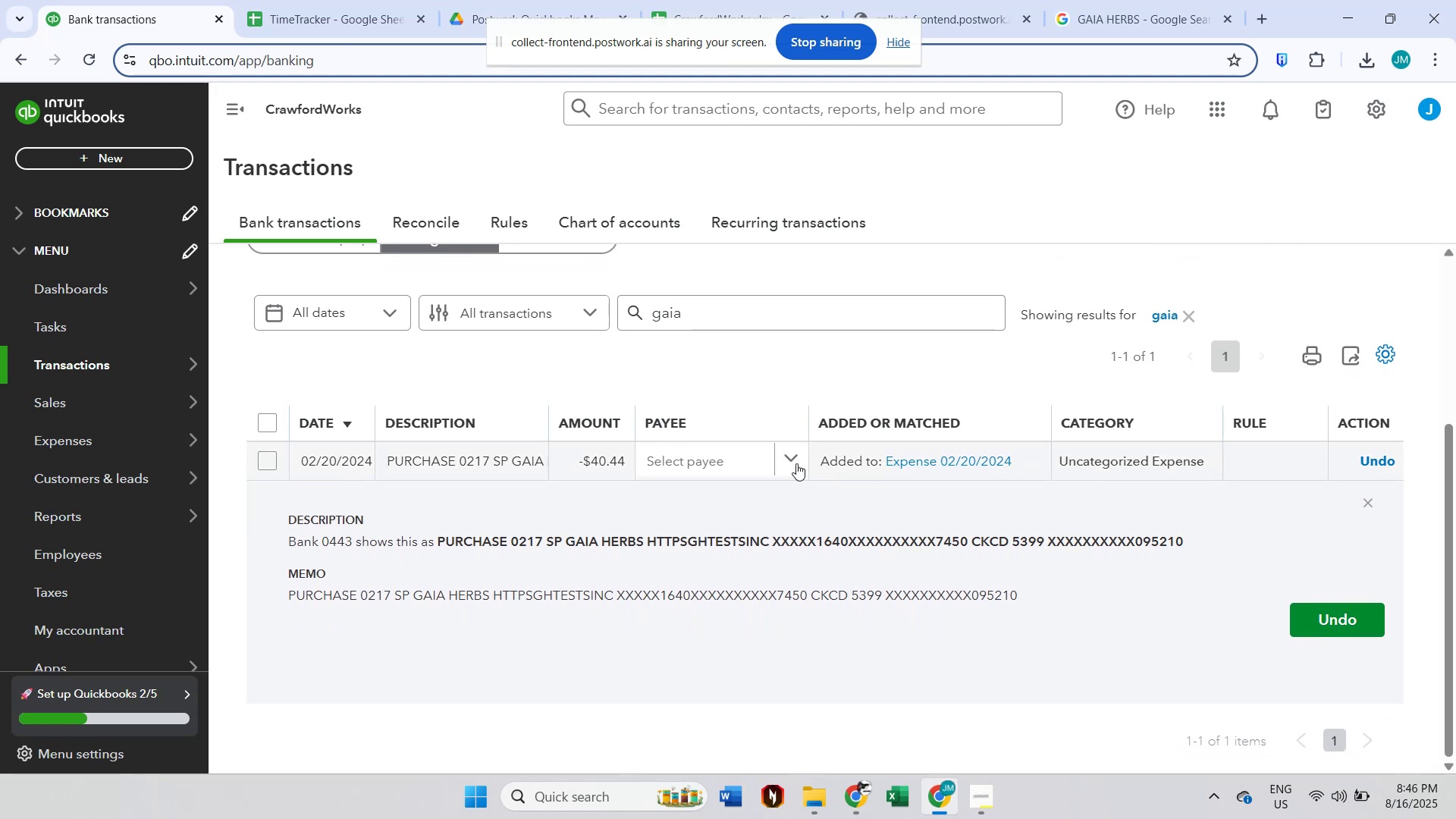 
left_click([723, 460])
 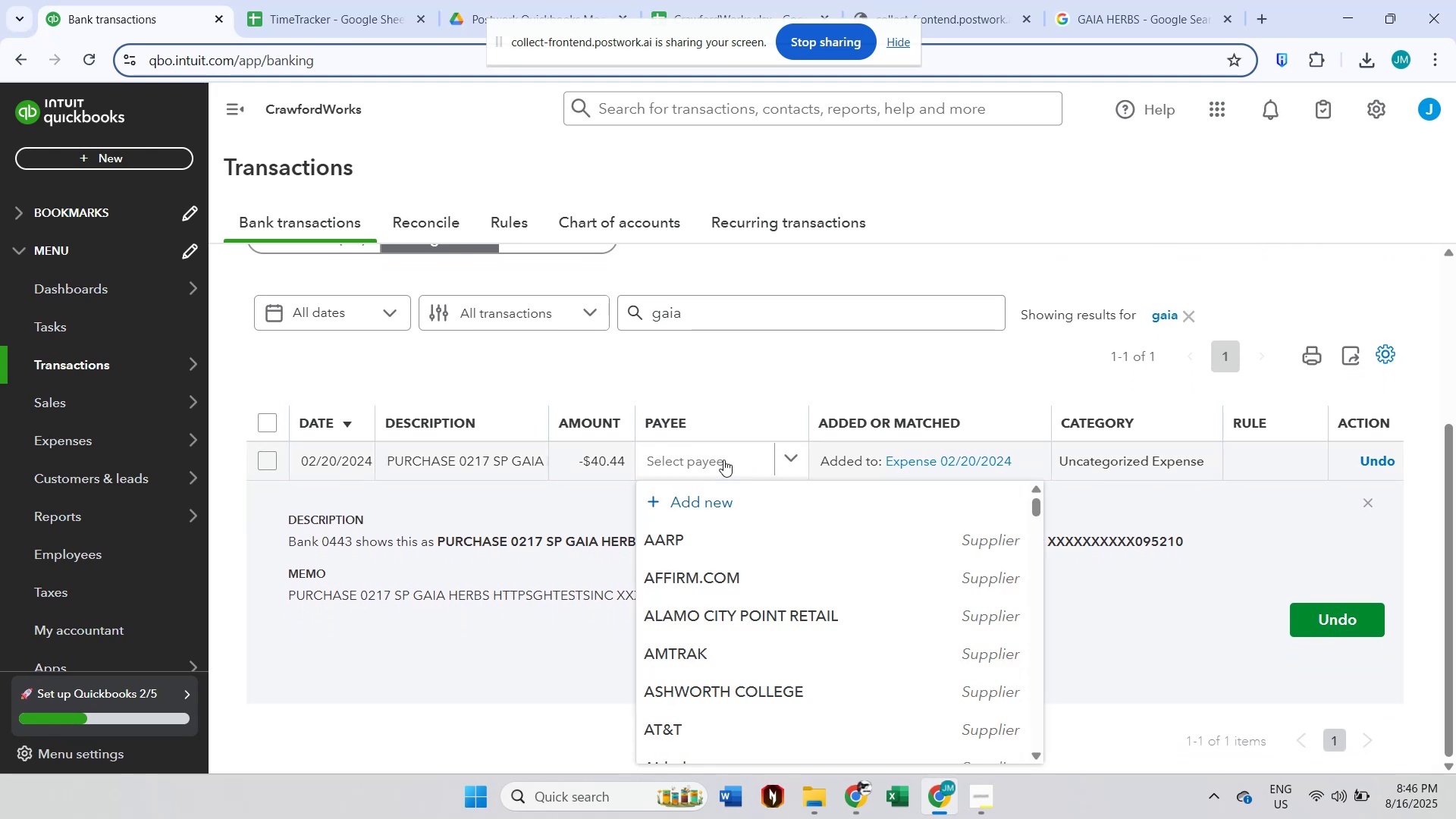 
type(ga)
key(Backspace)
key(Backspace)
type(Aga)
key(Backspace)
key(Backspace)
key(Backspace)
type(Gaia Herbs)
 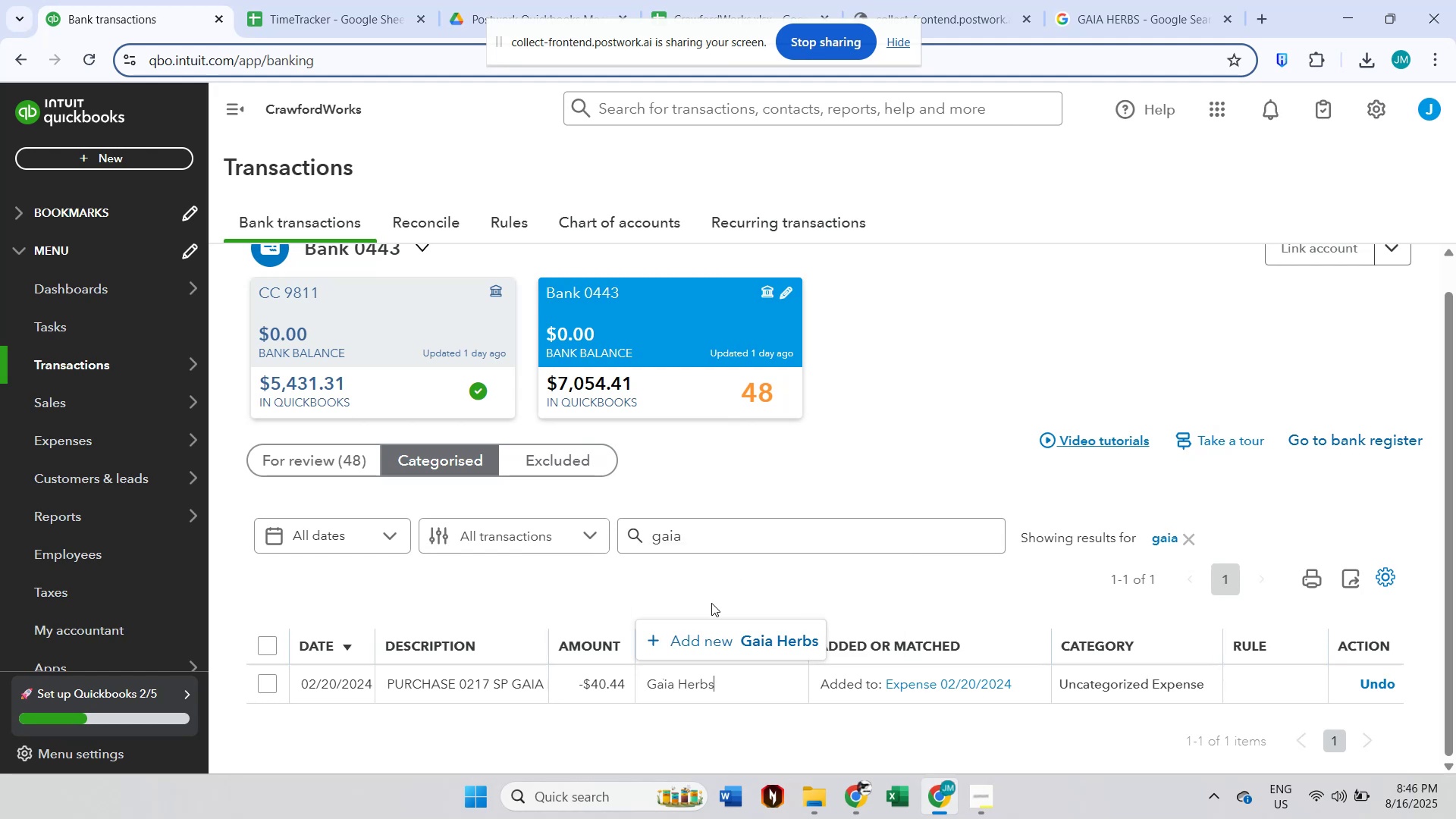 
left_click([703, 626])
 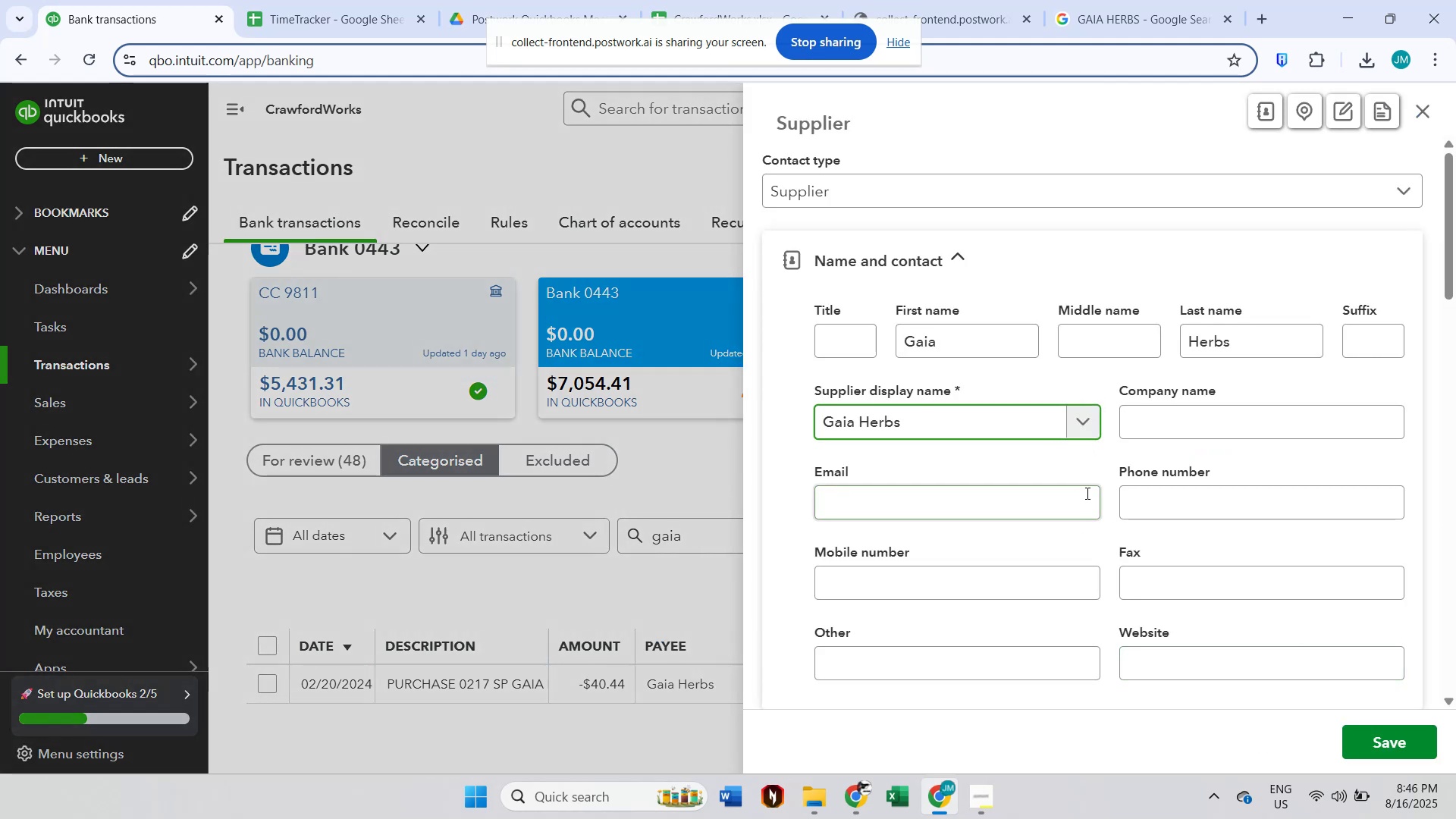 
left_click([1398, 746])
 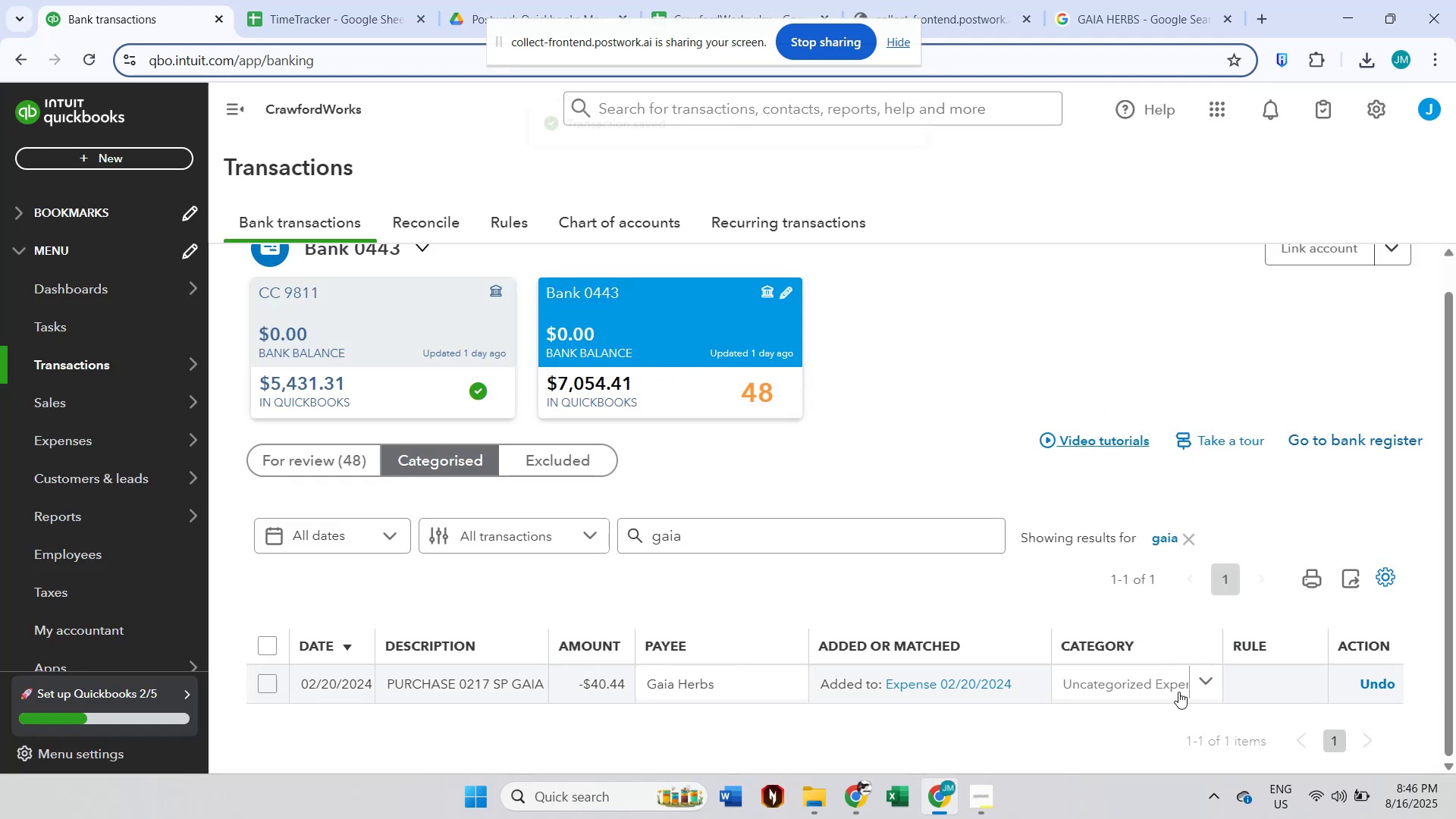 
left_click([1136, 686])
 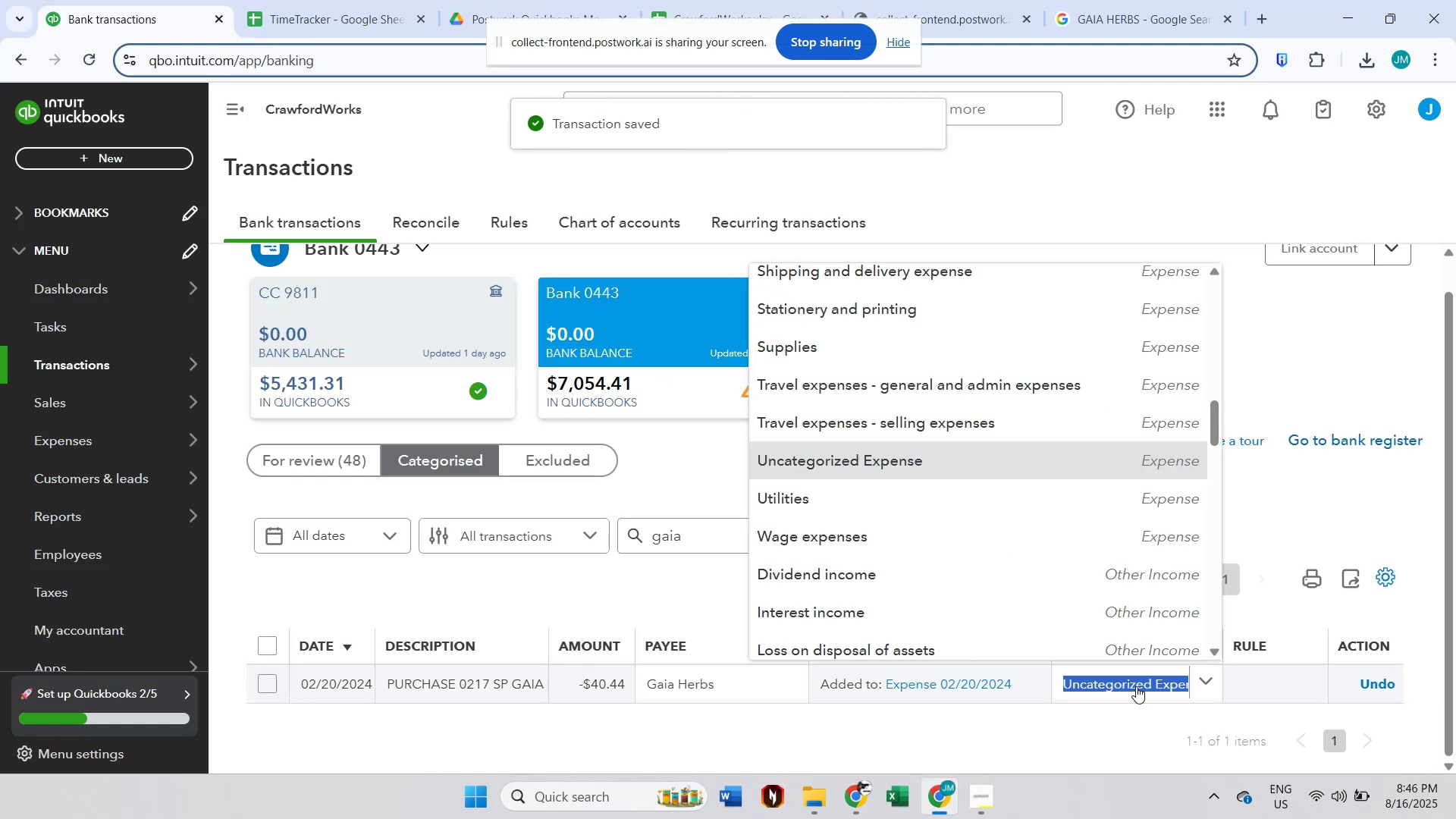 
type(medi)
 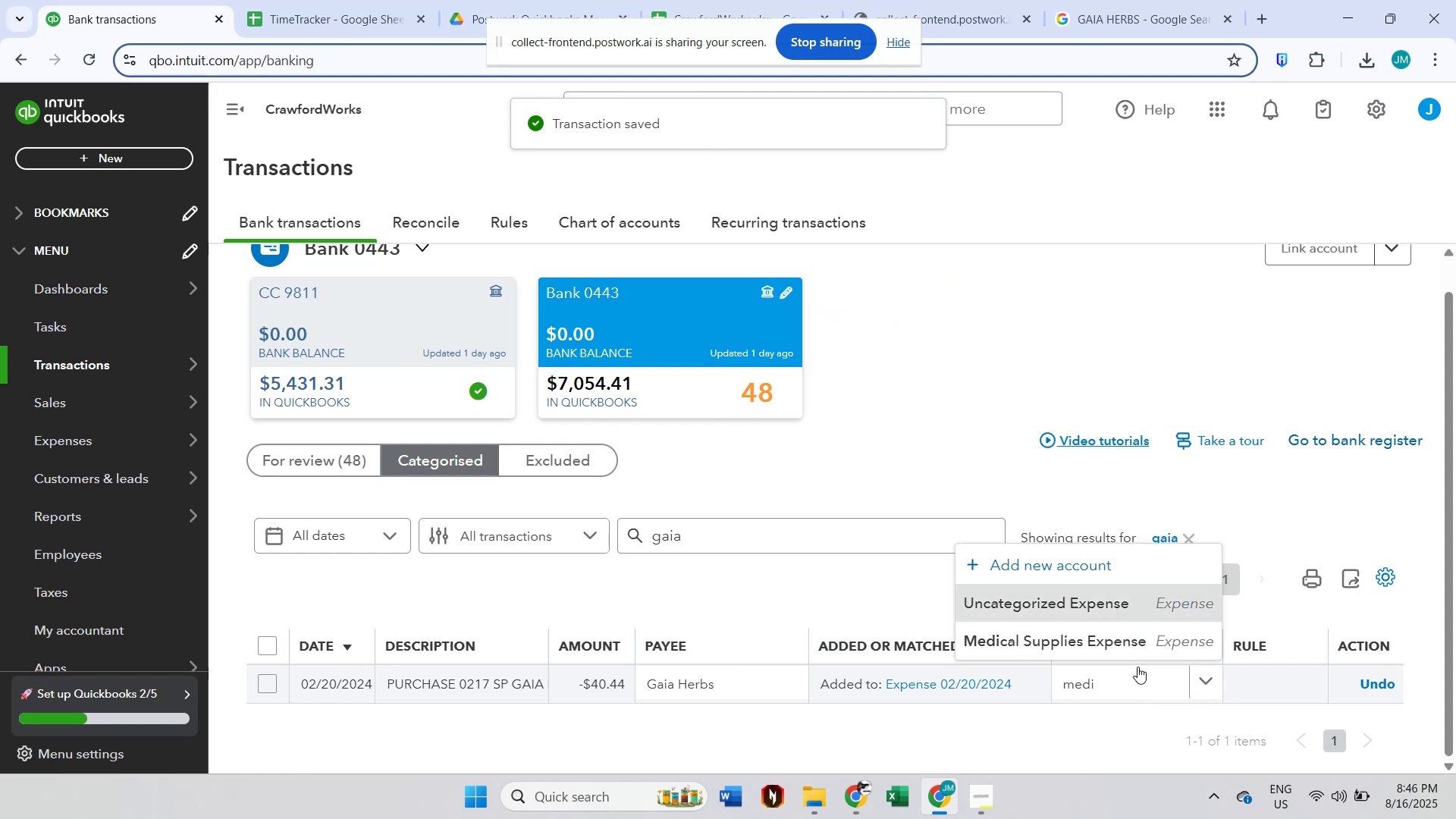 
left_click([1137, 641])
 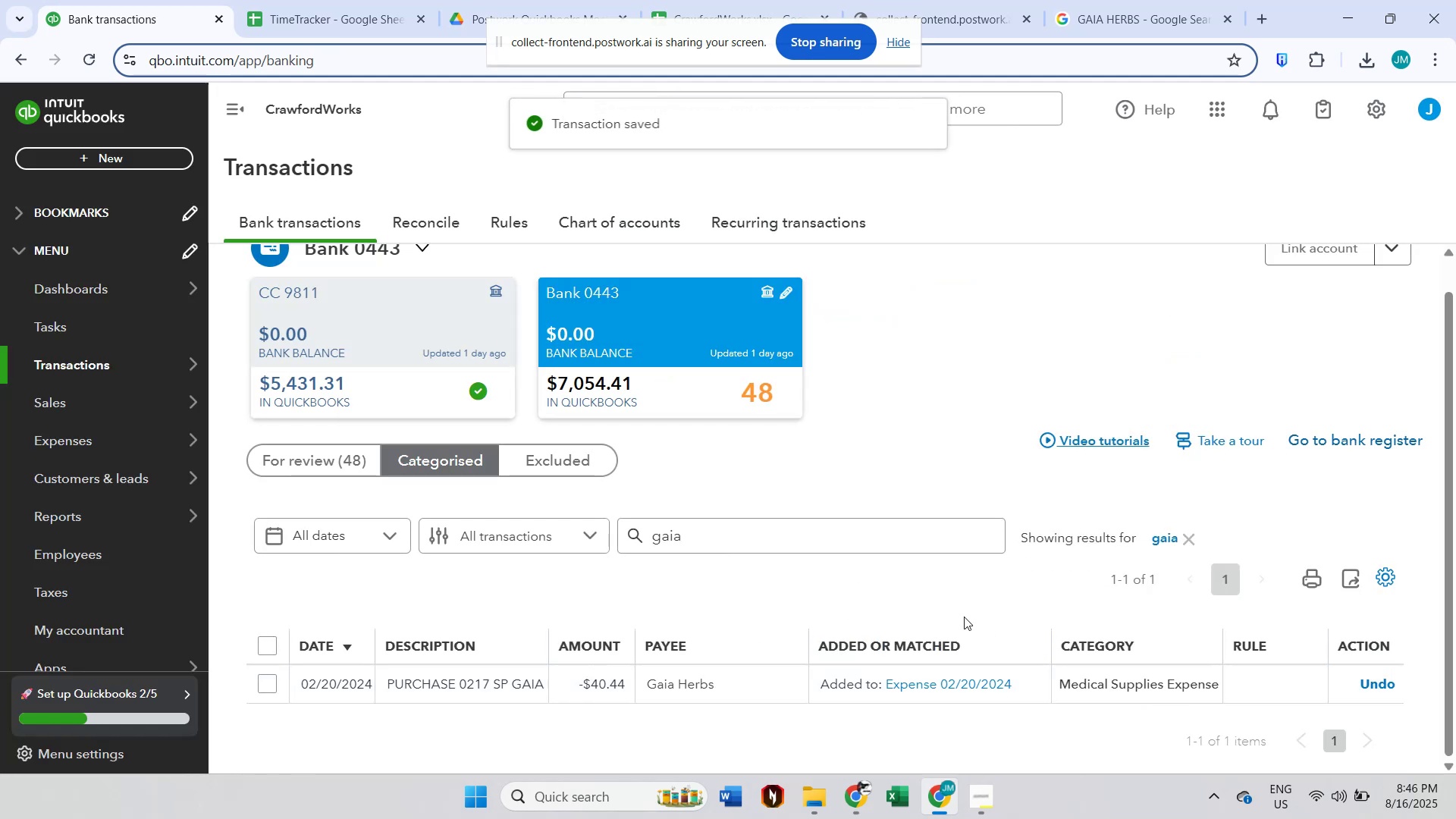 
scroll: coordinate [916, 564], scroll_direction: down, amount: 1.0
 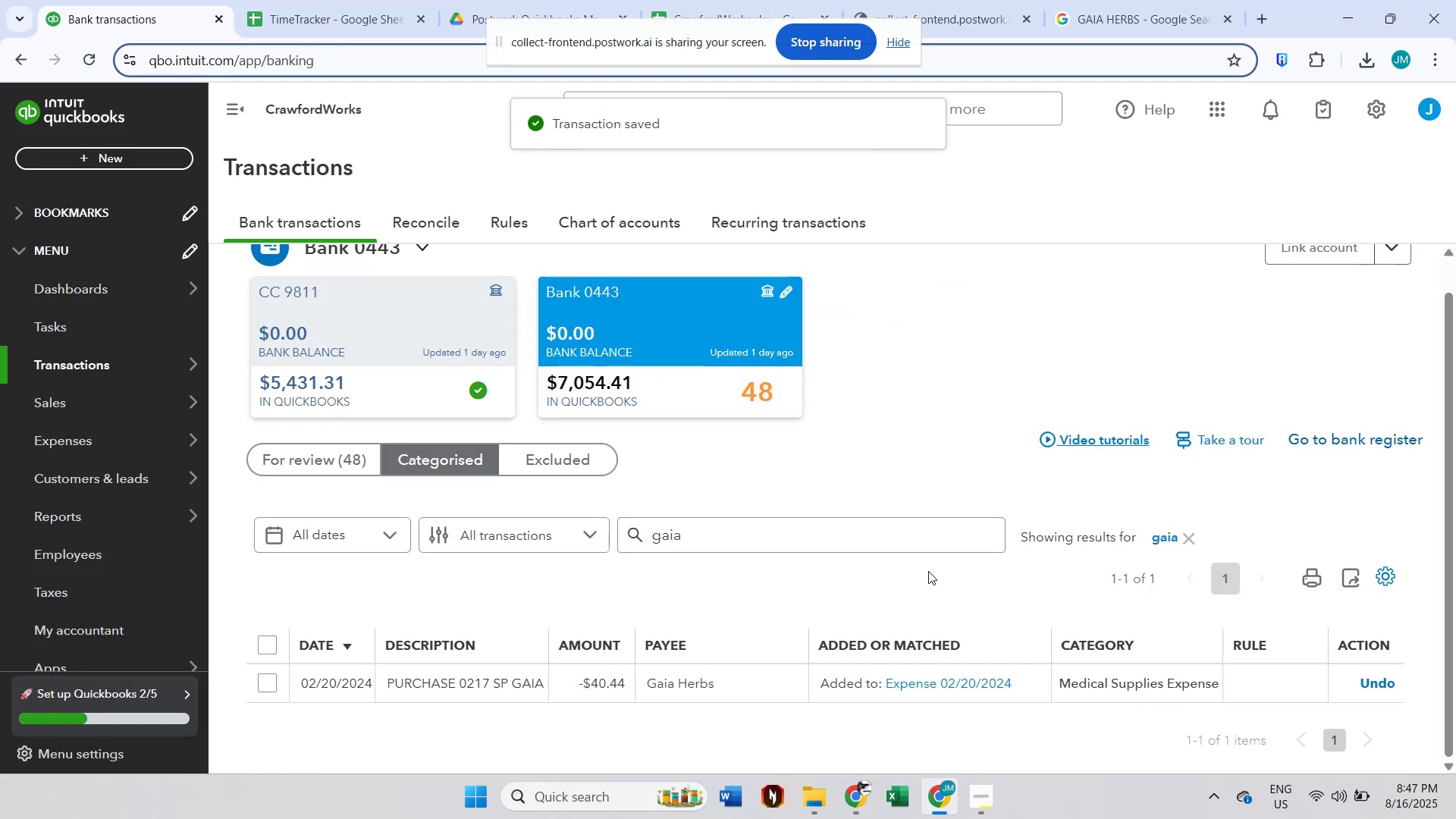 
left_click([928, 585])
 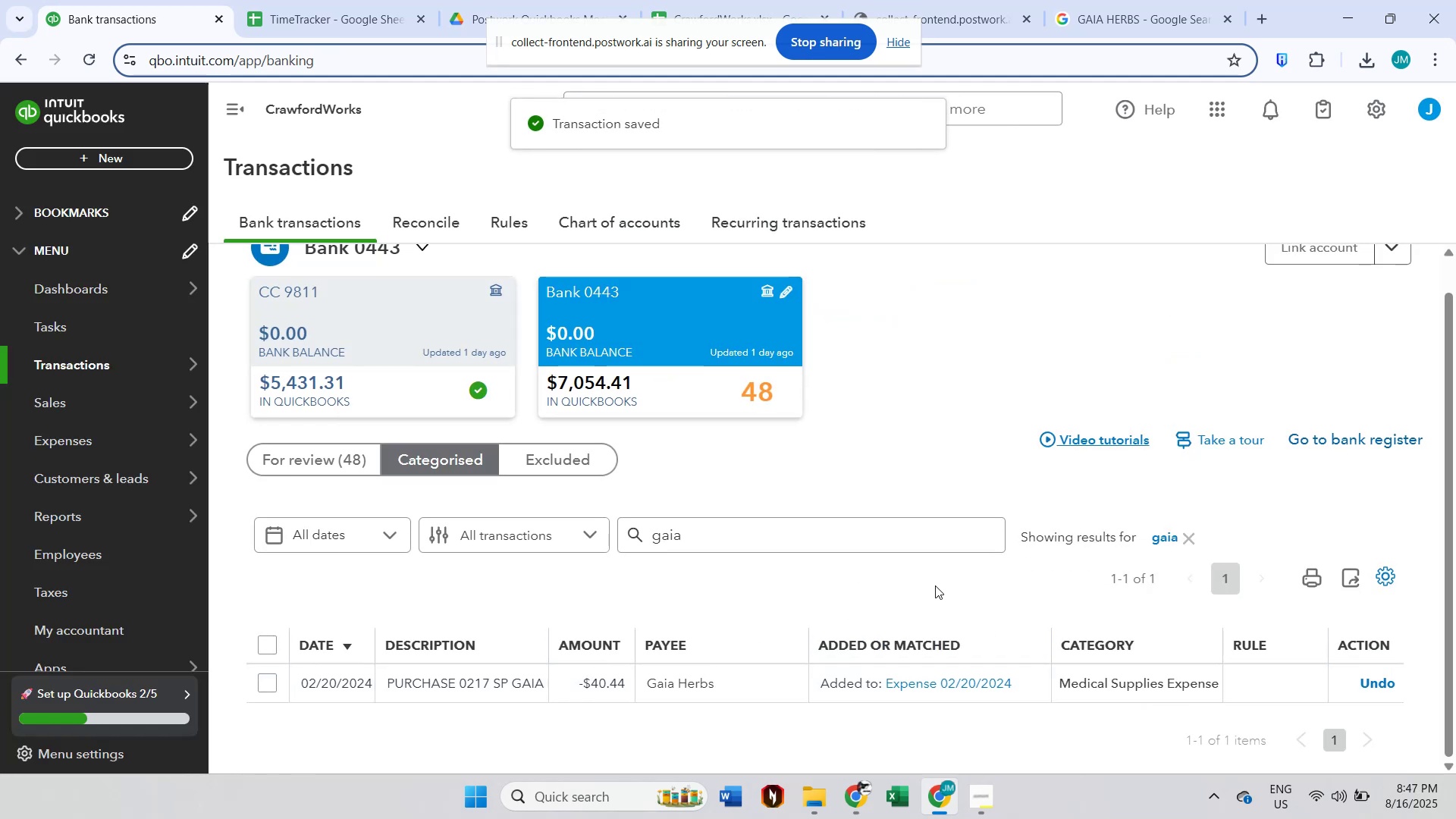 
scroll: coordinate [954, 582], scroll_direction: down, amount: 1.0
 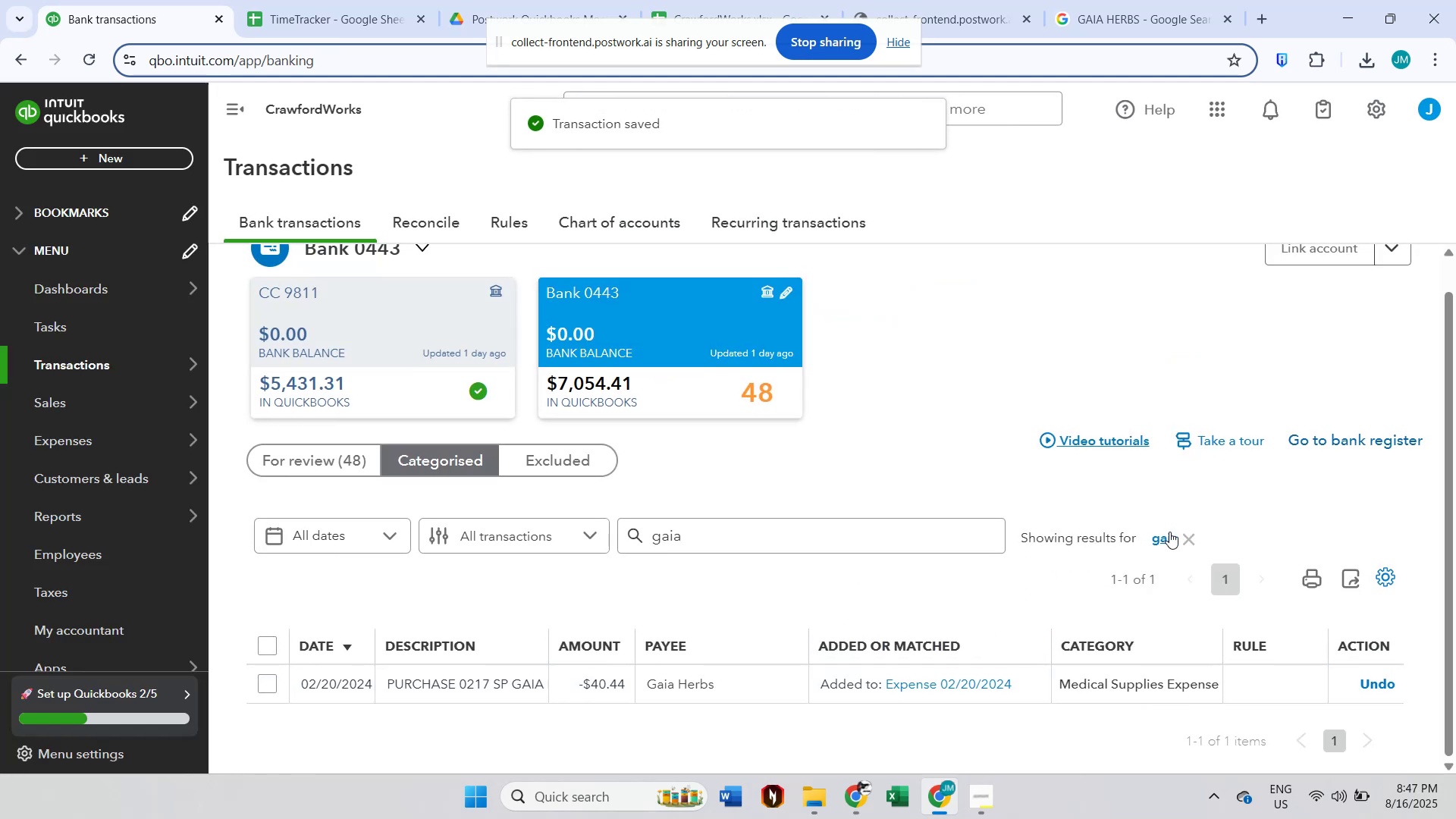 
left_click([1197, 535])
 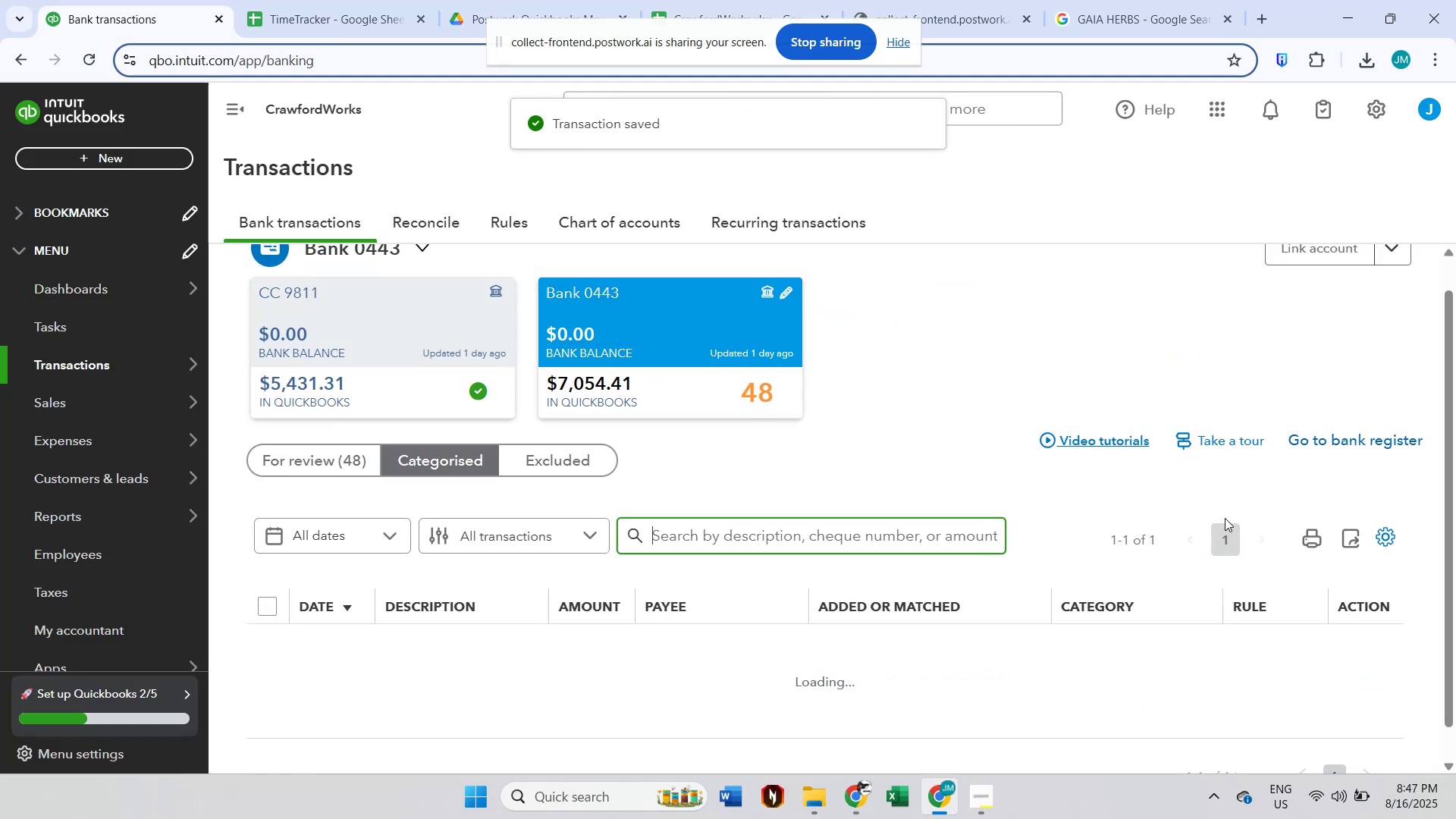 
scroll: coordinate [1302, 384], scroll_direction: down, amount: 19.0
 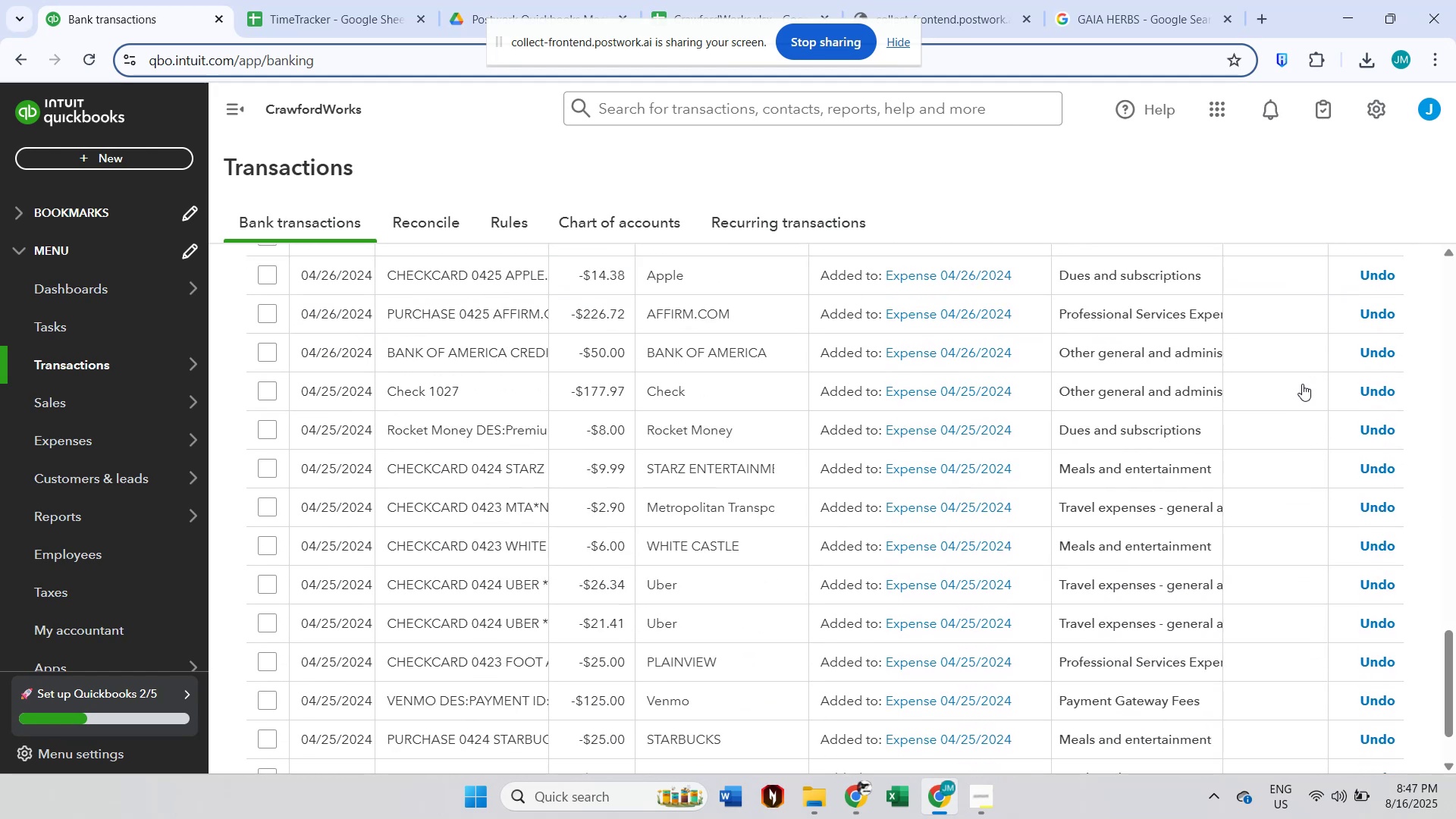 
scroll: coordinate [1301, 385], scroll_direction: up, amount: 19.0
 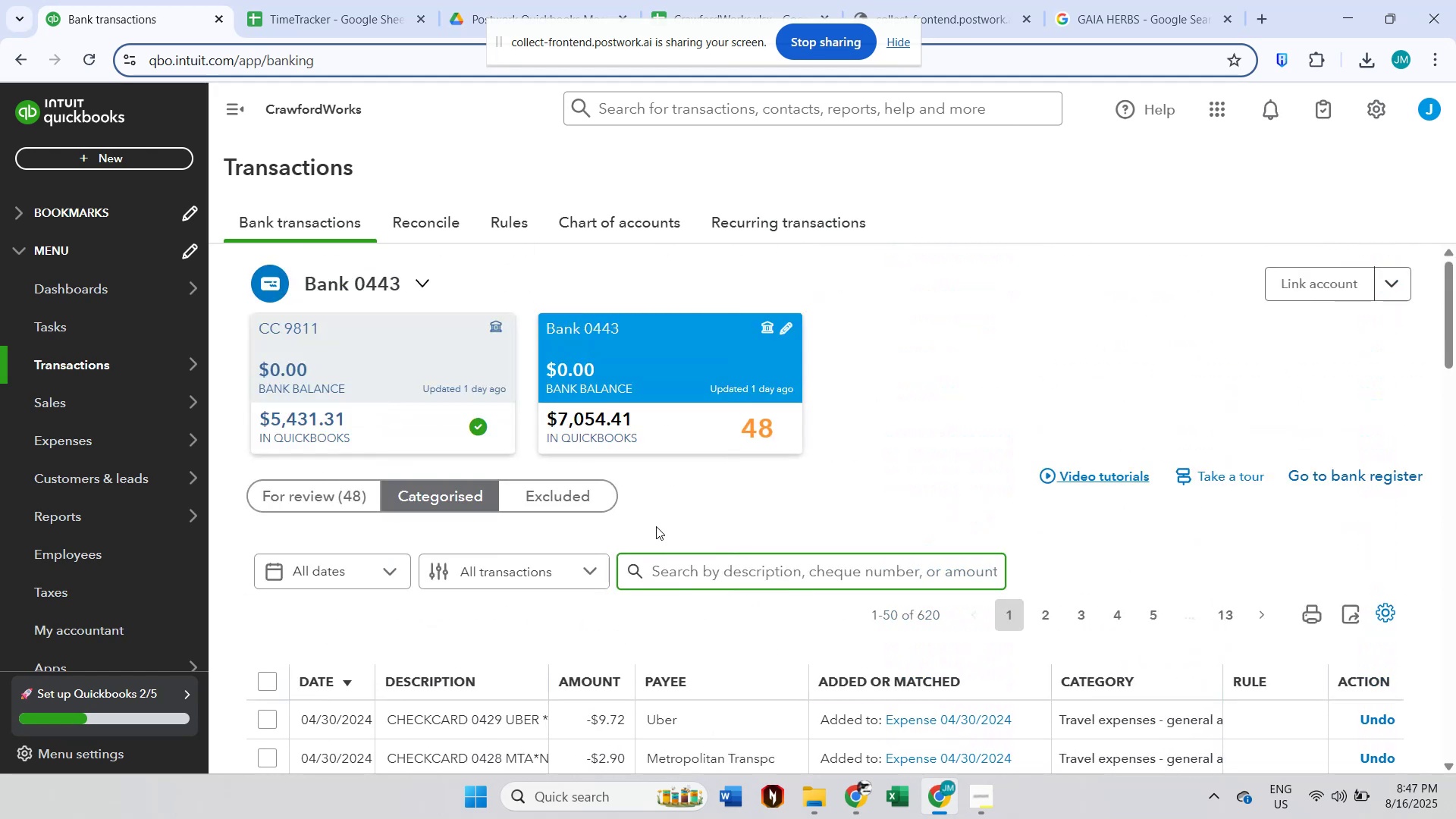 
scroll: coordinate [500, 521], scroll_direction: down, amount: 1.0
 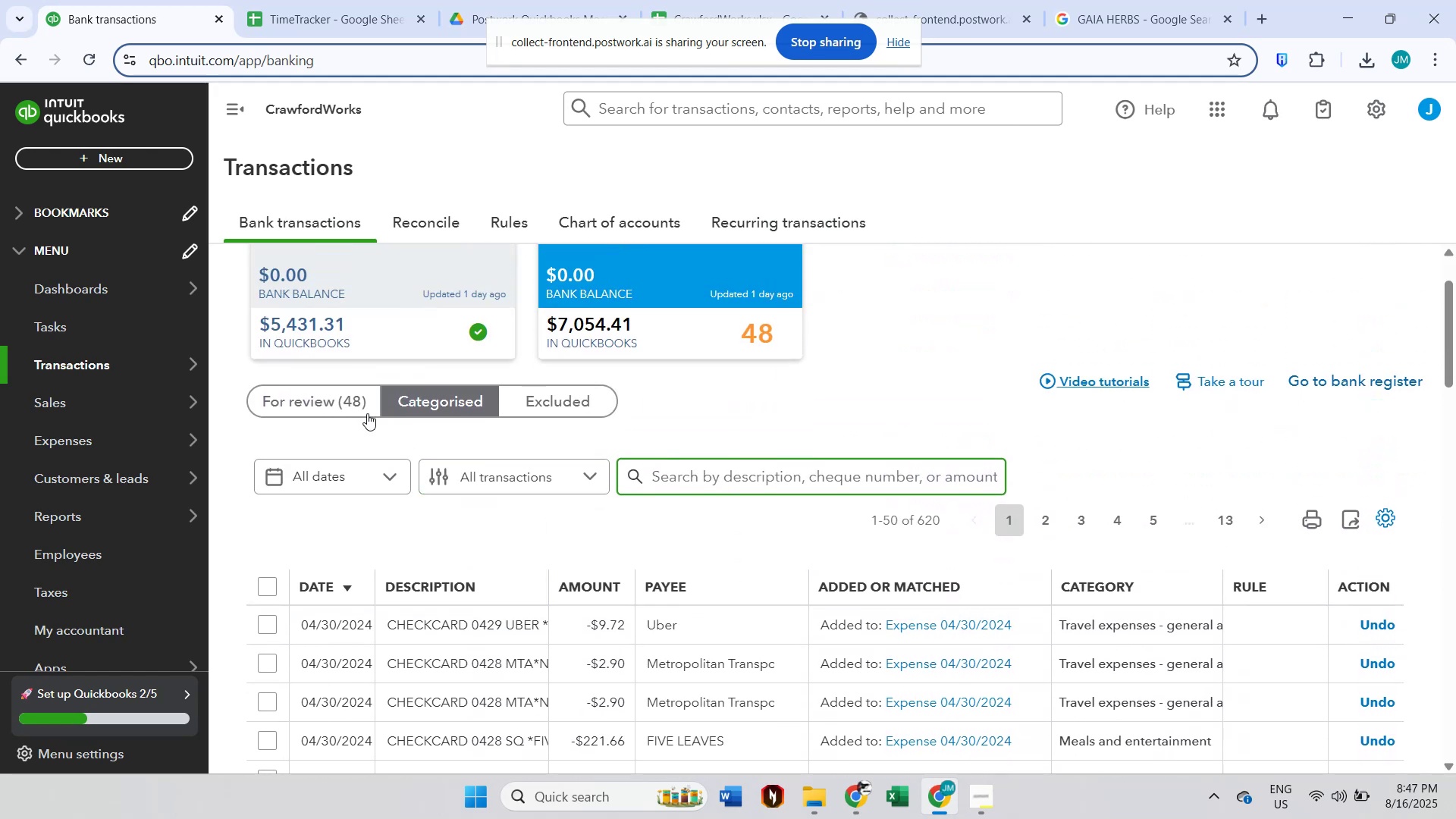 
left_click([343, 412])
 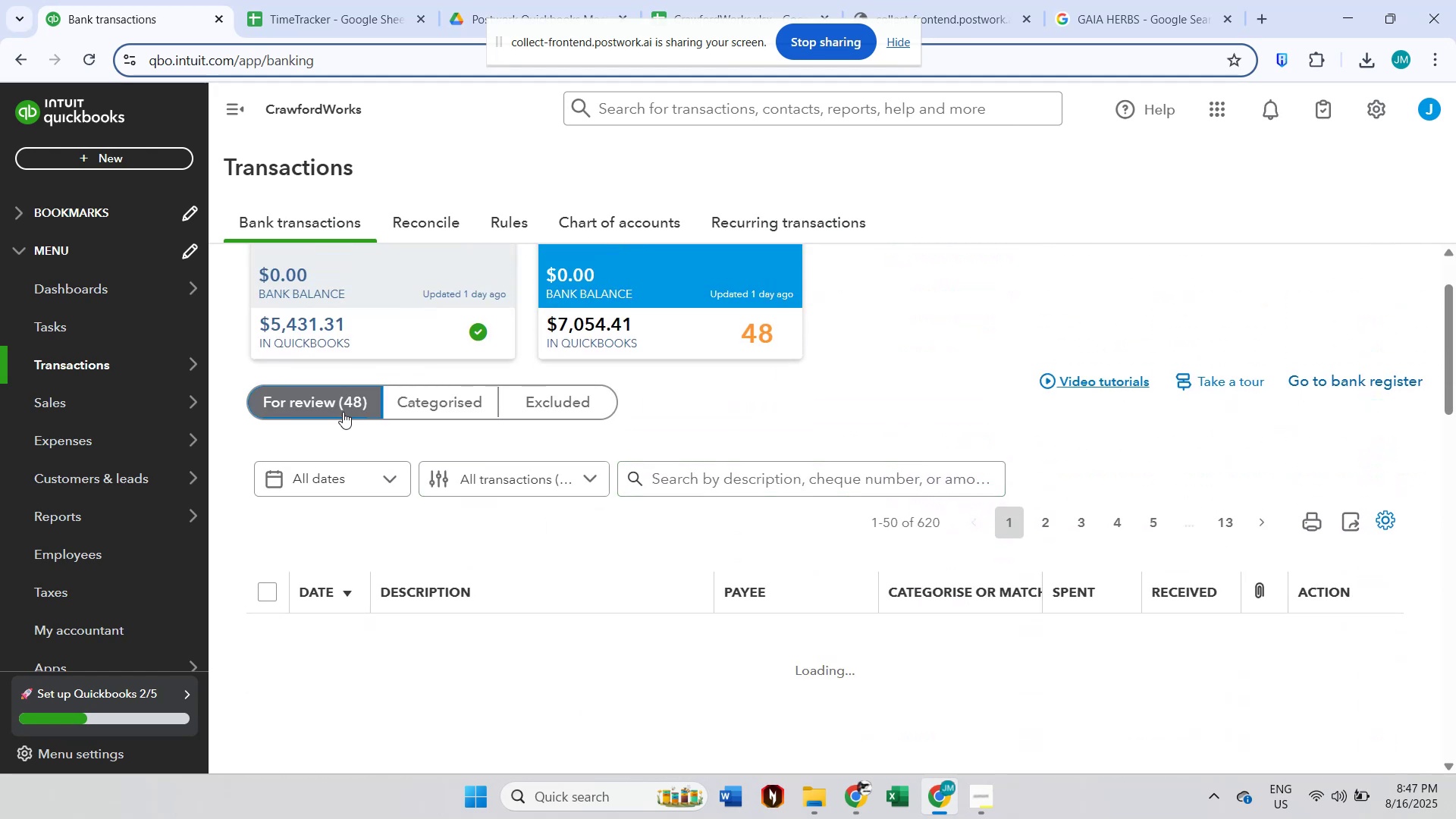 
scroll: coordinate [695, 529], scroll_direction: down, amount: 3.0
 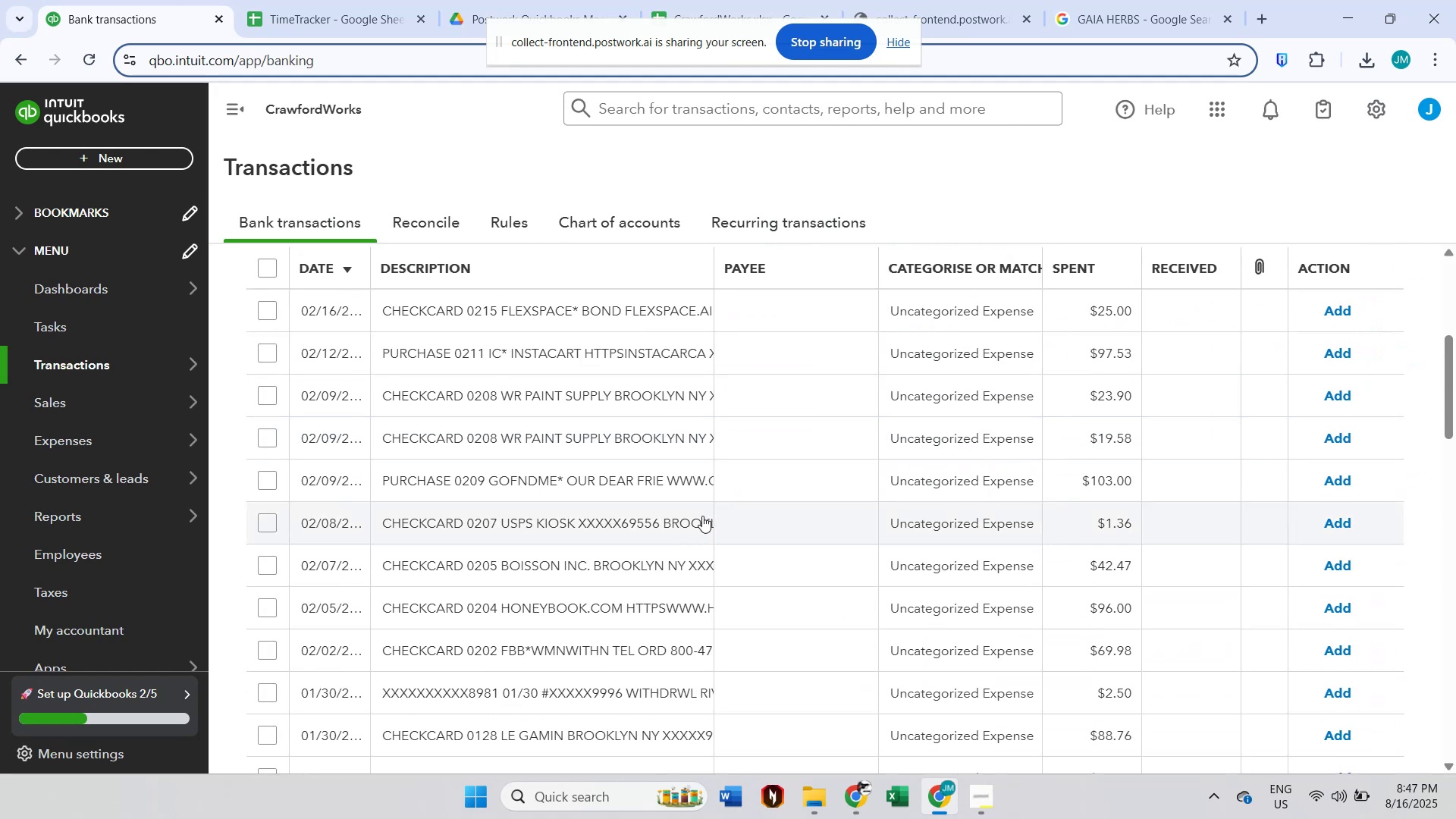 
scroll: coordinate [702, 516], scroll_direction: up, amount: 1.0
 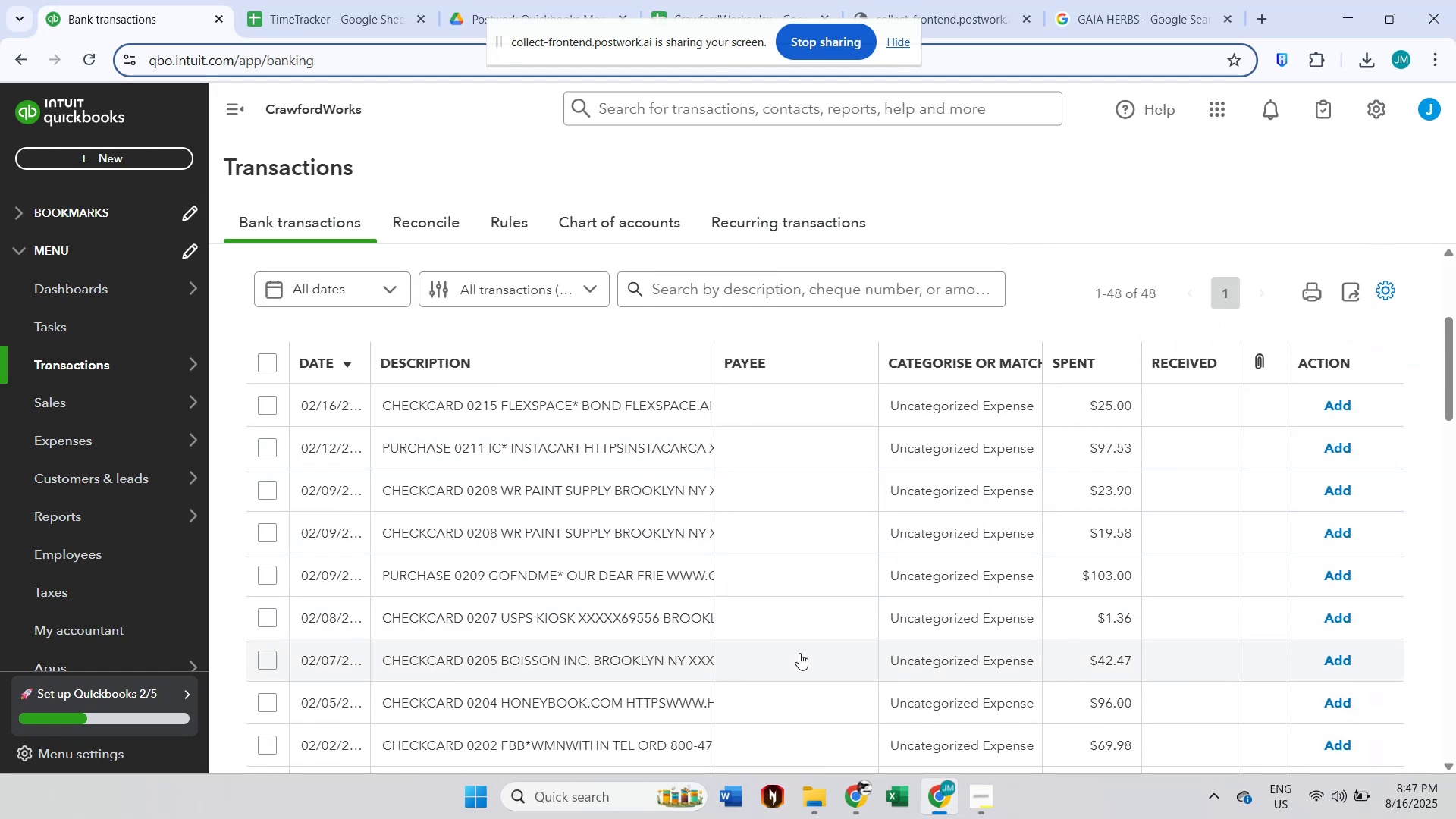 
left_click([601, 406])
 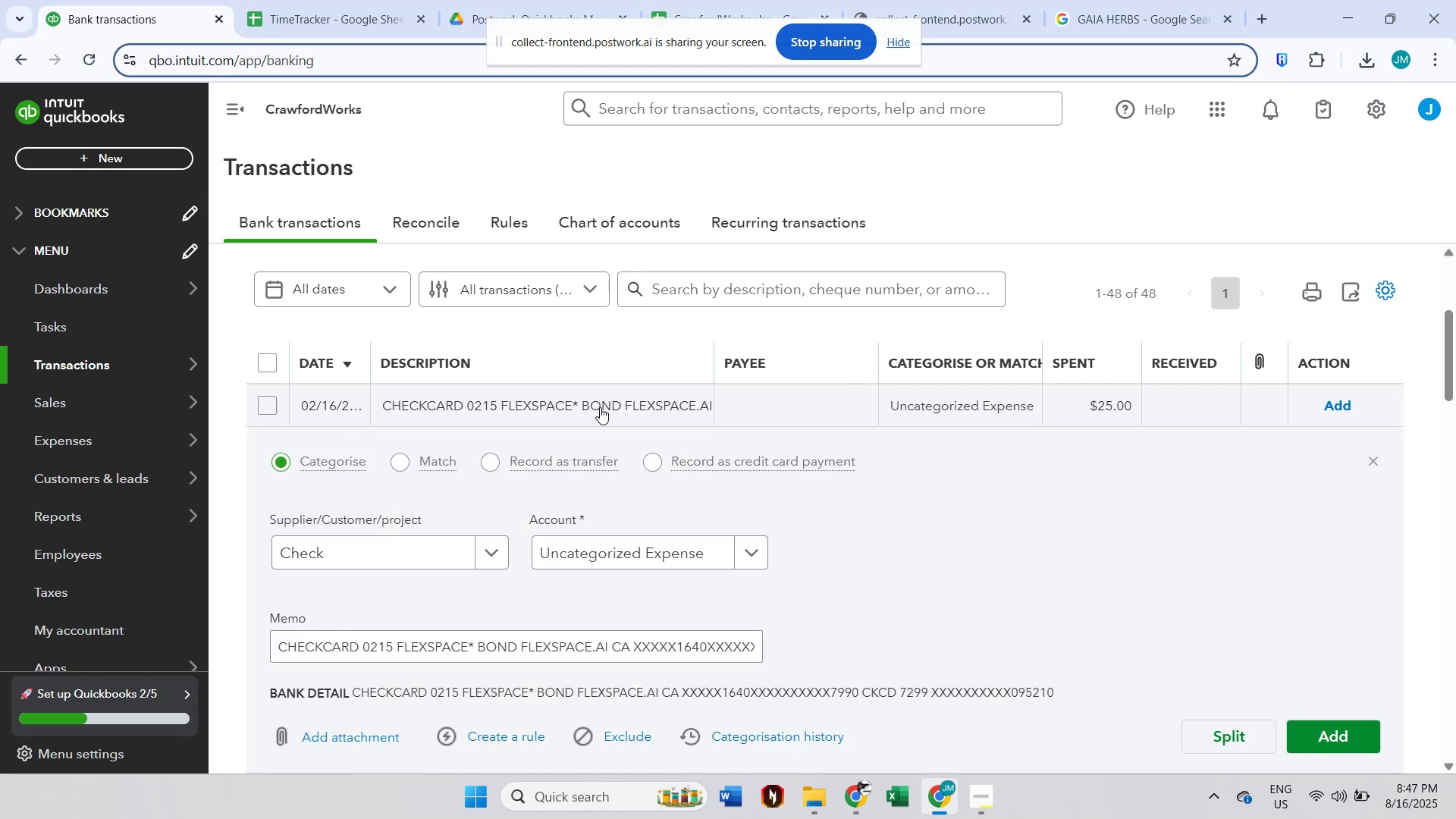 
scroll: coordinate [622, 427], scroll_direction: down, amount: 2.0
 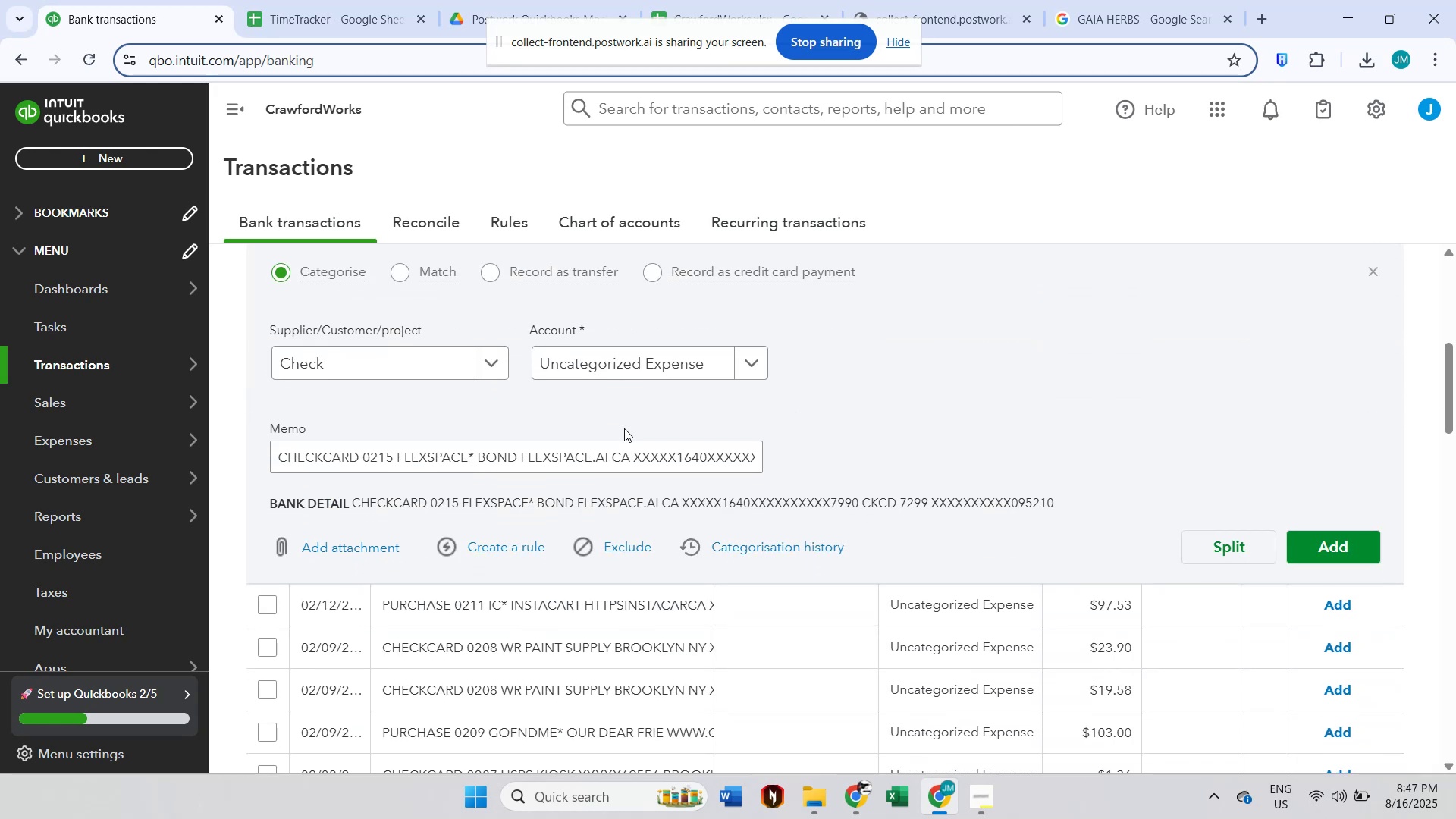 
scroll: coordinate [638, 430], scroll_direction: up, amount: 2.0
 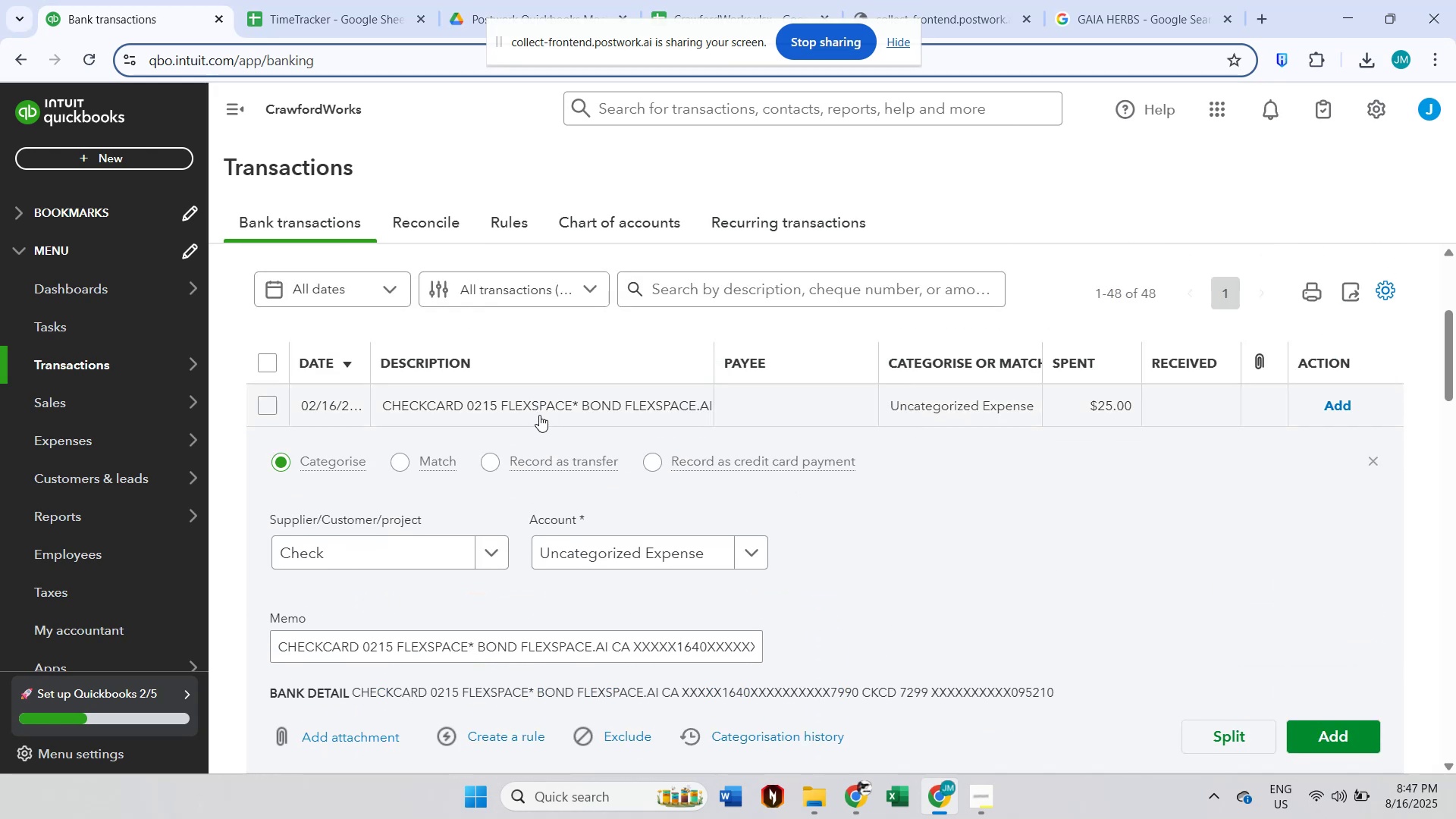 
left_click([539, 415])
 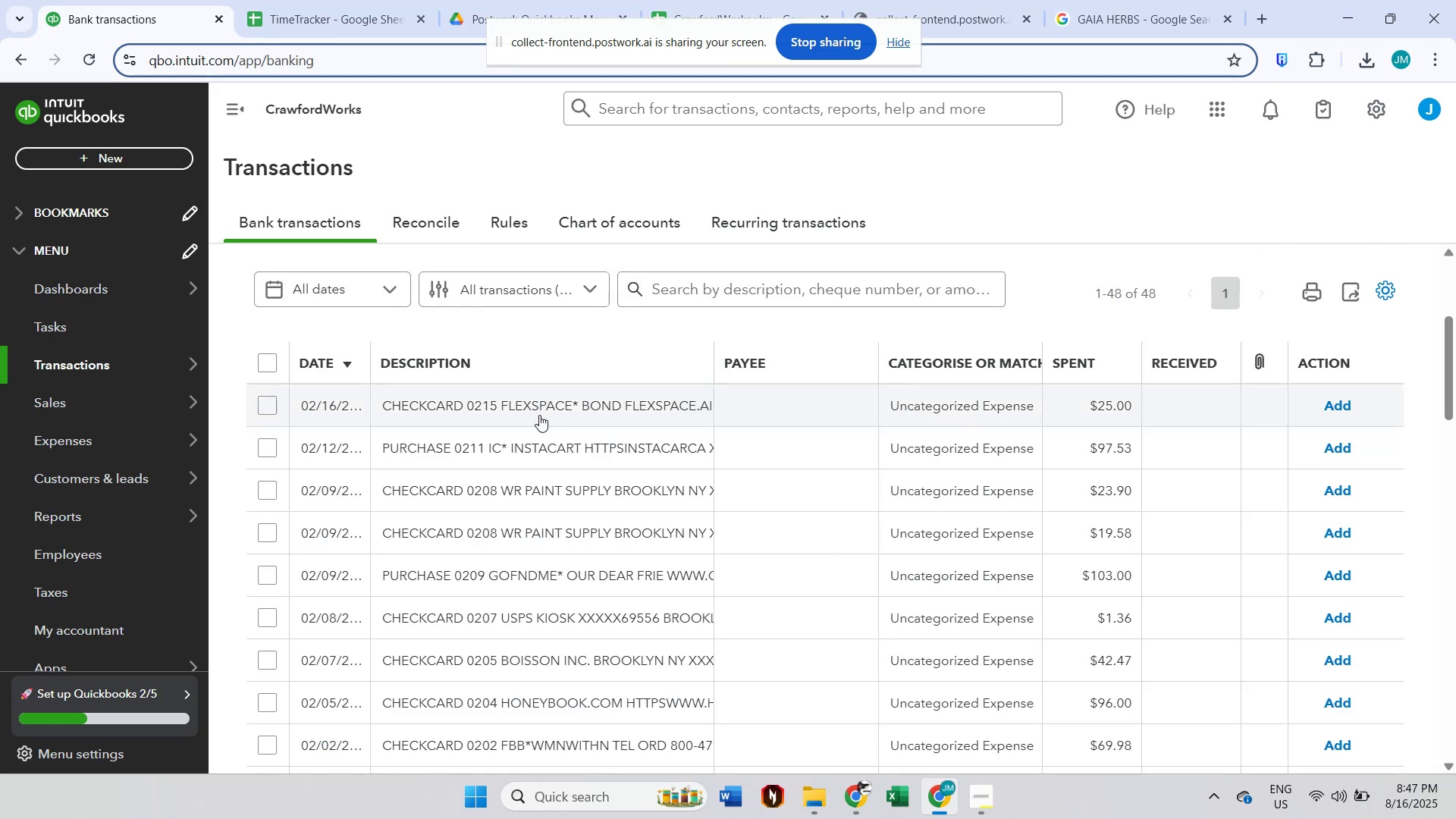 
left_click([539, 415])
 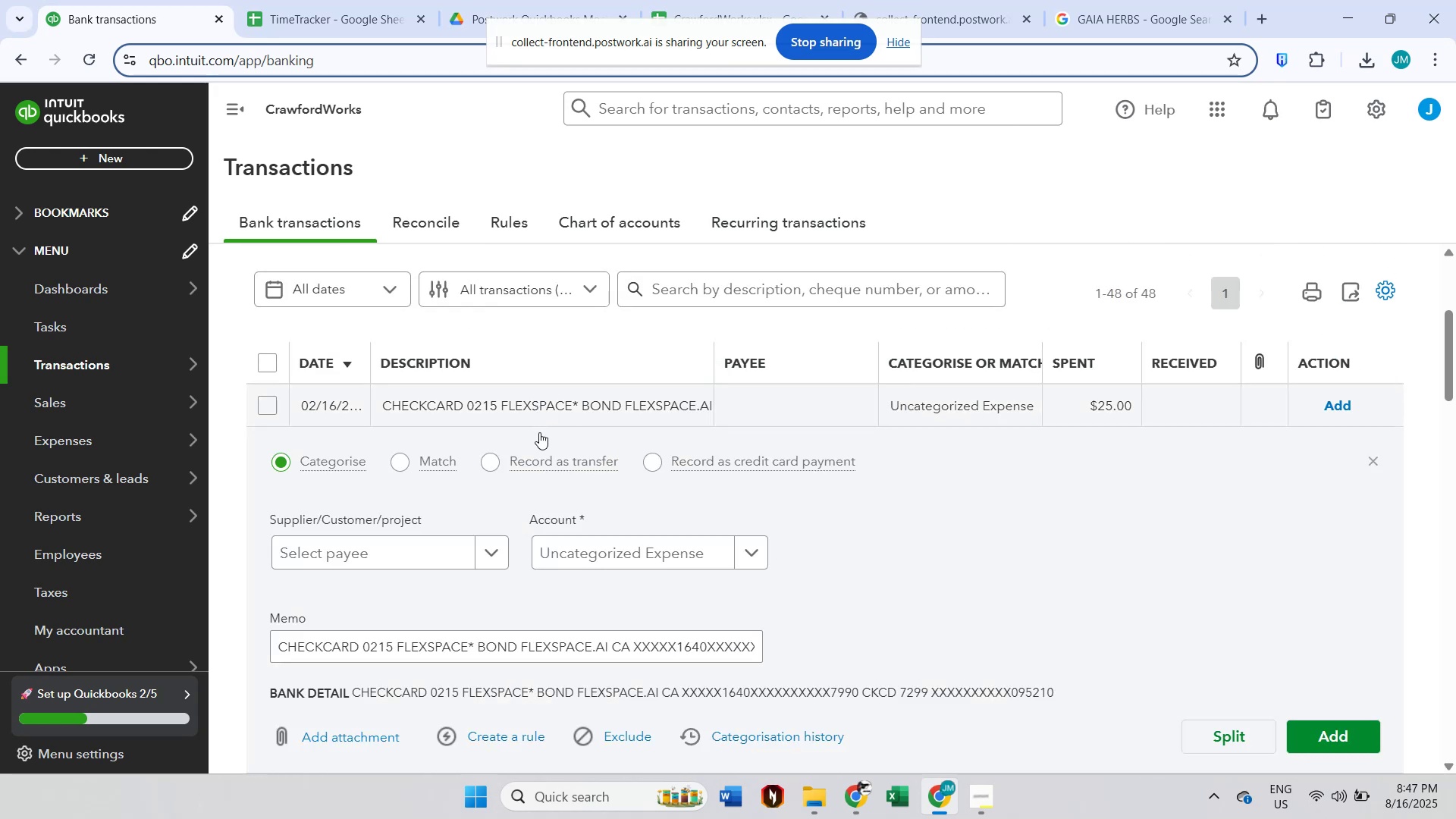 
scroll: coordinate [547, 498], scroll_direction: down, amount: 1.0
 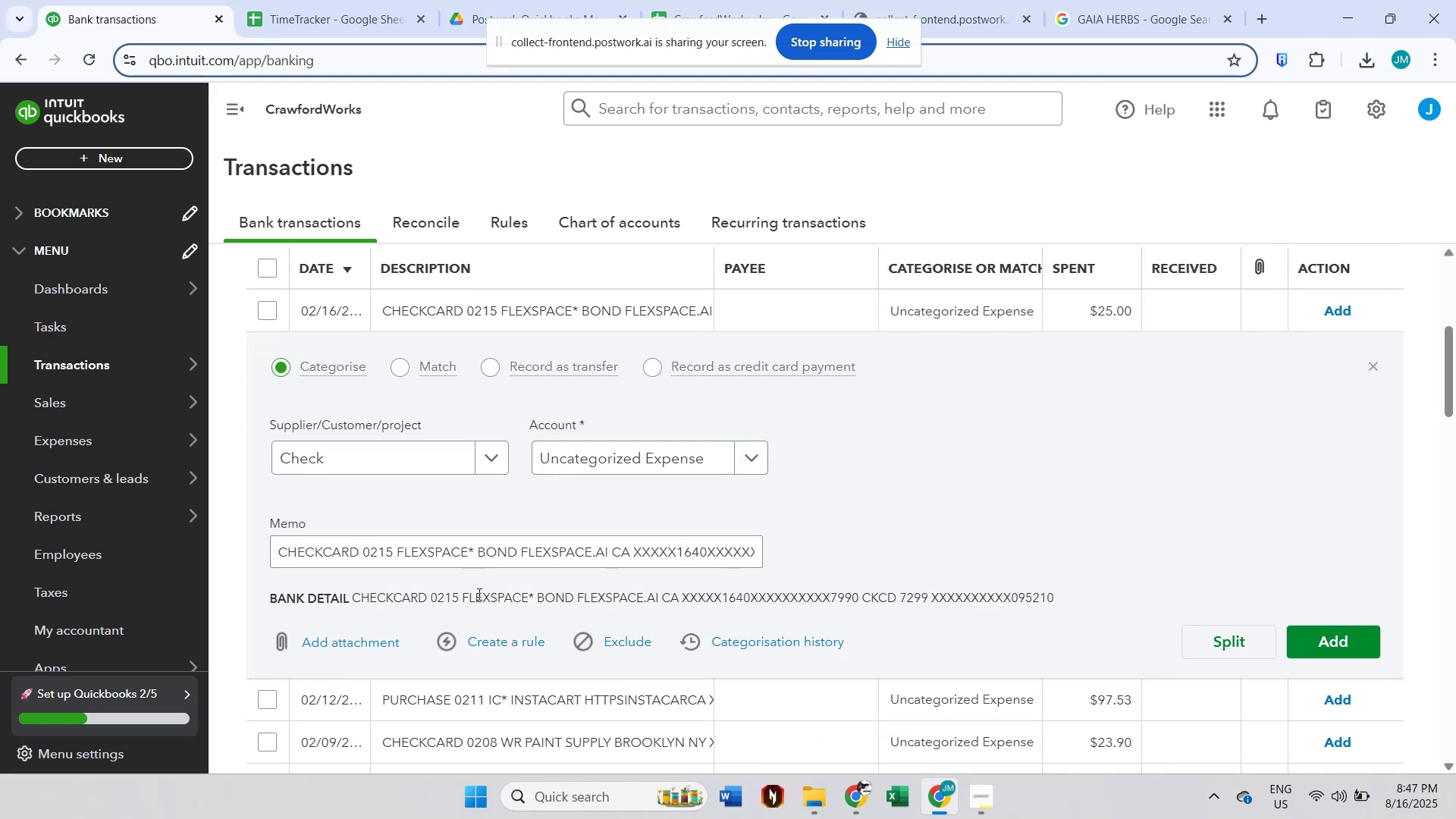 
double_click([478, 594])
 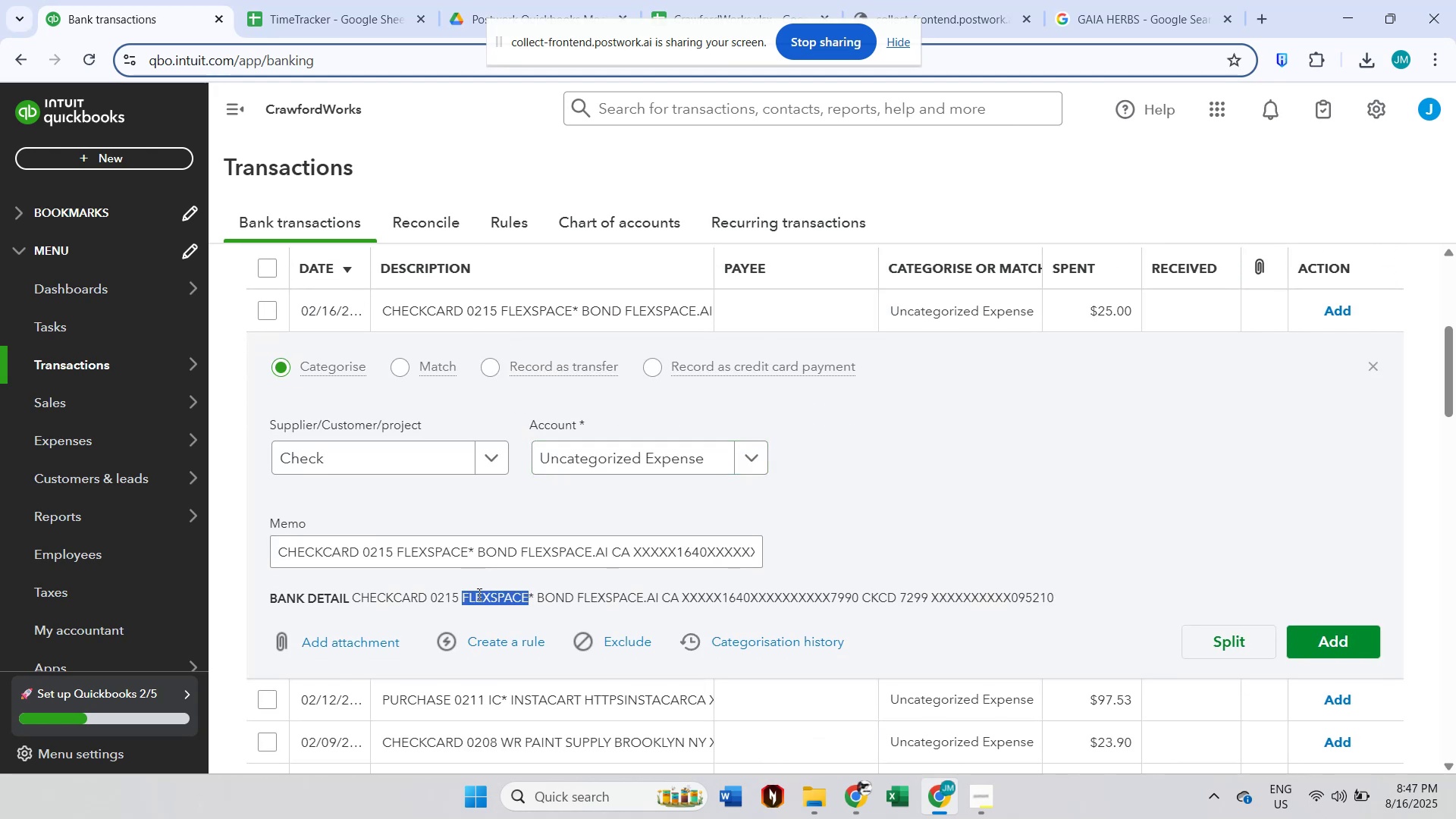 
key(Control+ControlLeft)
 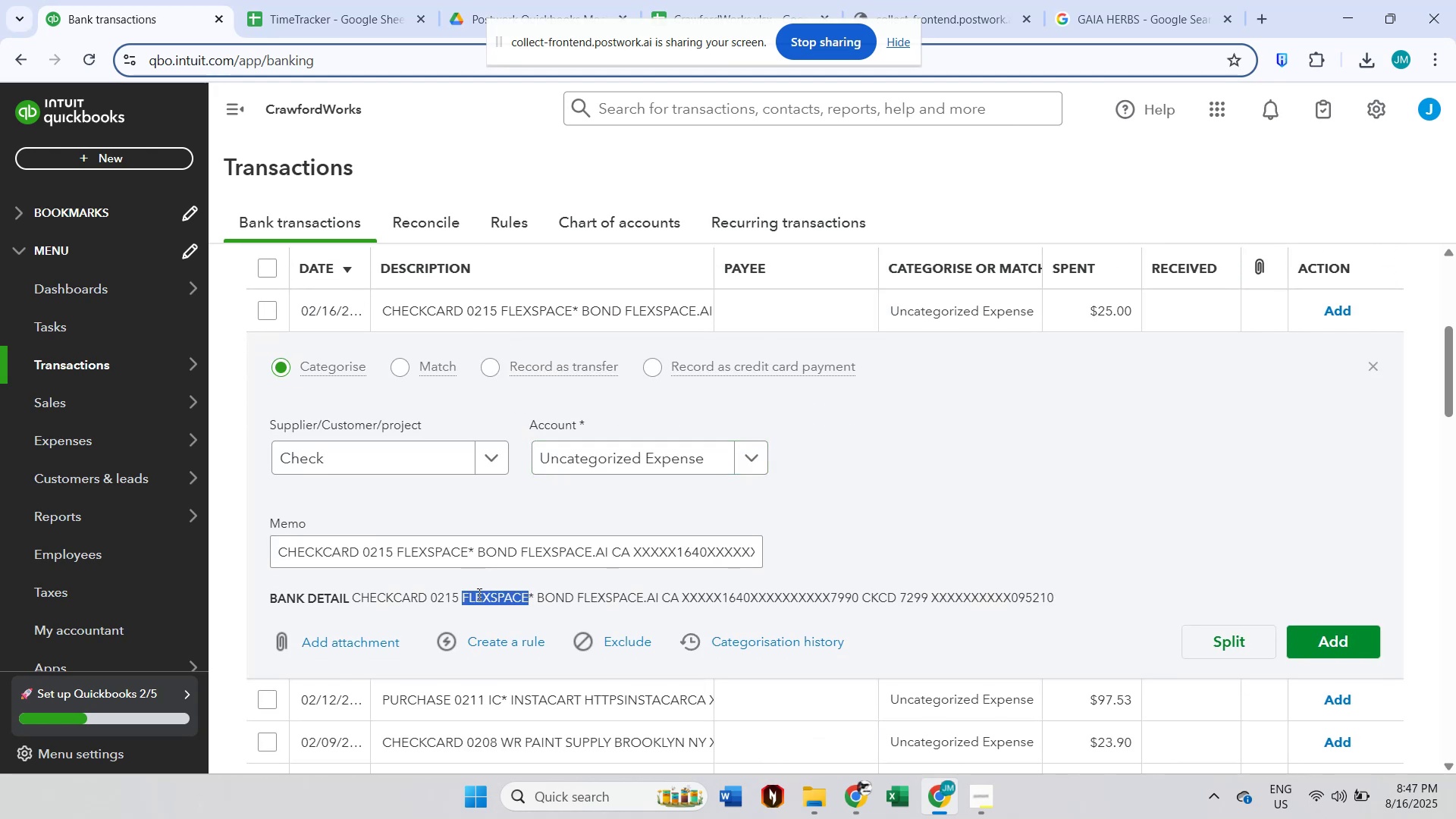 
key(Control+C)
 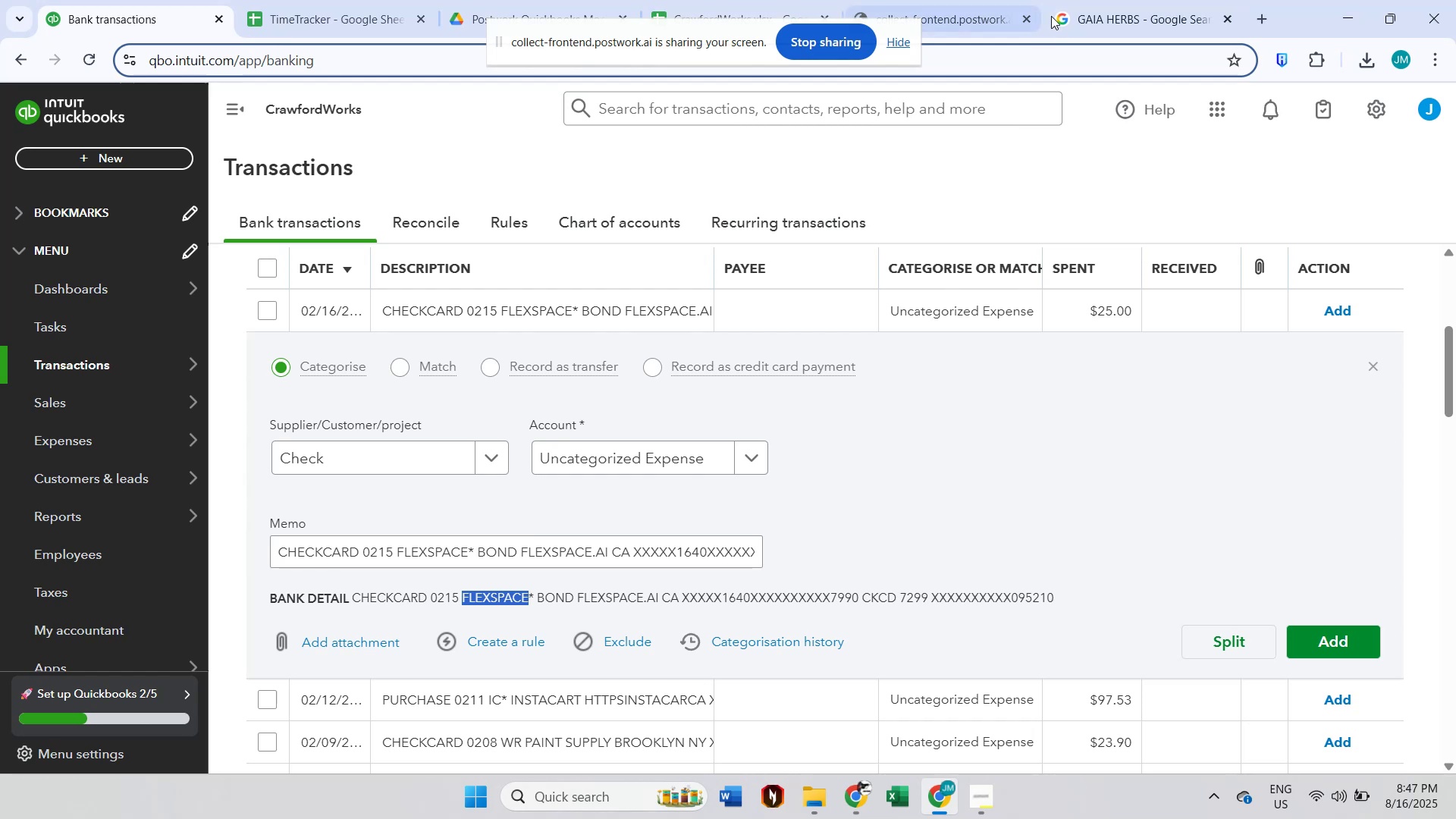 
left_click([1086, 1])
 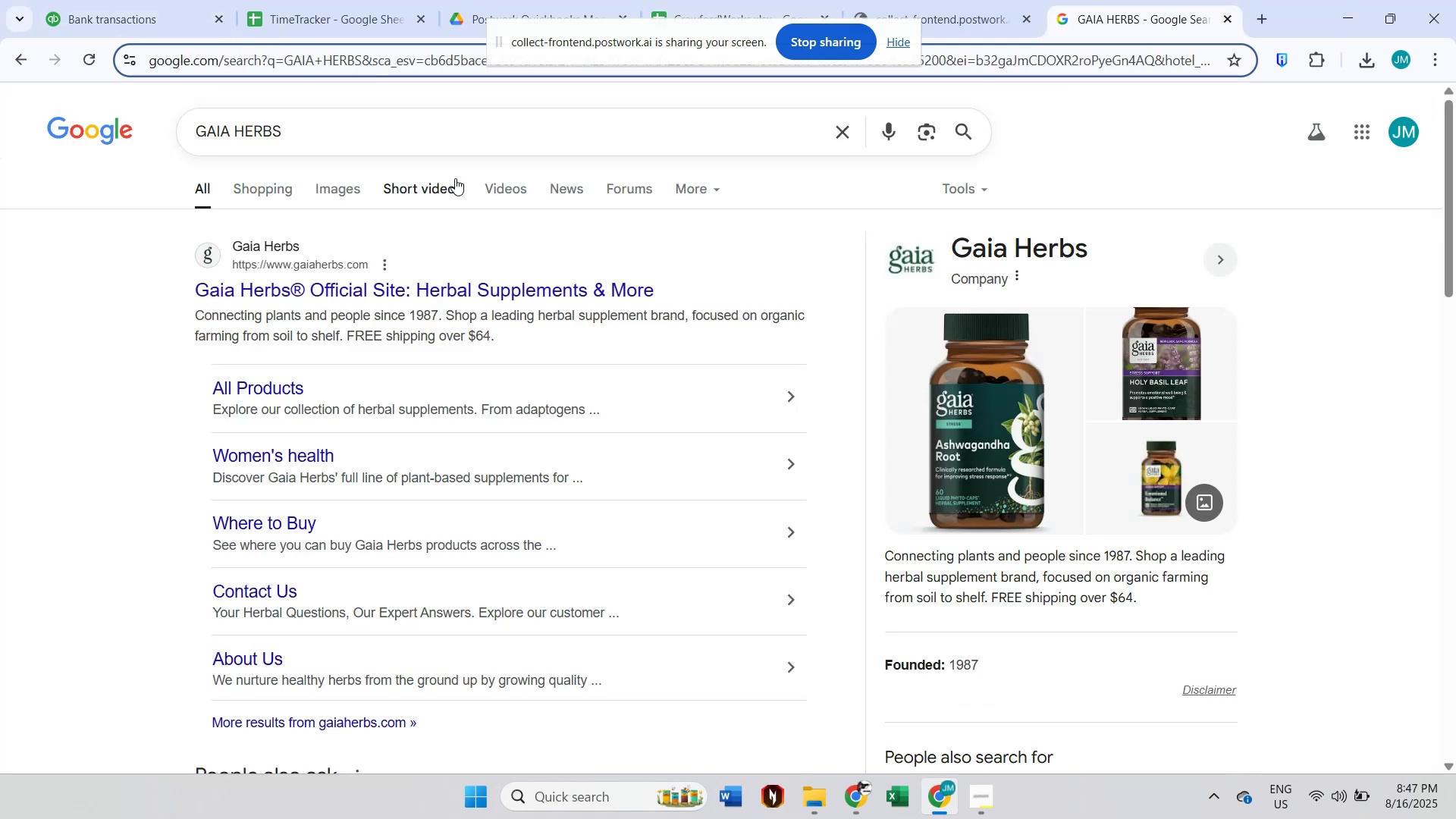 
left_click([445, 130])
 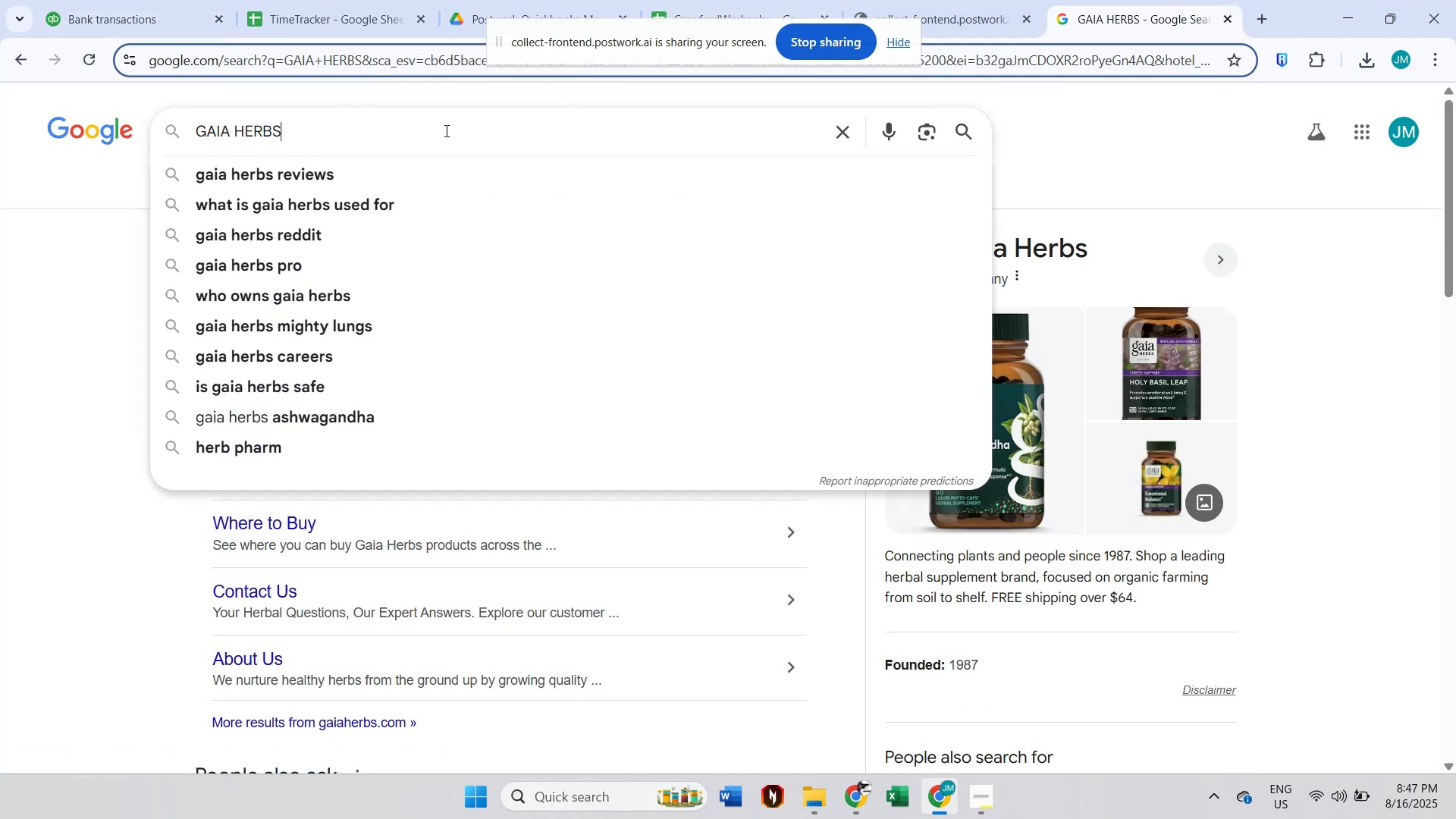 
key(Control+A)
 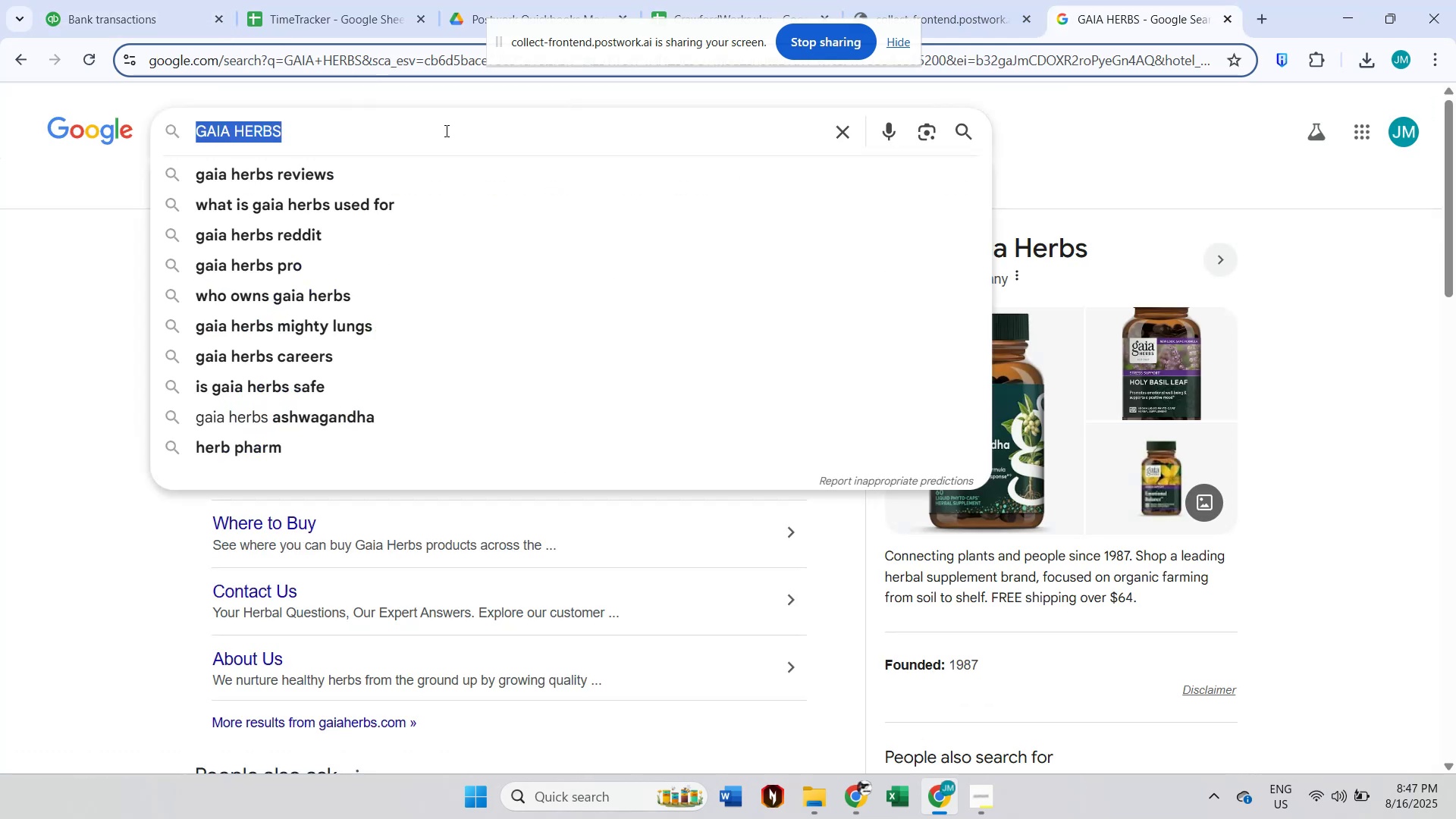 
key(Control+V)
 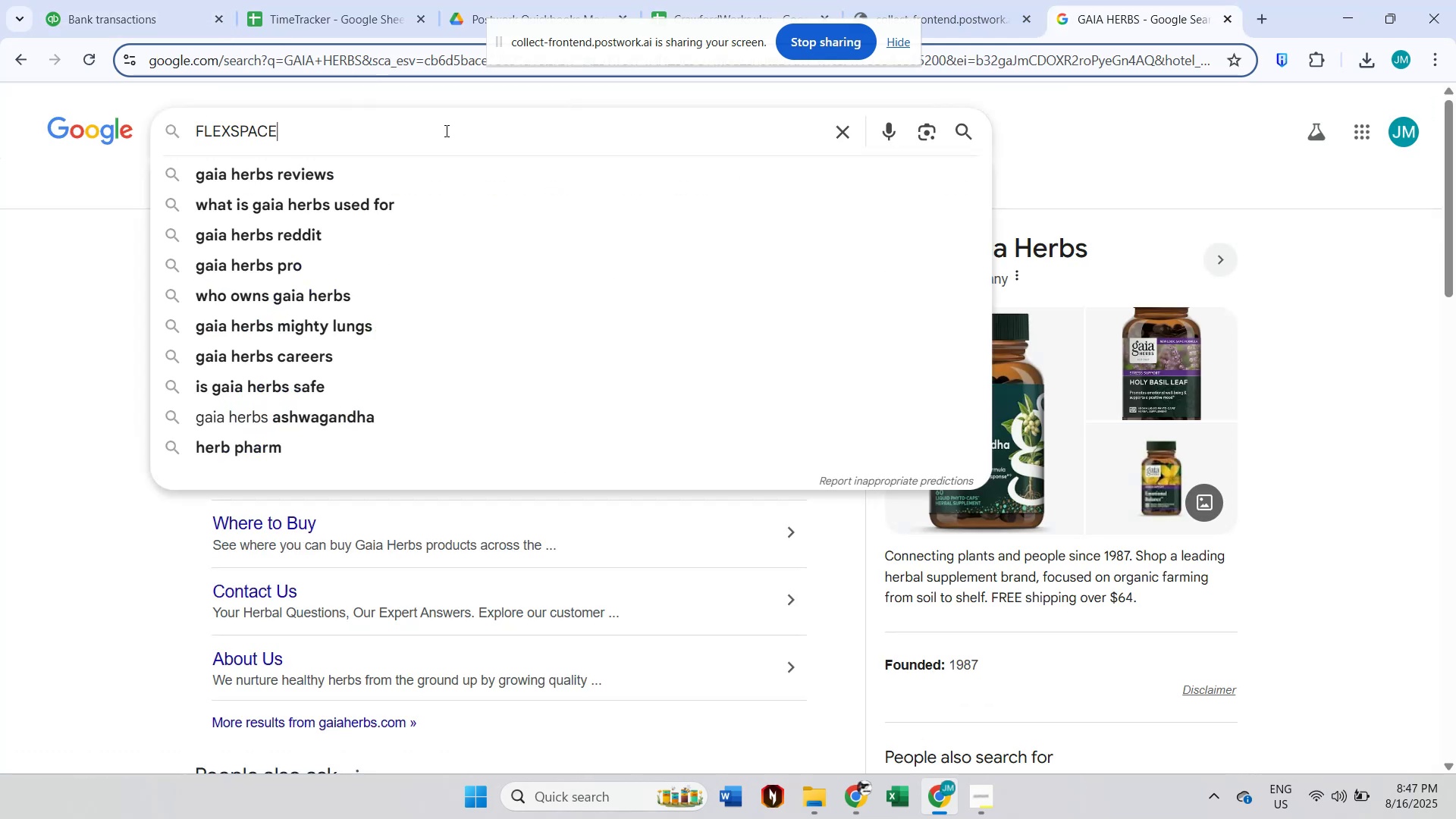 
key(Enter)
 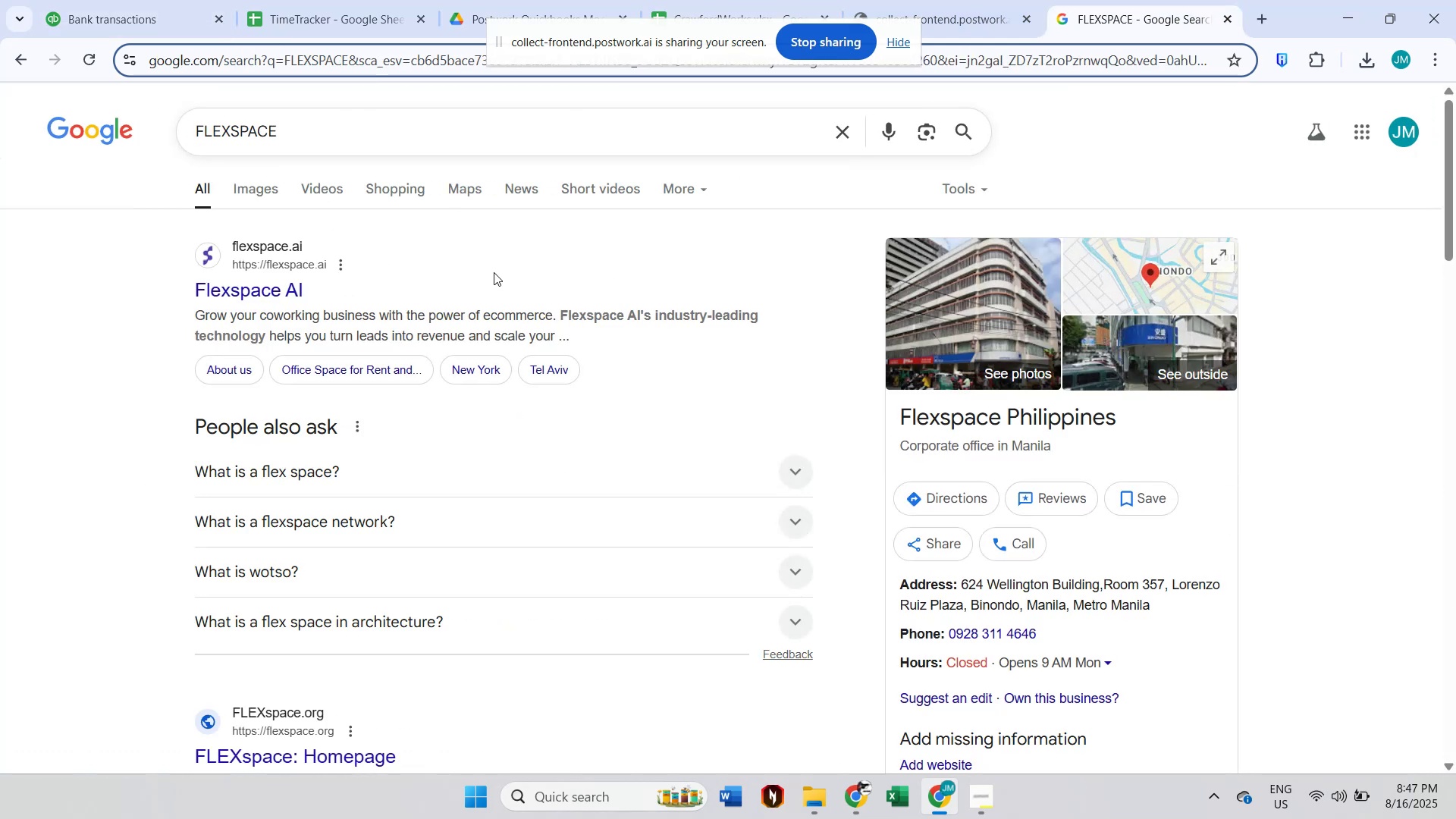 
wait(7.33)
 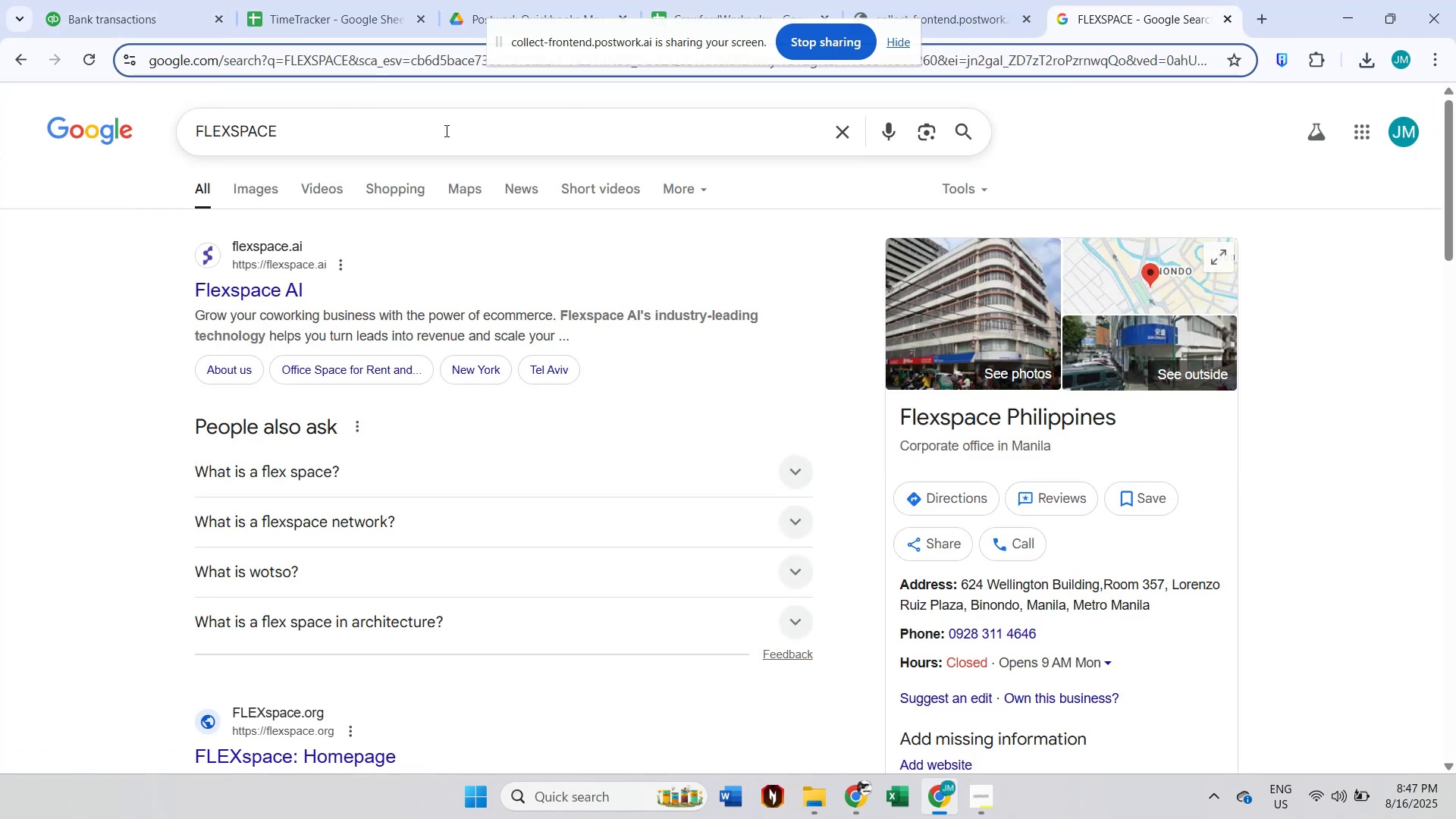 
left_click([162, 0])
 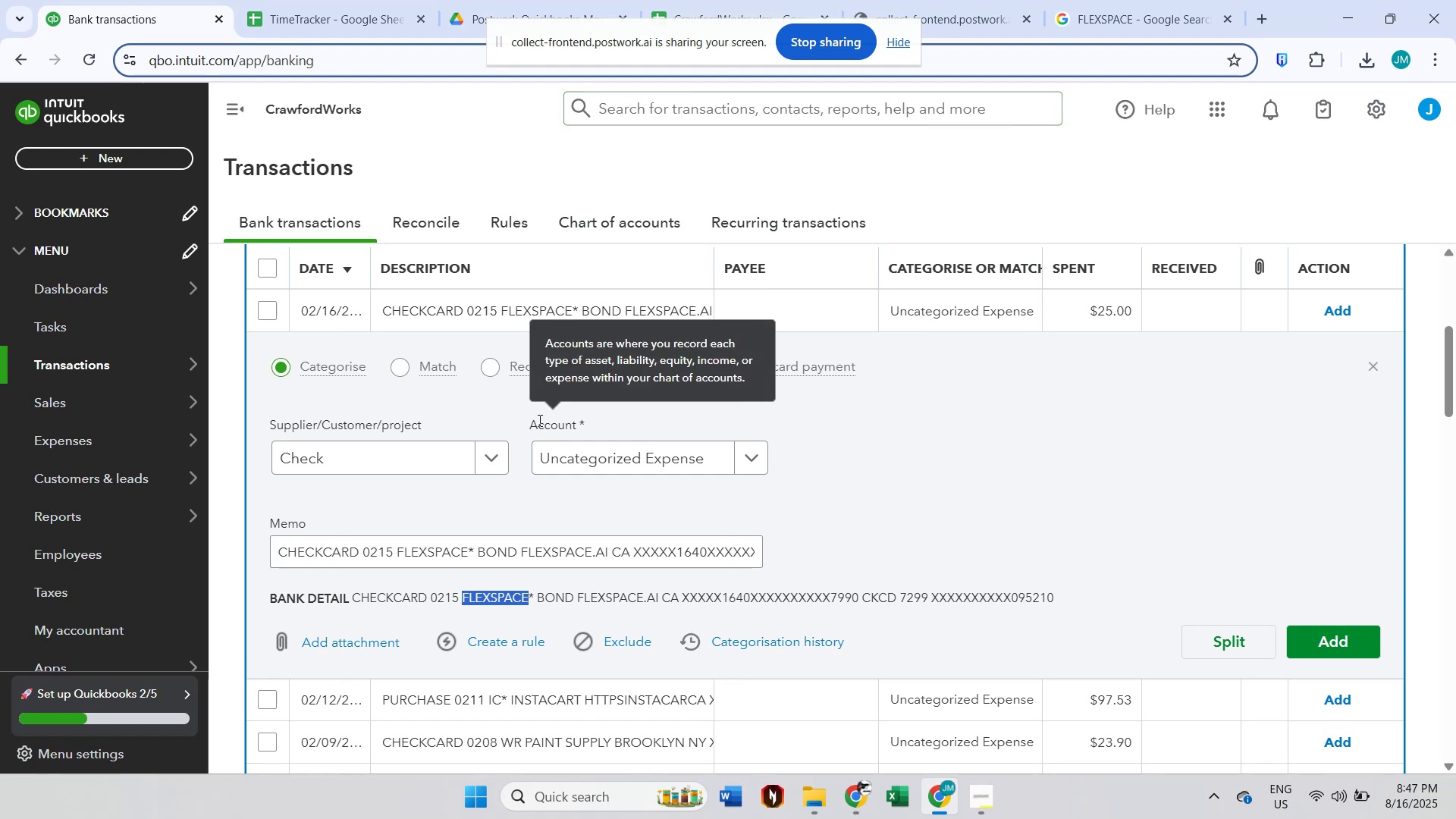 
left_click([373, 457])
 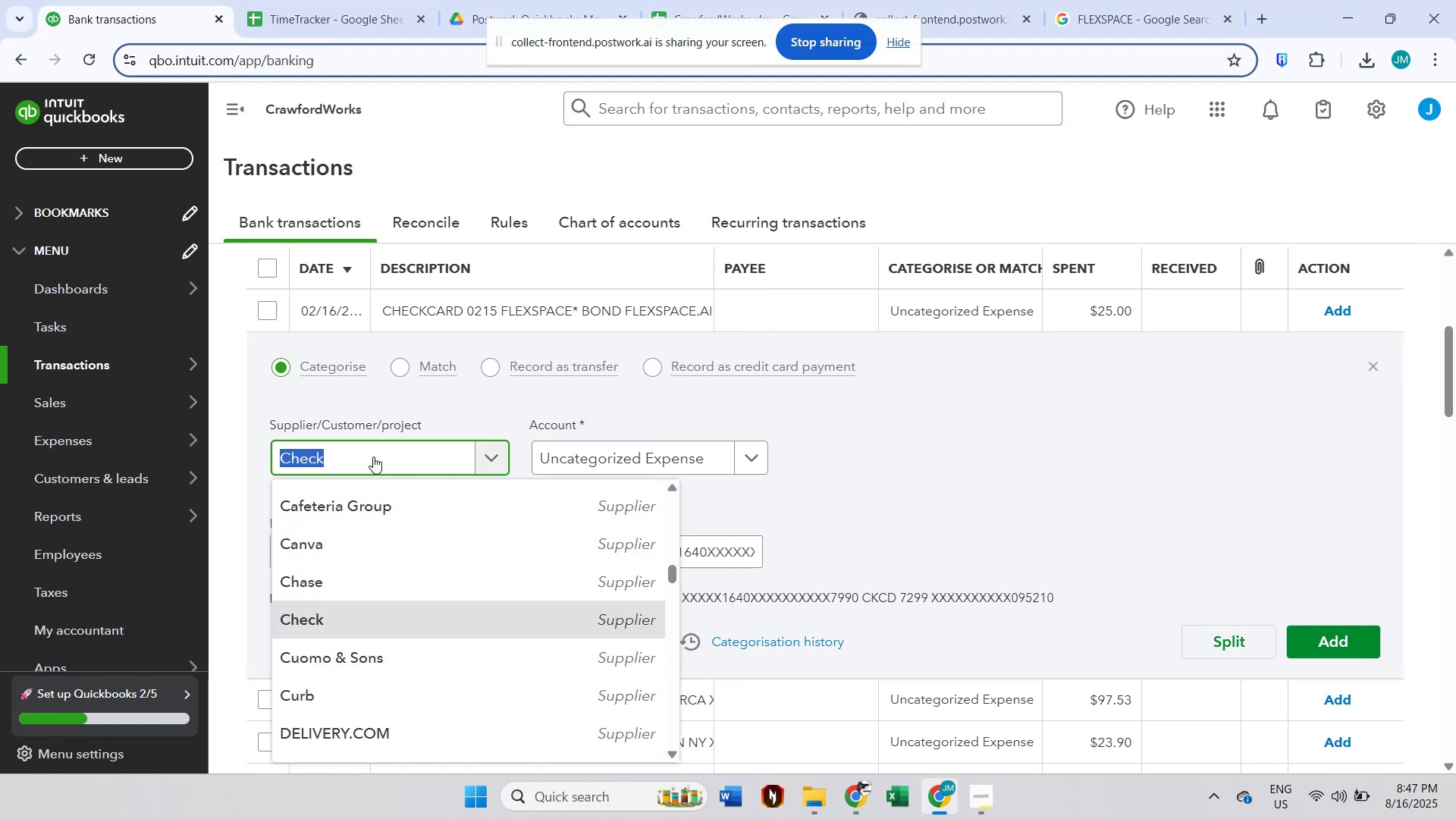 
key(Control+ControlLeft)
 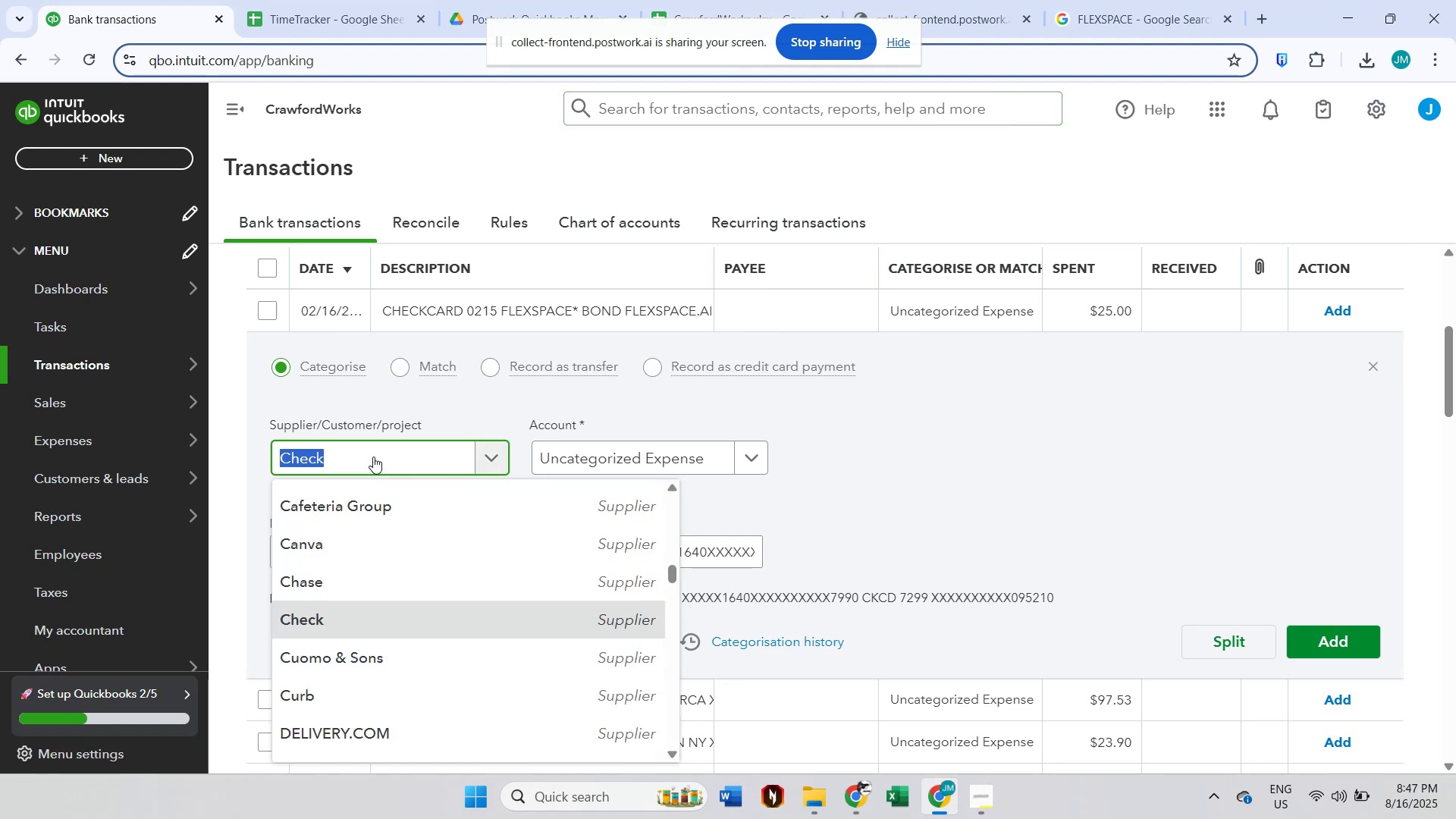 
key(Control+V)
 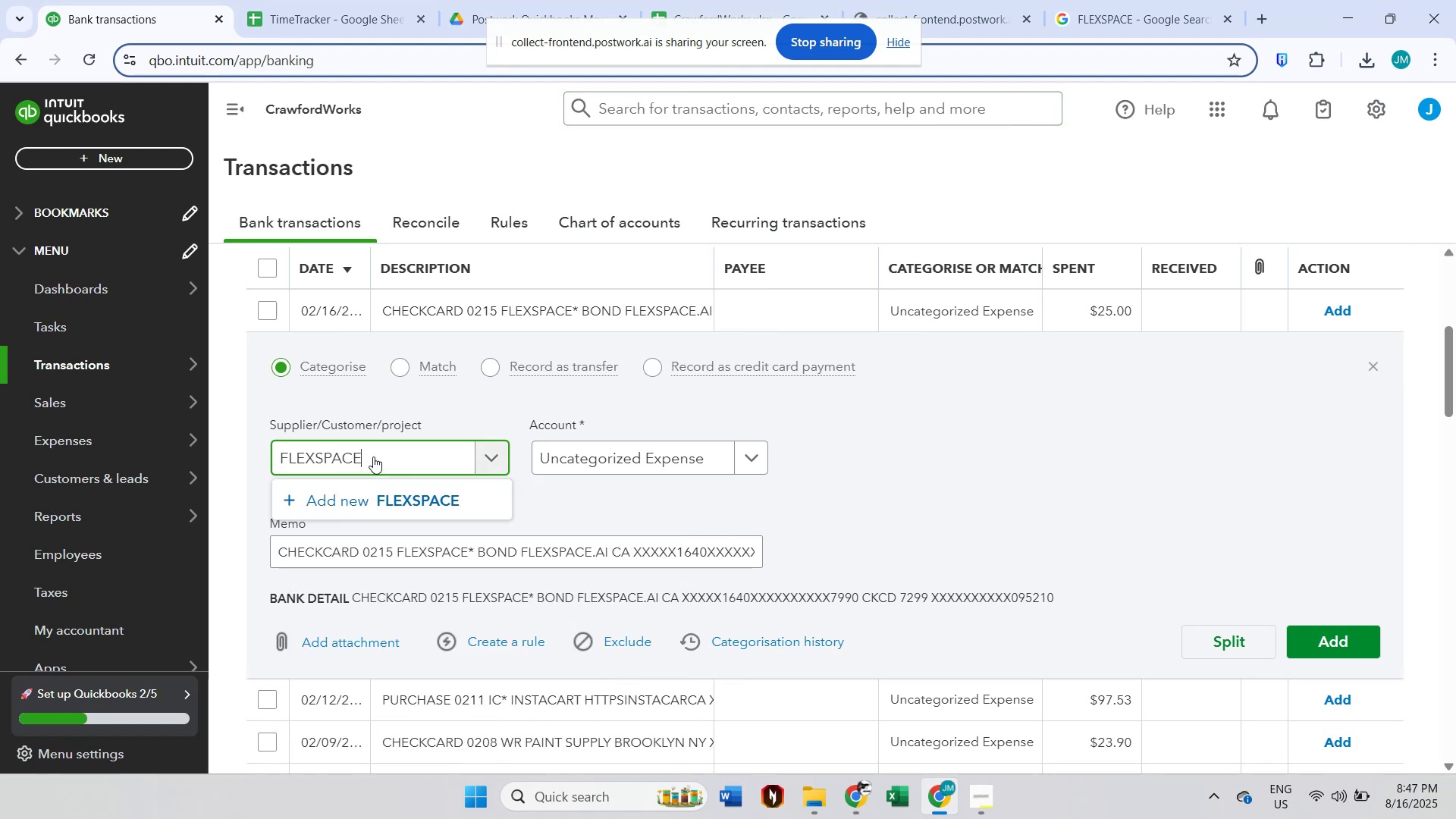 
type(.AI)
 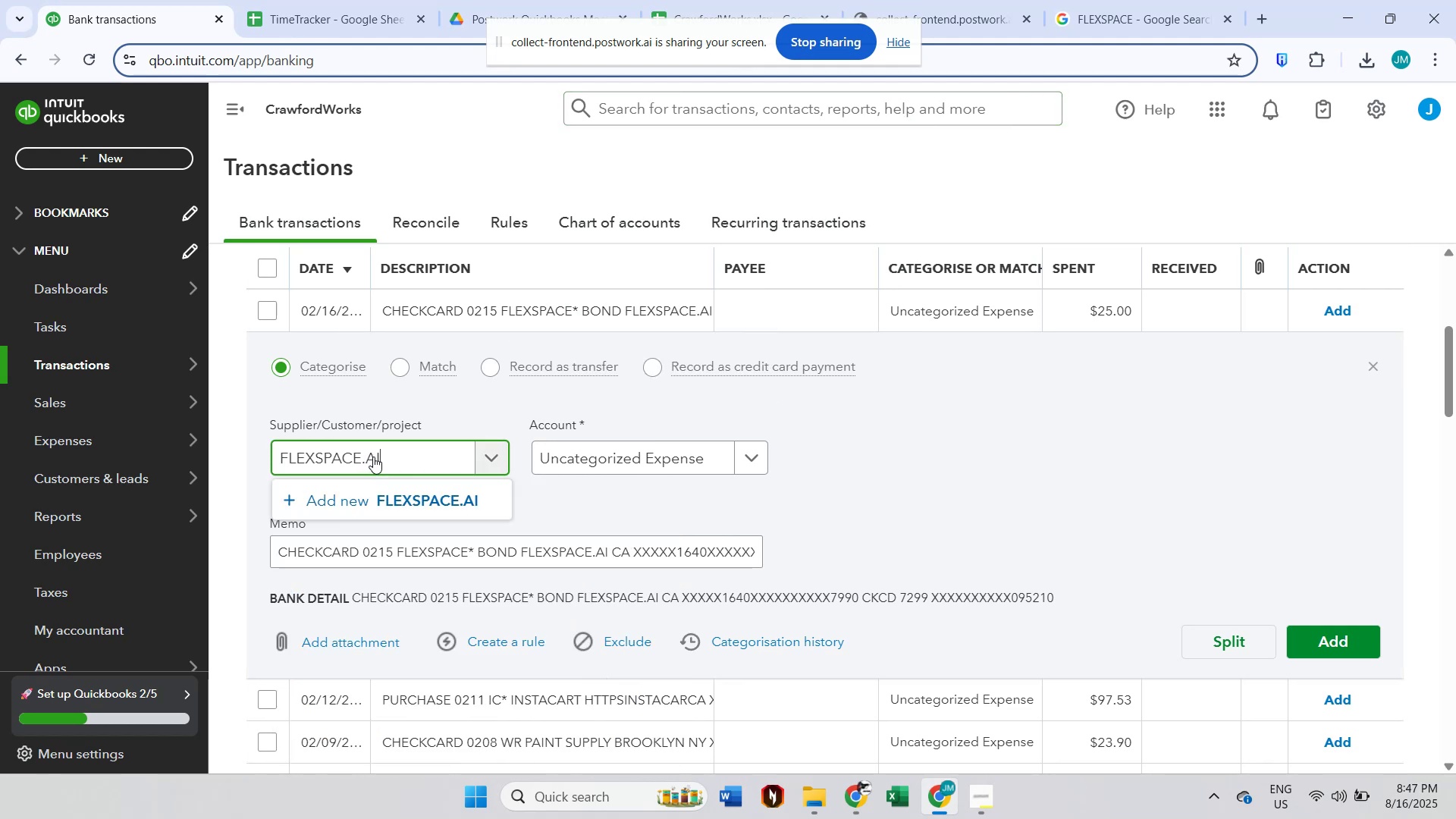 
left_click([410, 507])
 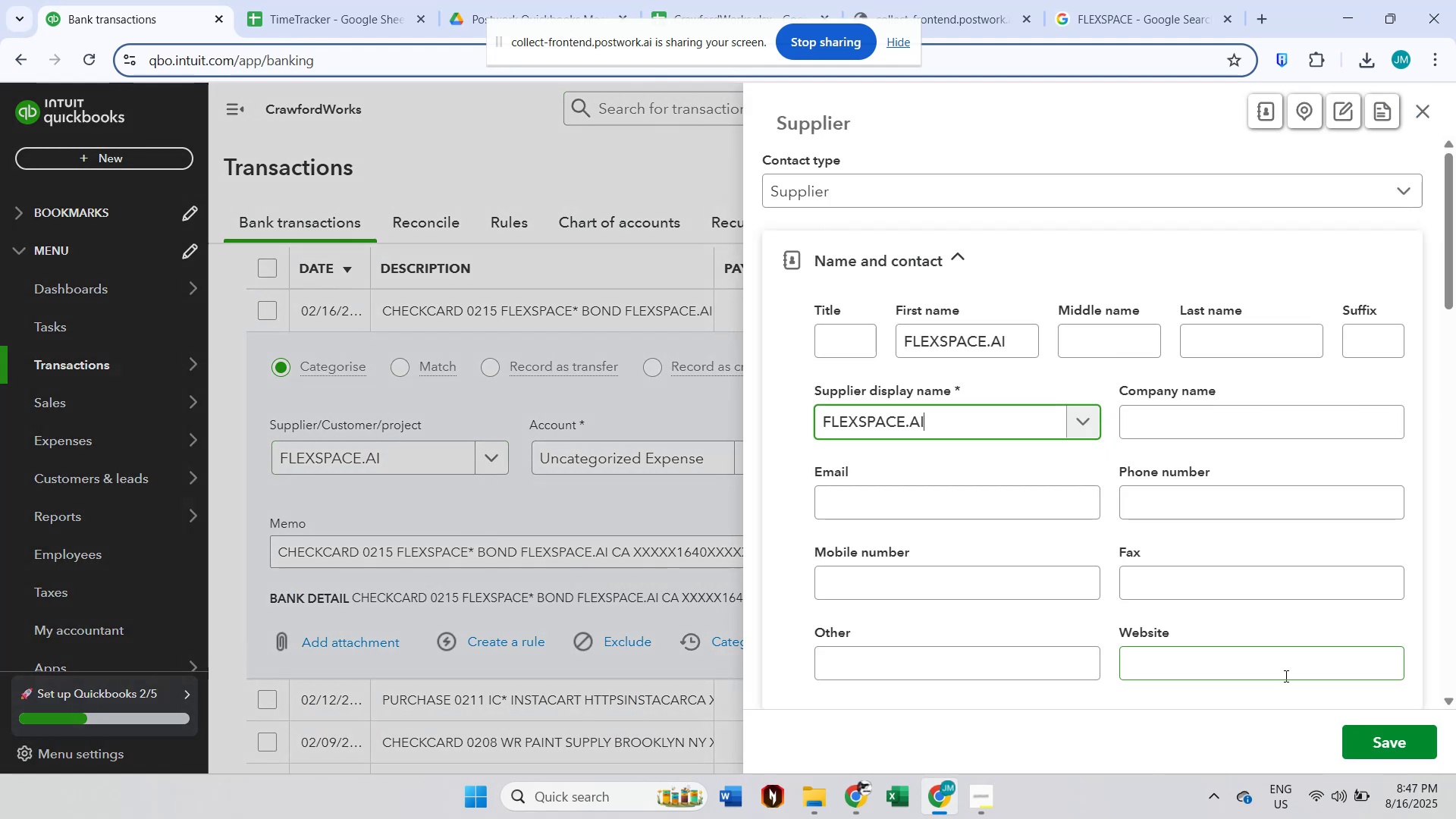 
left_click([1357, 735])
 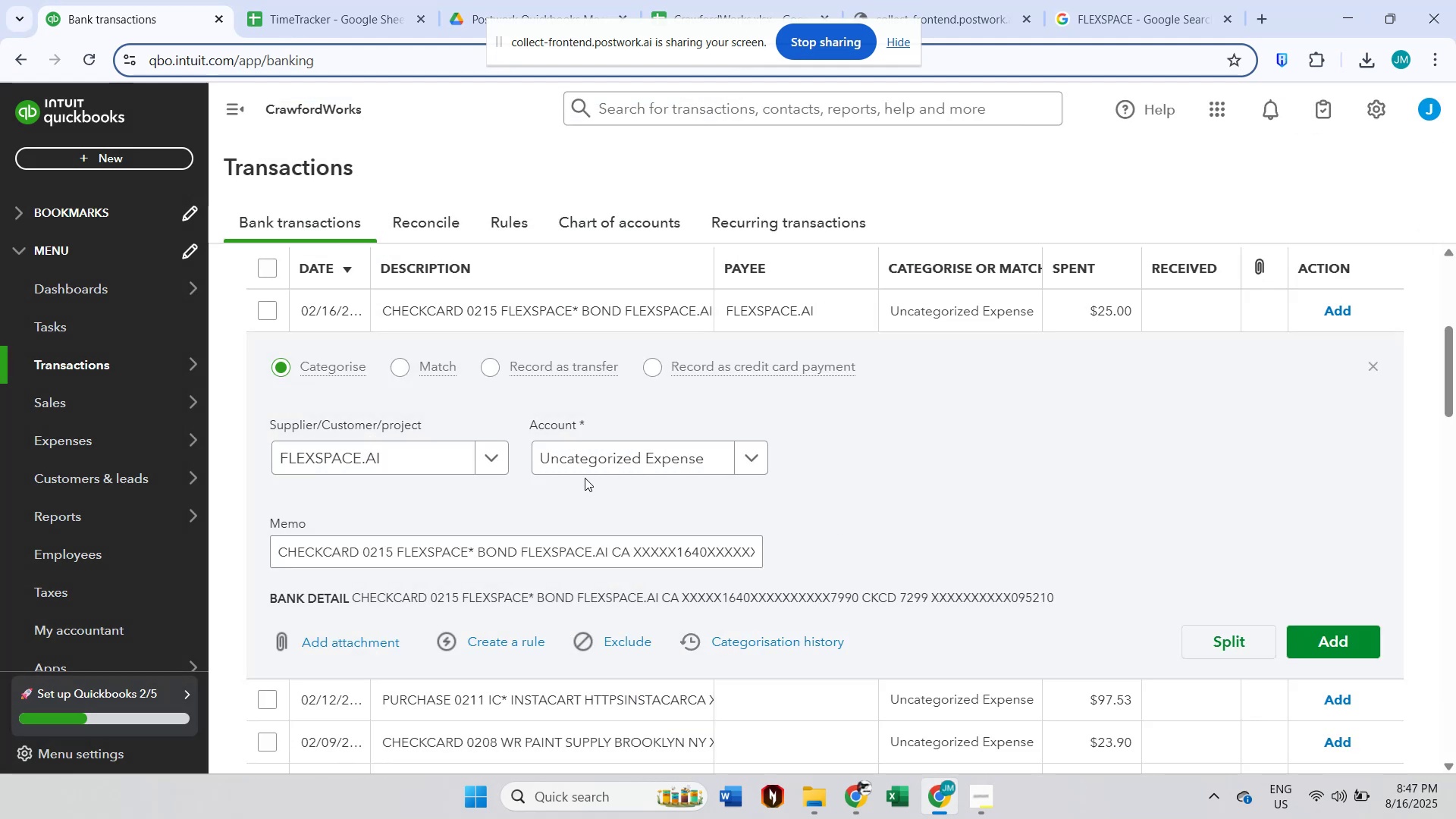 
left_click([602, 463])
 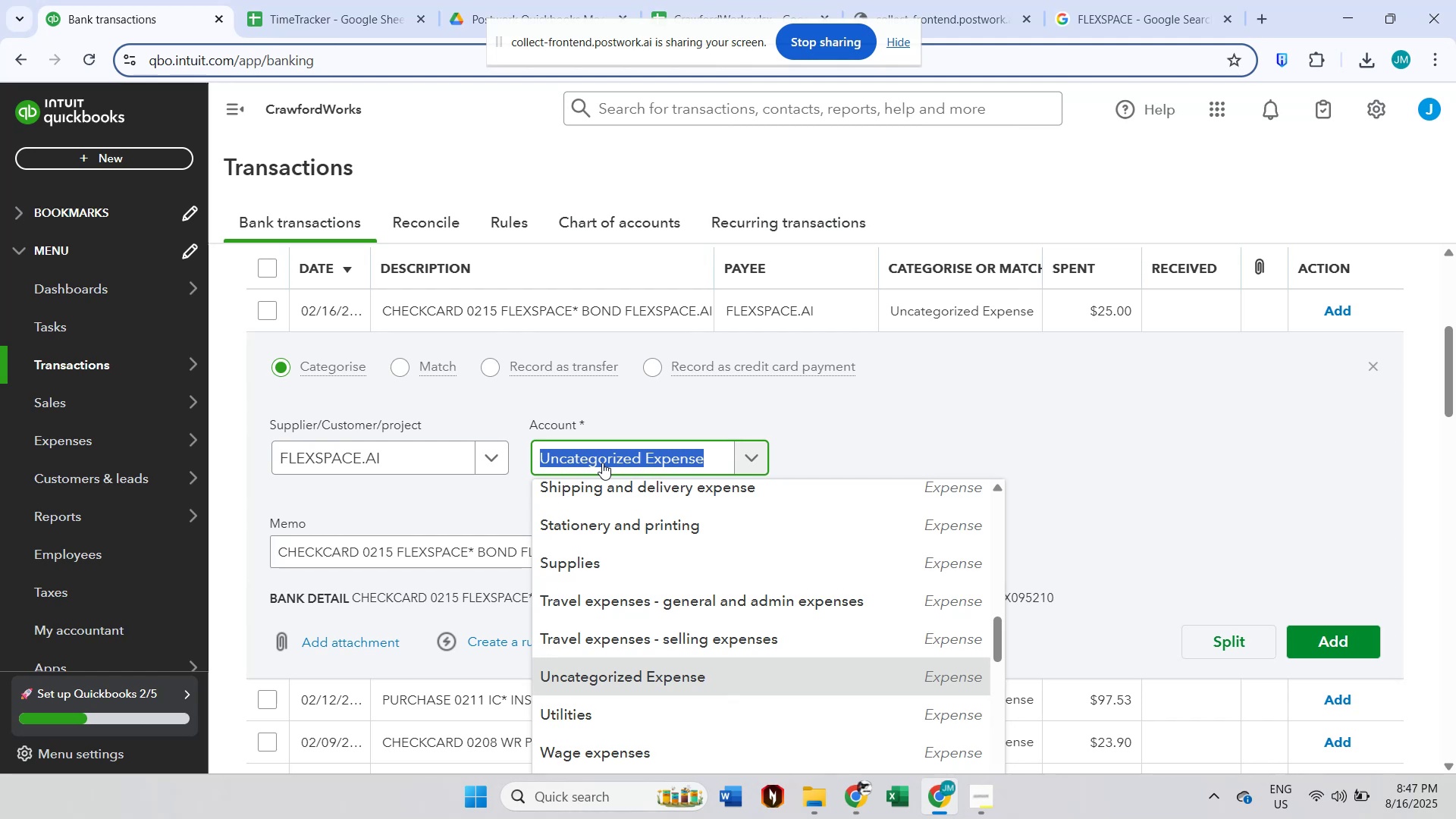 
type(dues)
 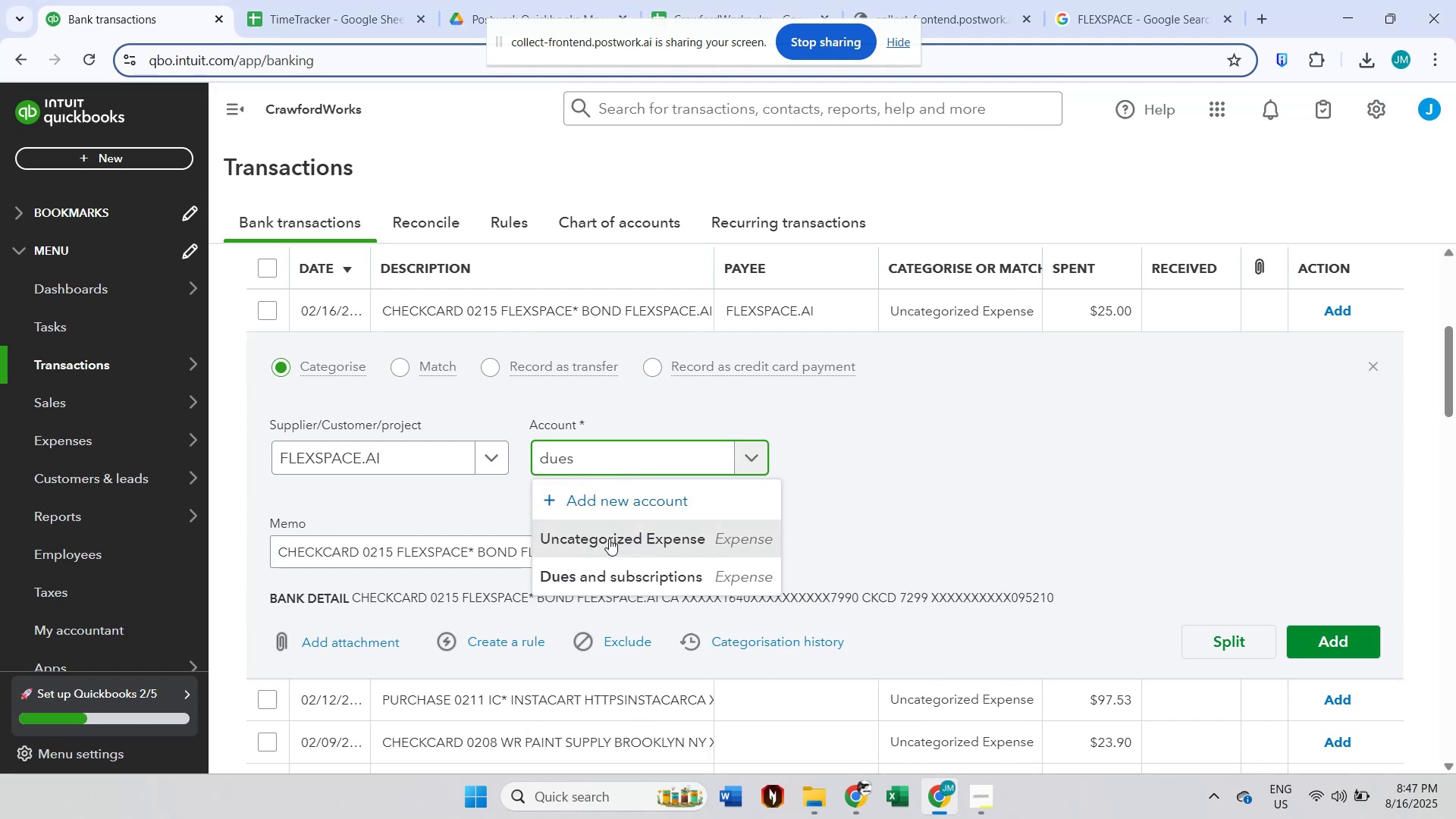 
left_click([609, 573])
 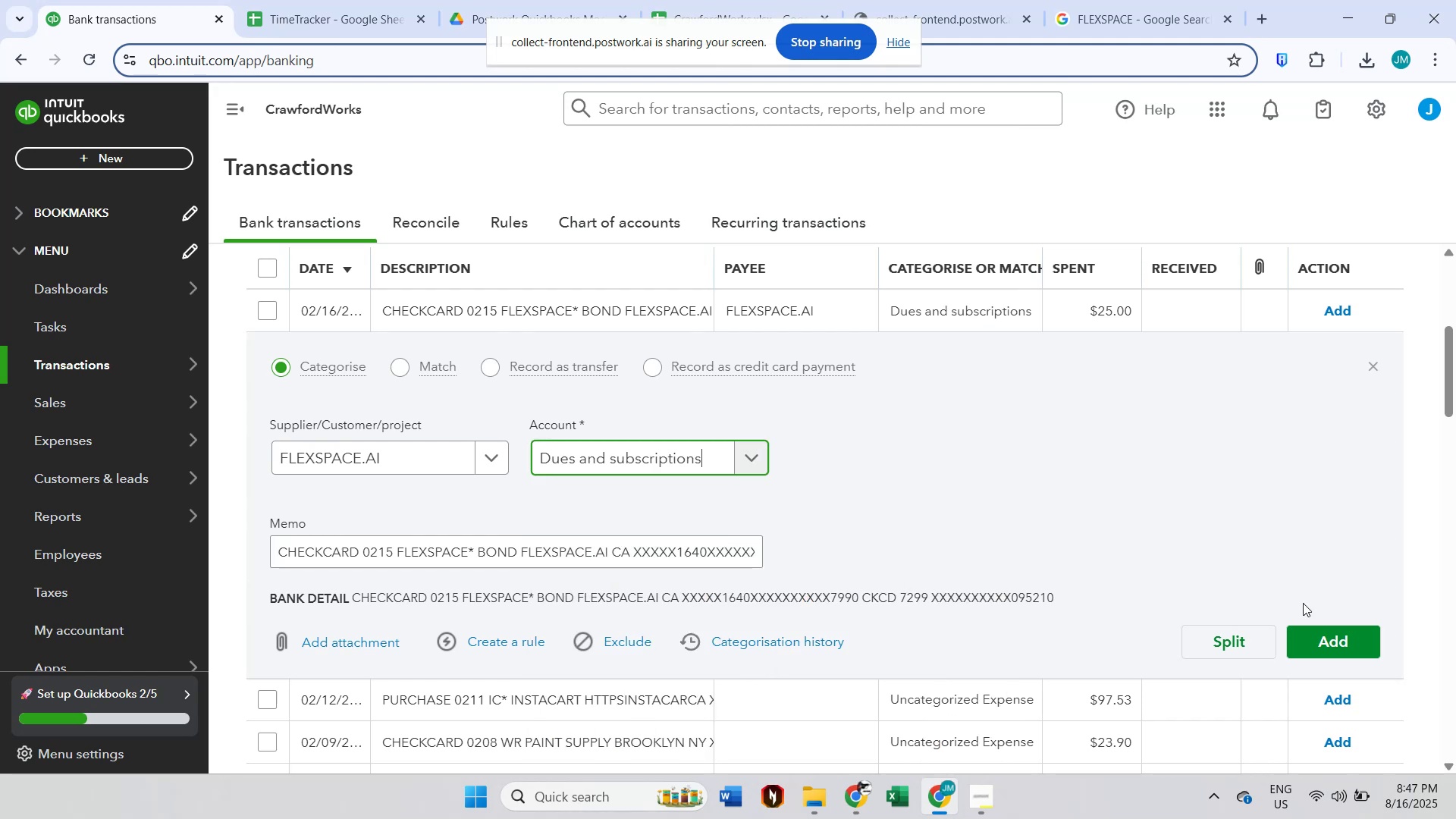 
left_click([1323, 637])
 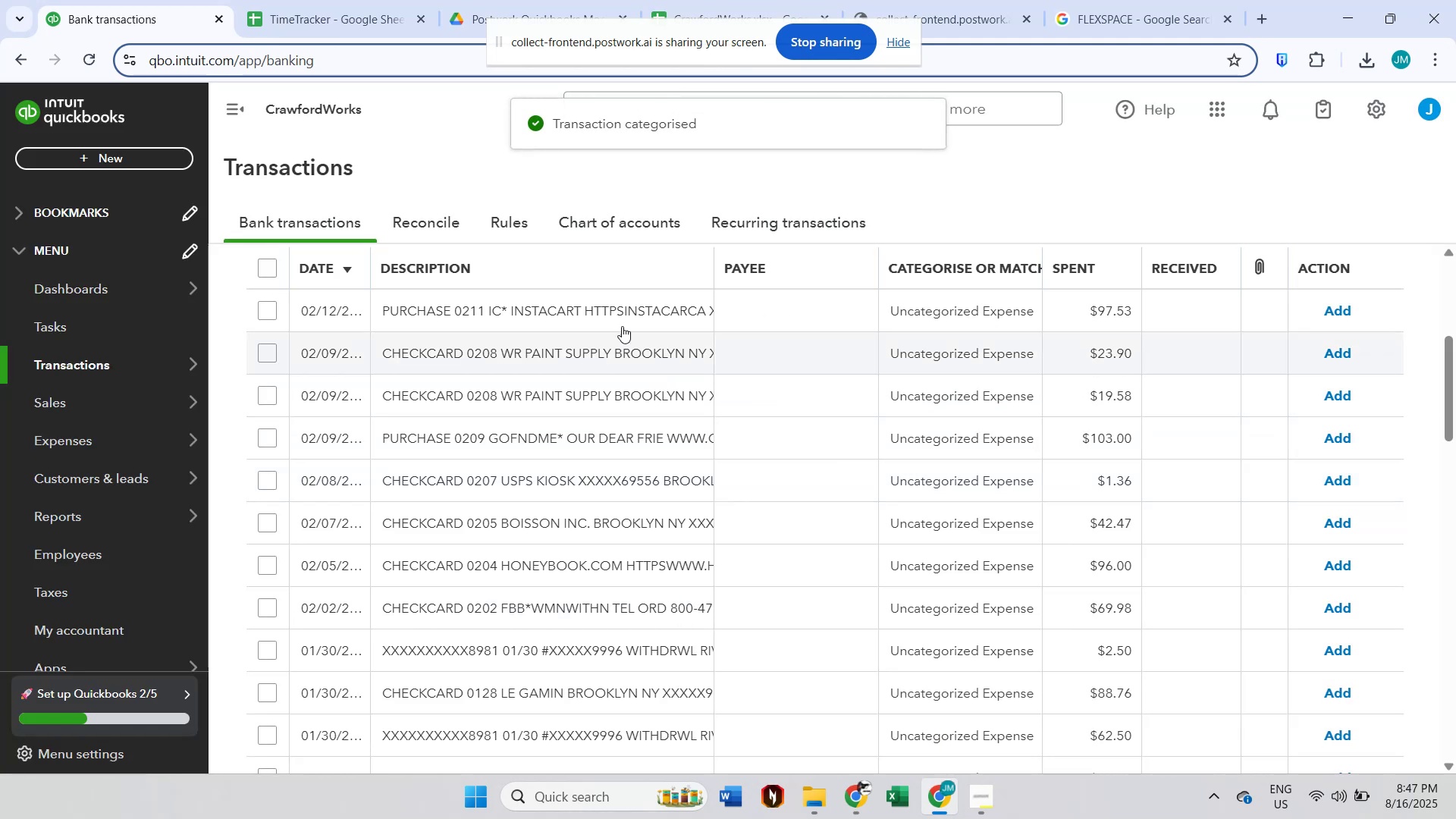 
left_click([616, 322])
 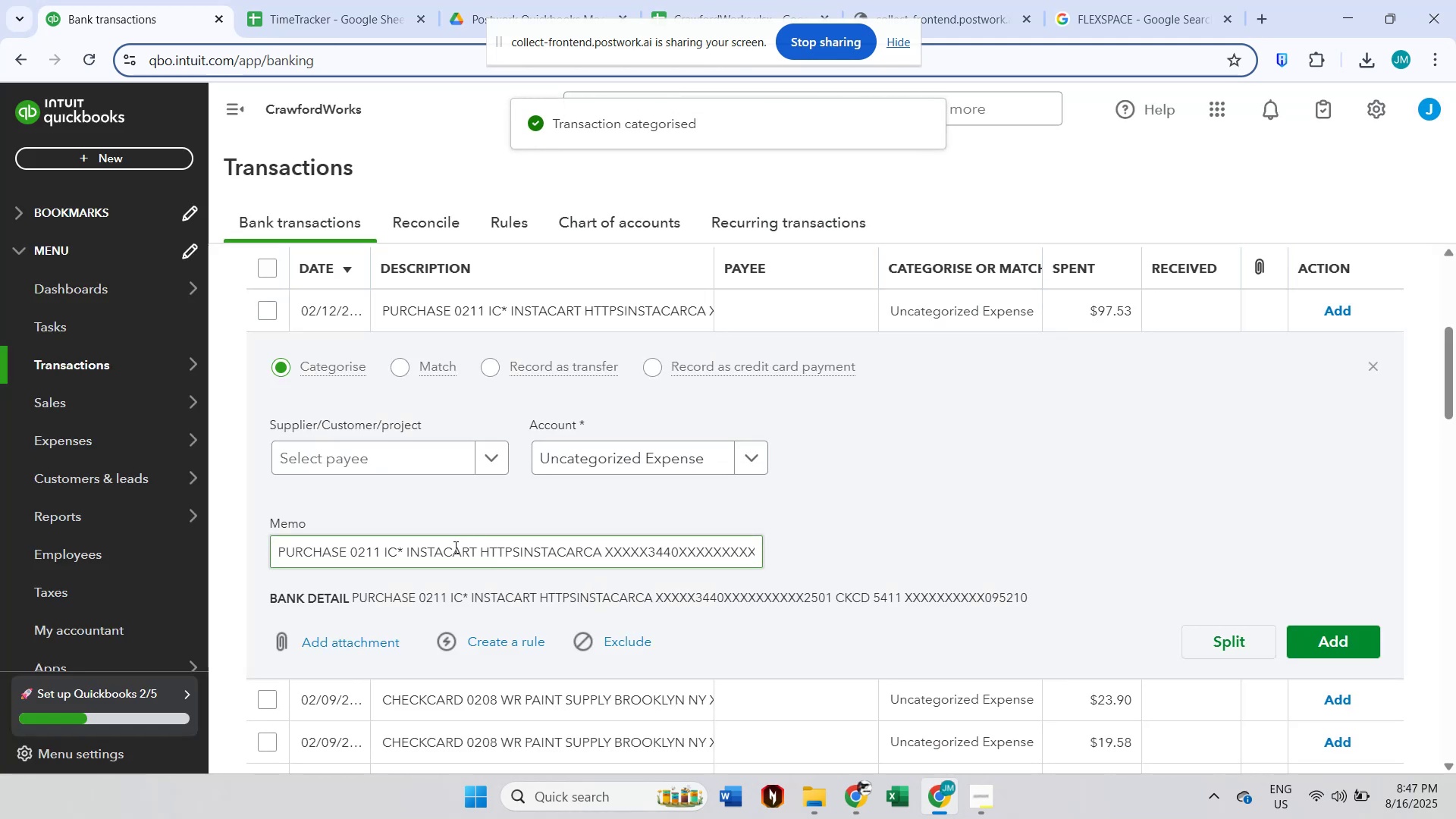 
double_click([454, 547])
 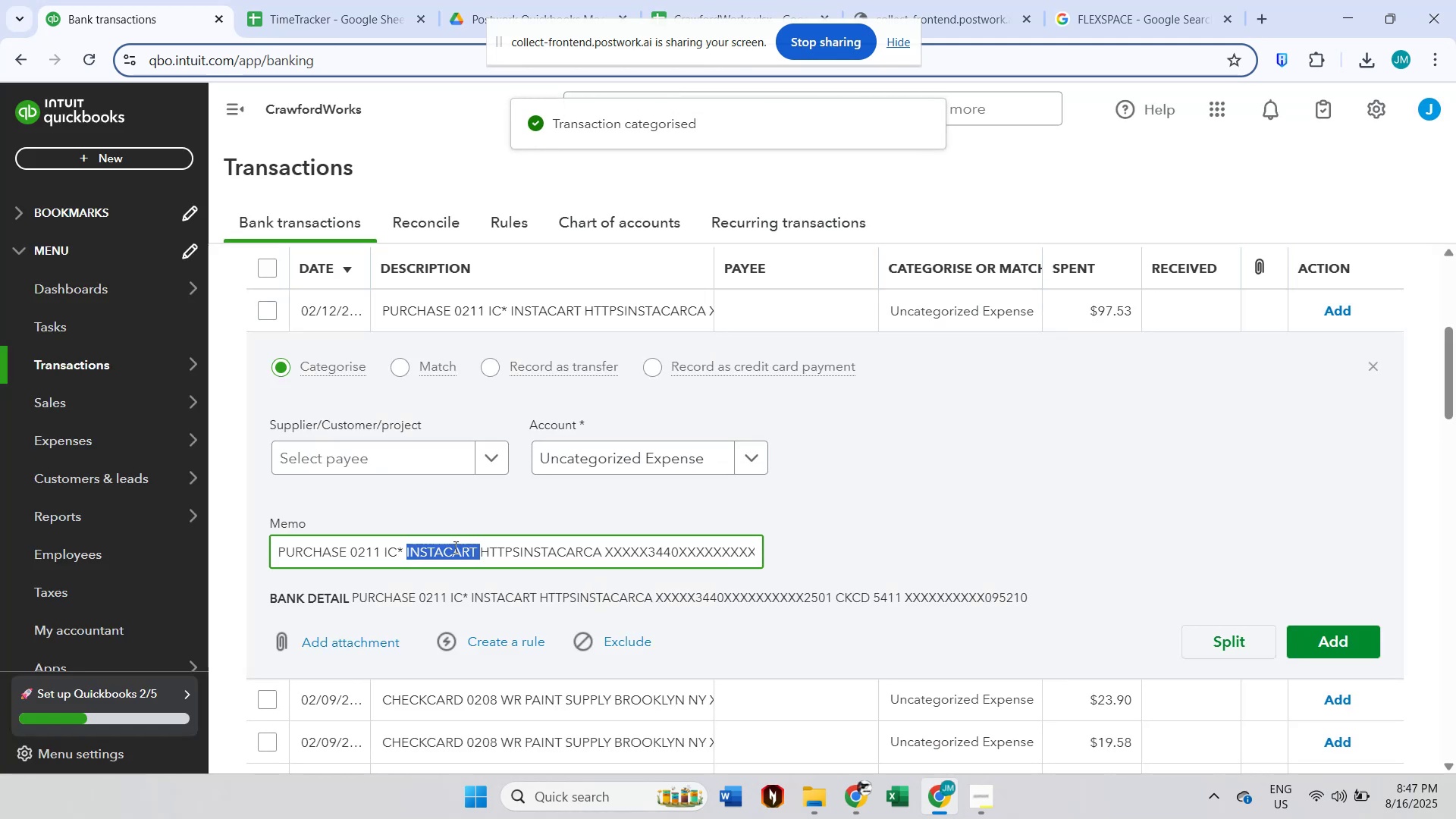 
key(Control+ControlLeft)
 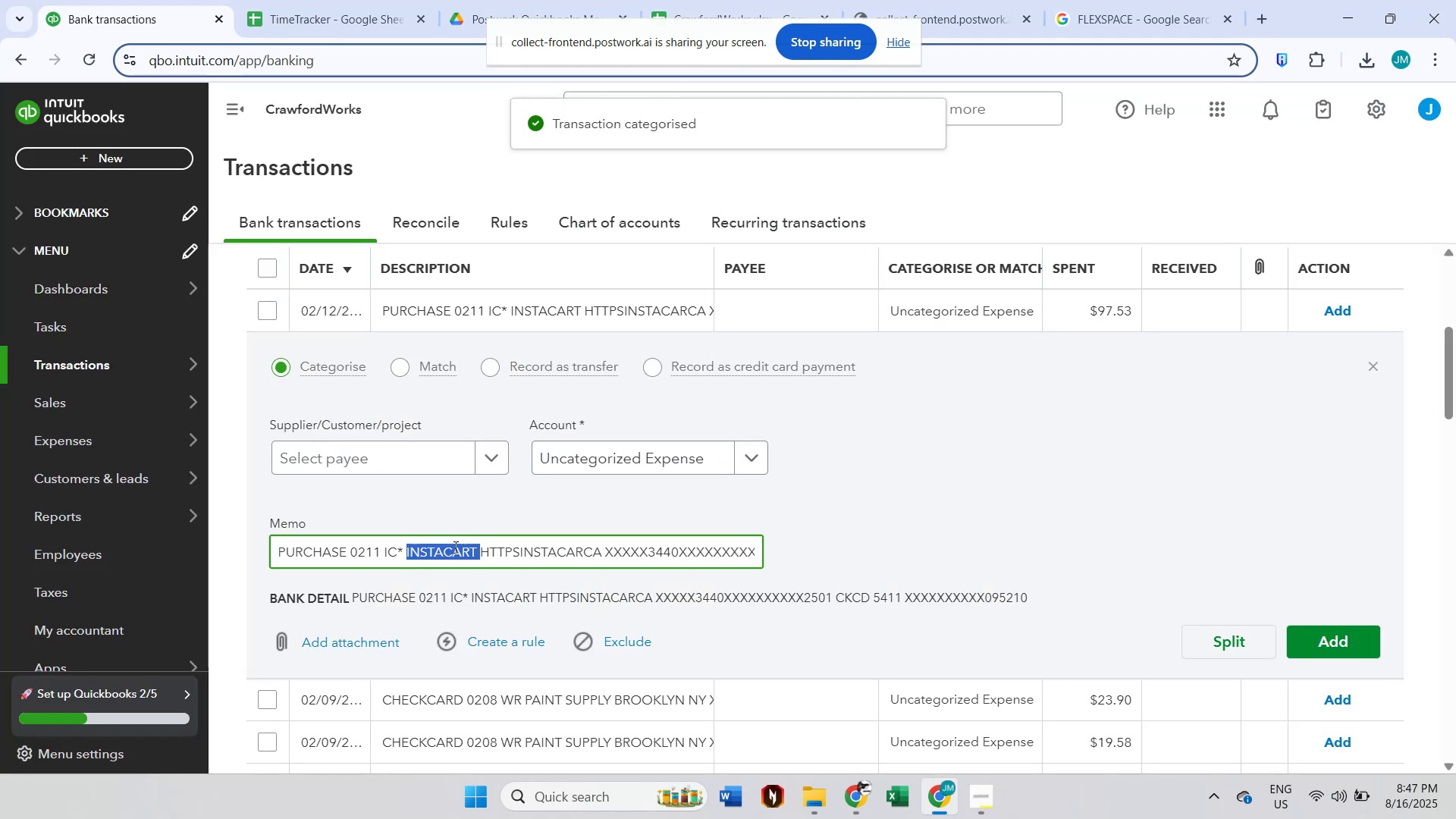 
key(Control+C)
 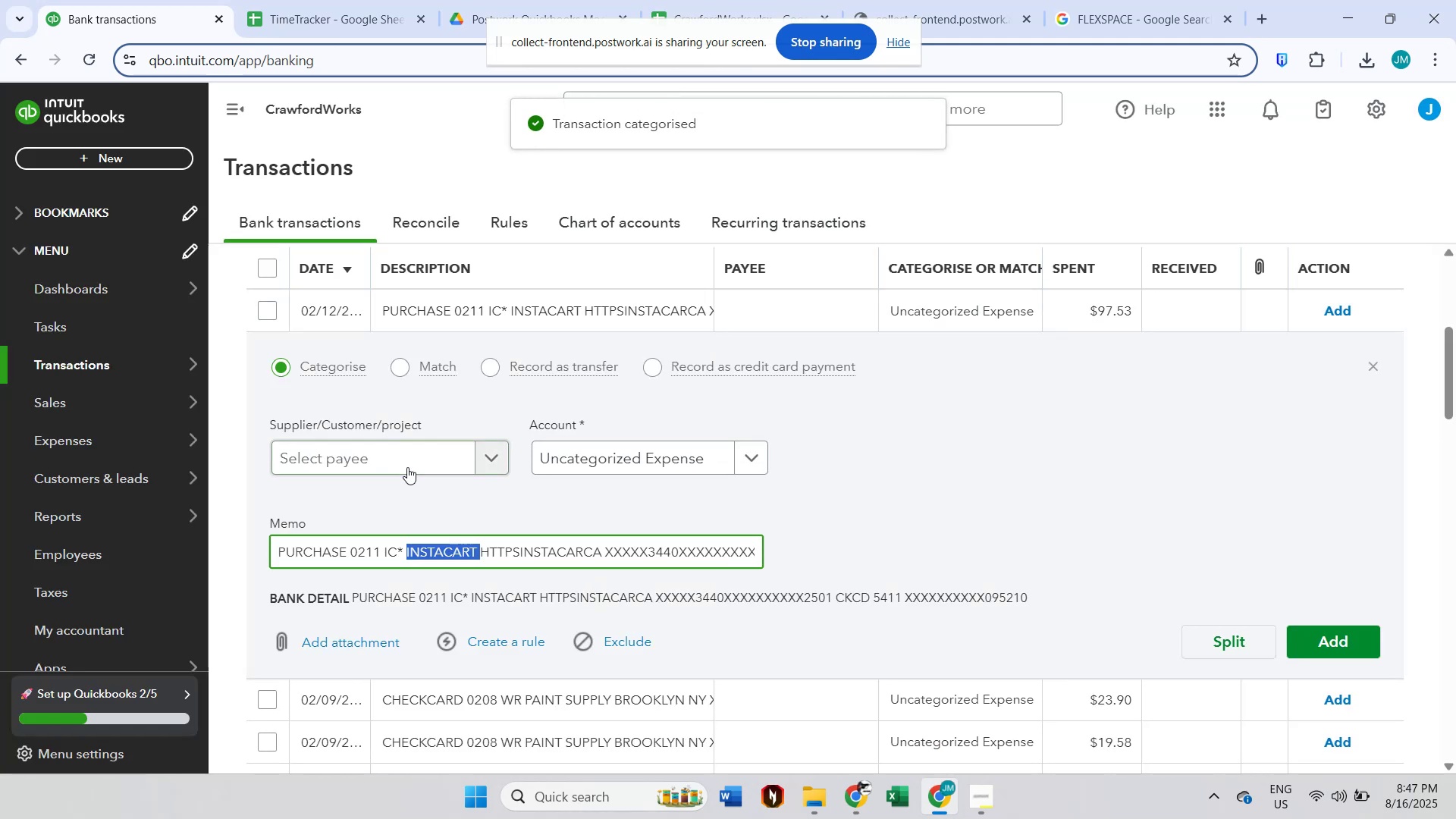 
left_click([407, 465])
 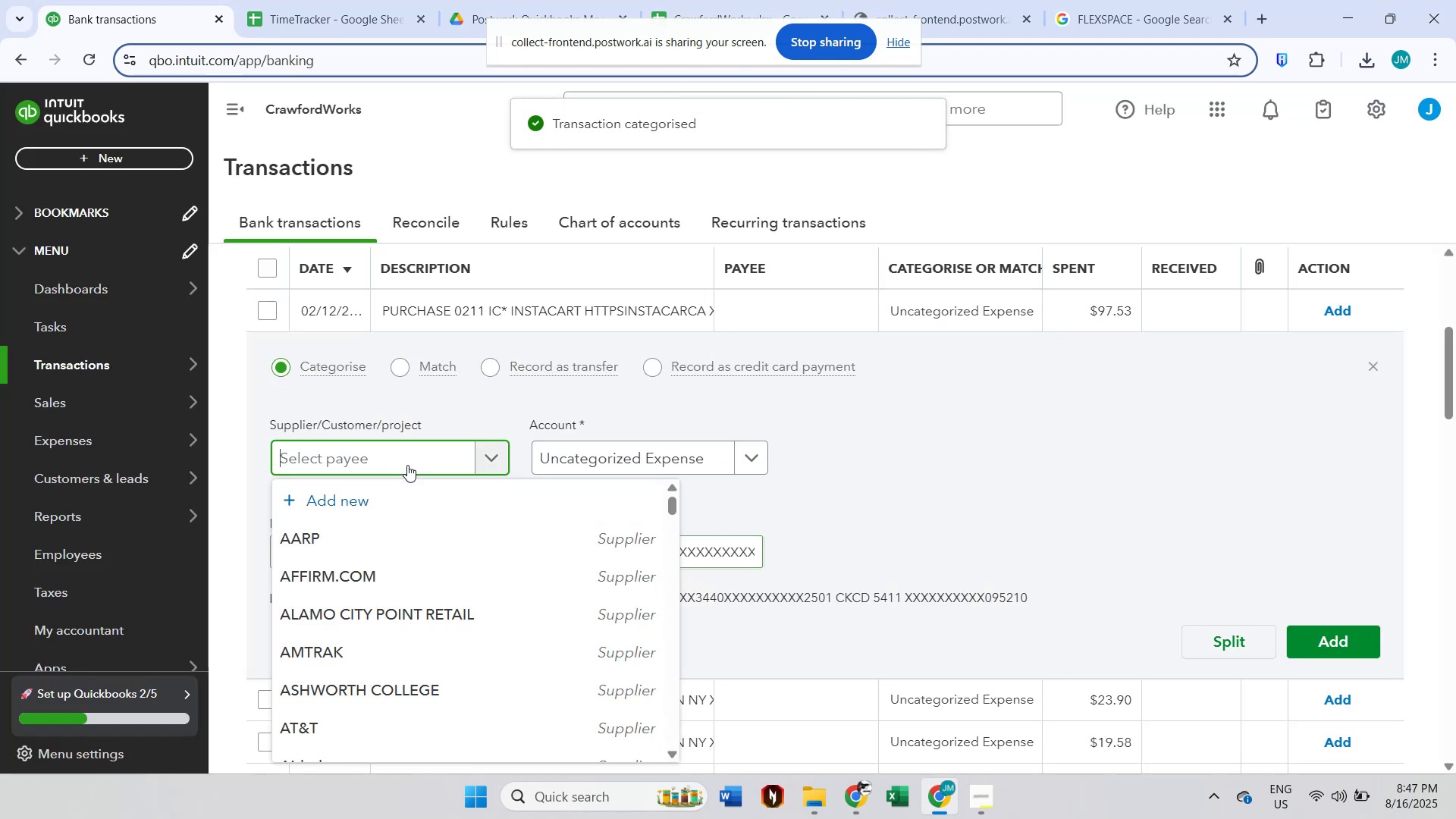 
key(Control+ControlLeft)
 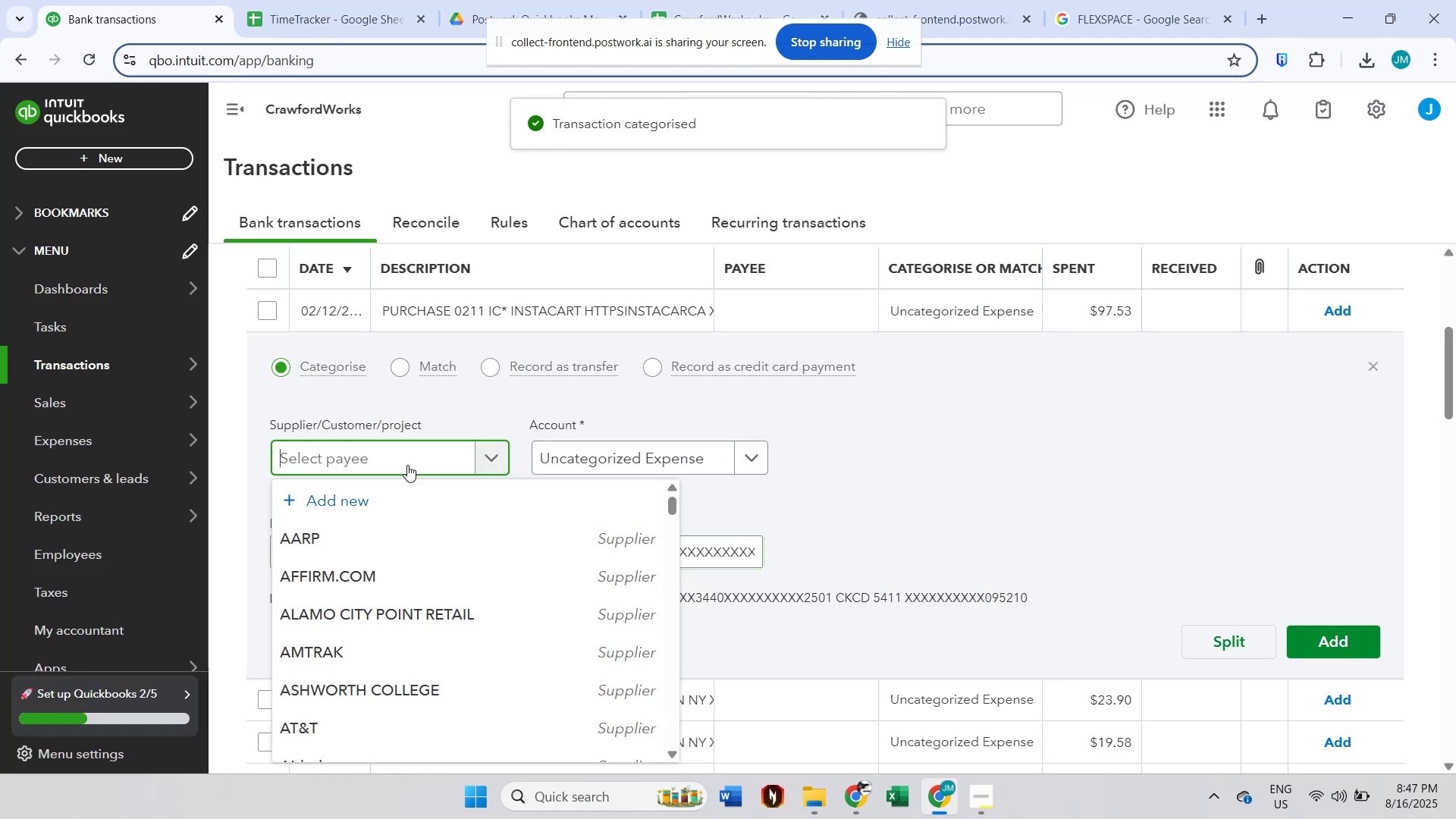 
key(Control+V)
 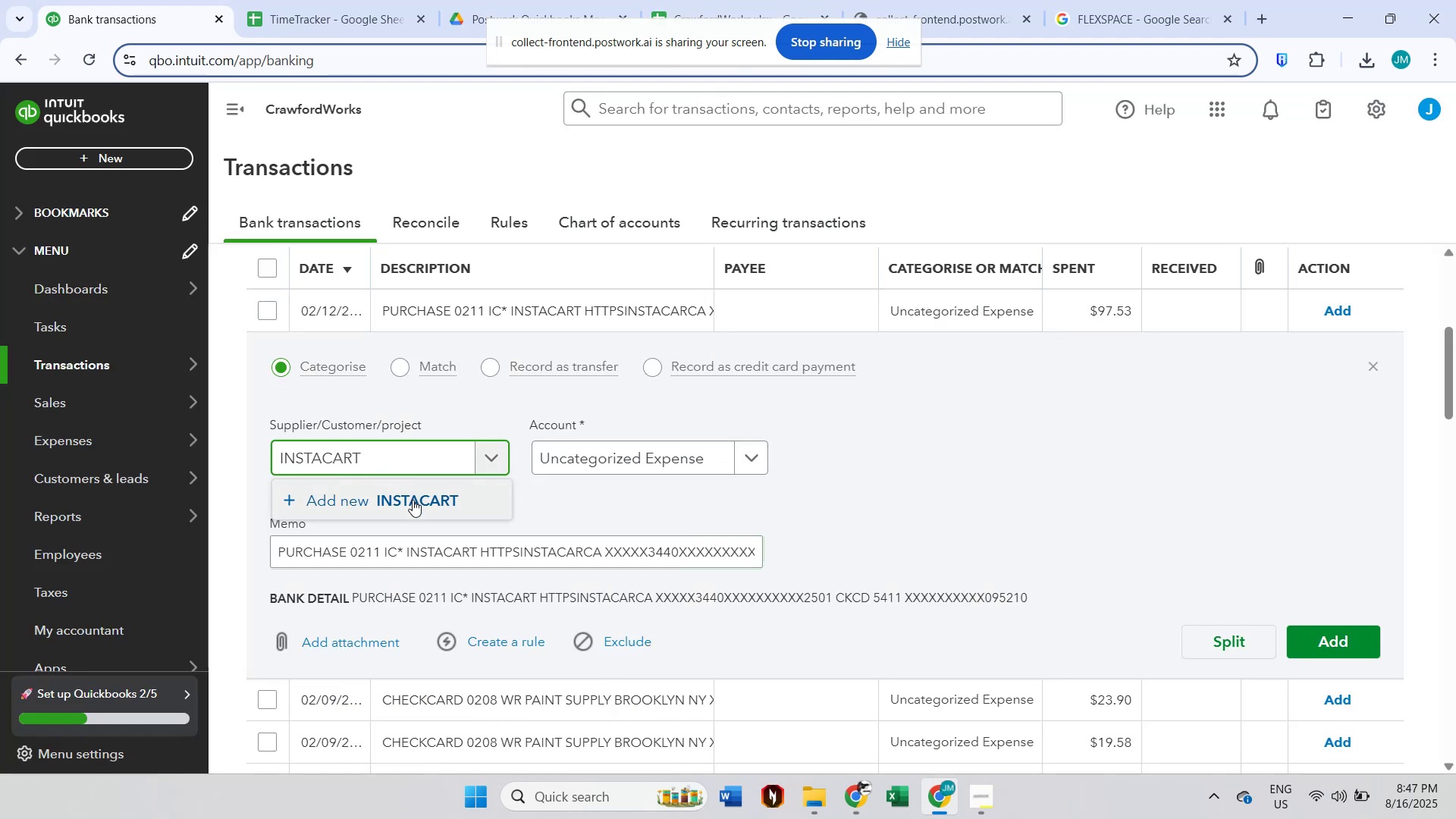 
left_click([413, 500])
 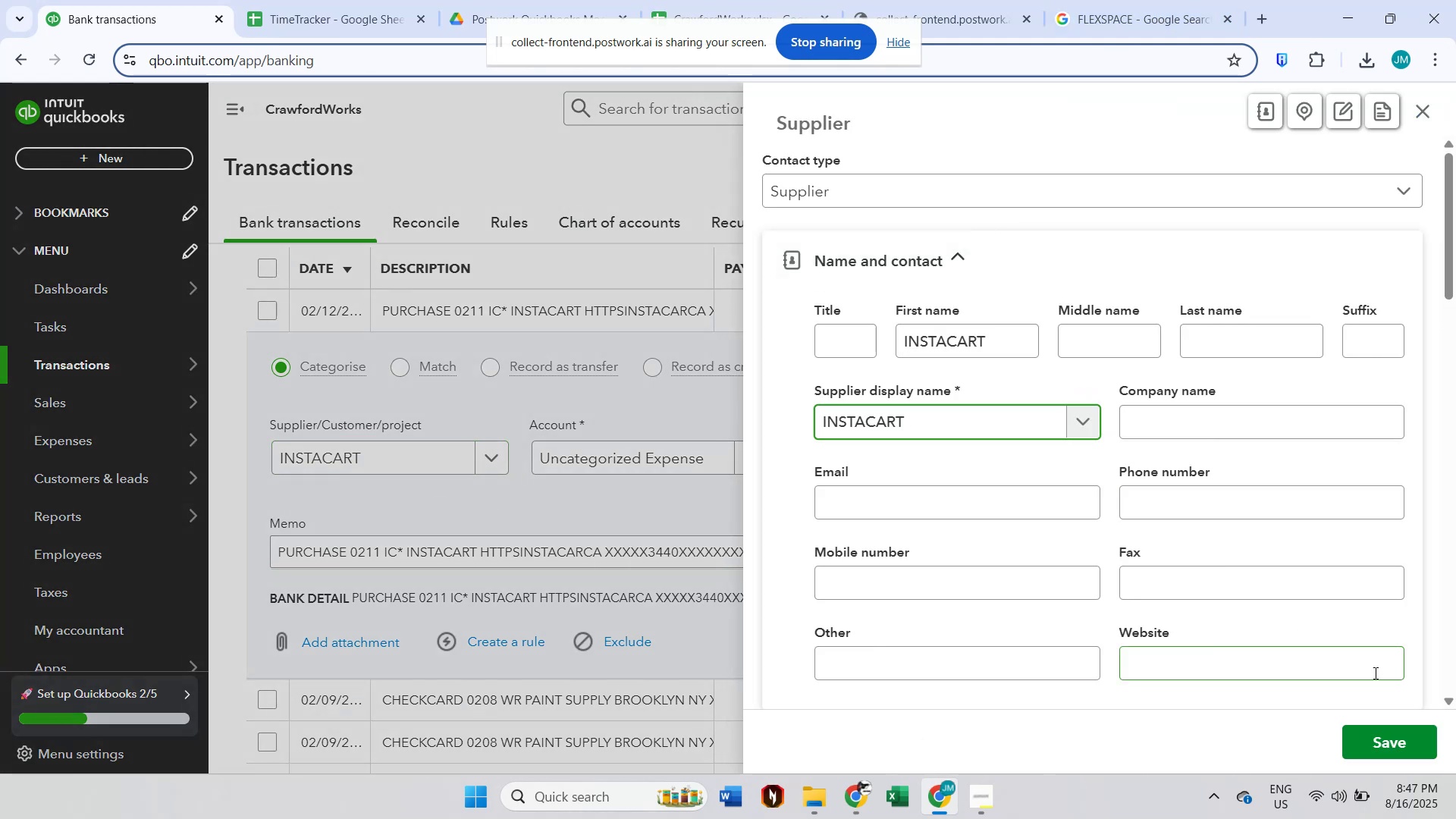 
left_click([1407, 745])
 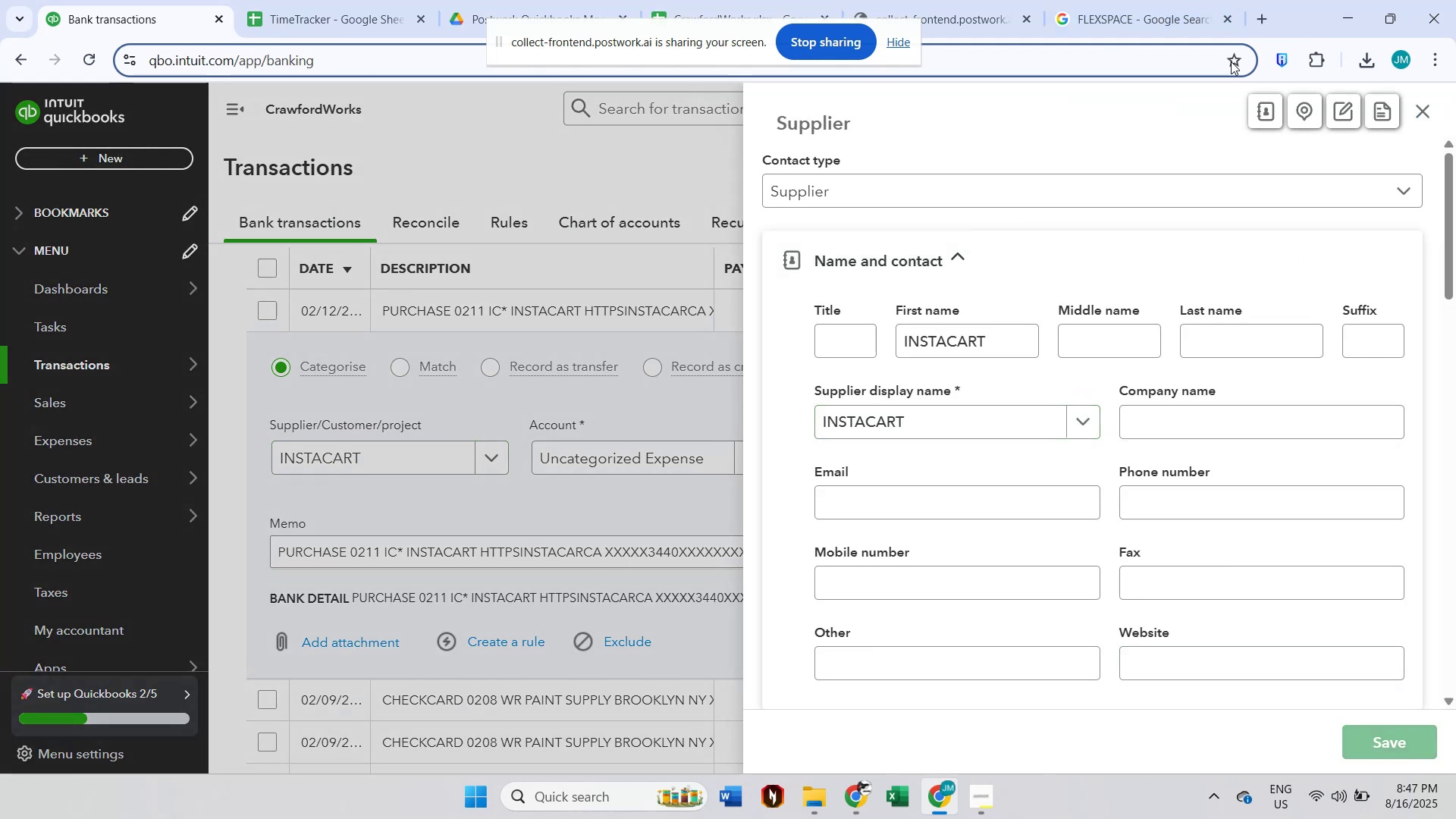 
left_click([1125, 0])
 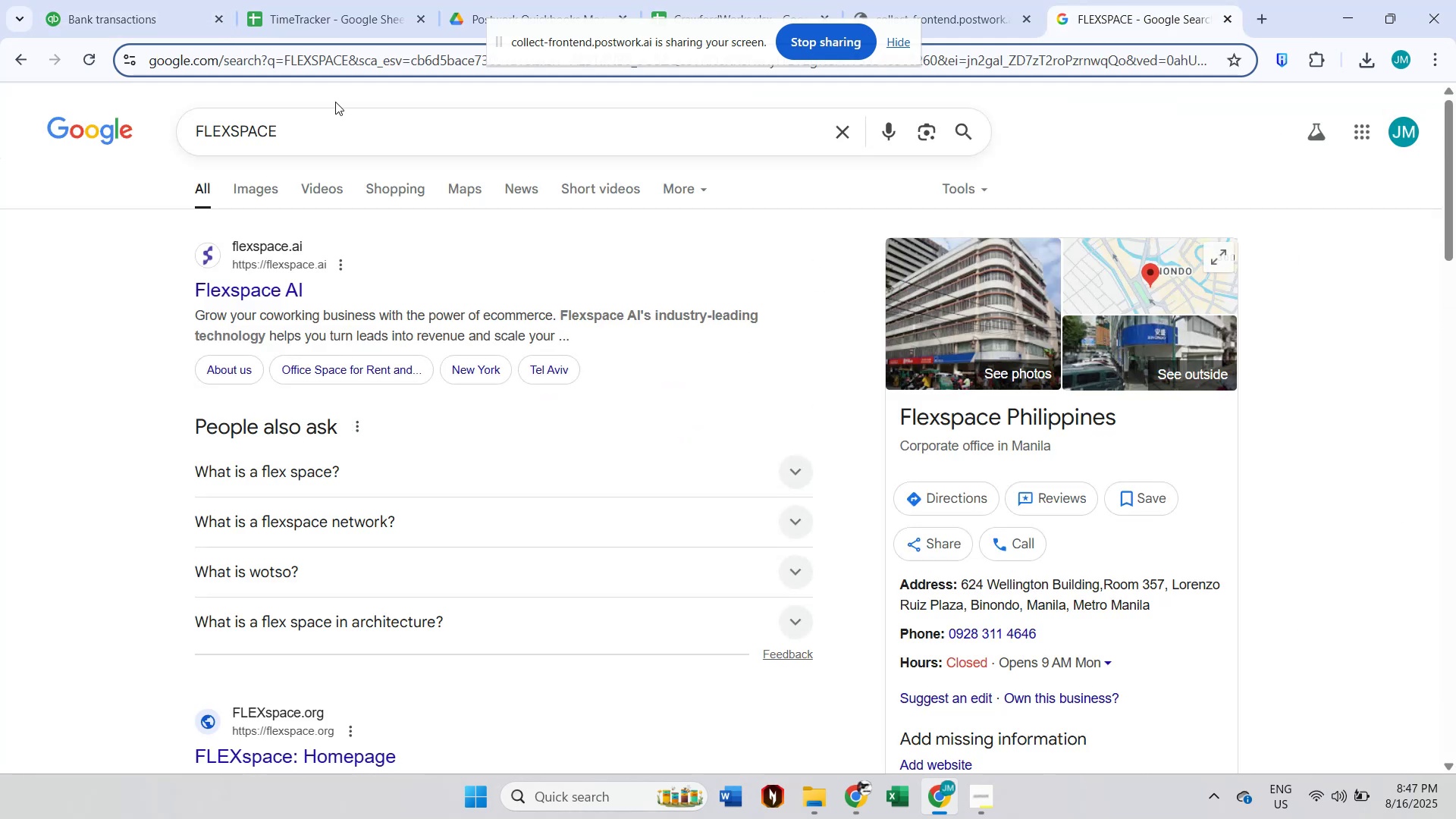 
left_click([300, 136])
 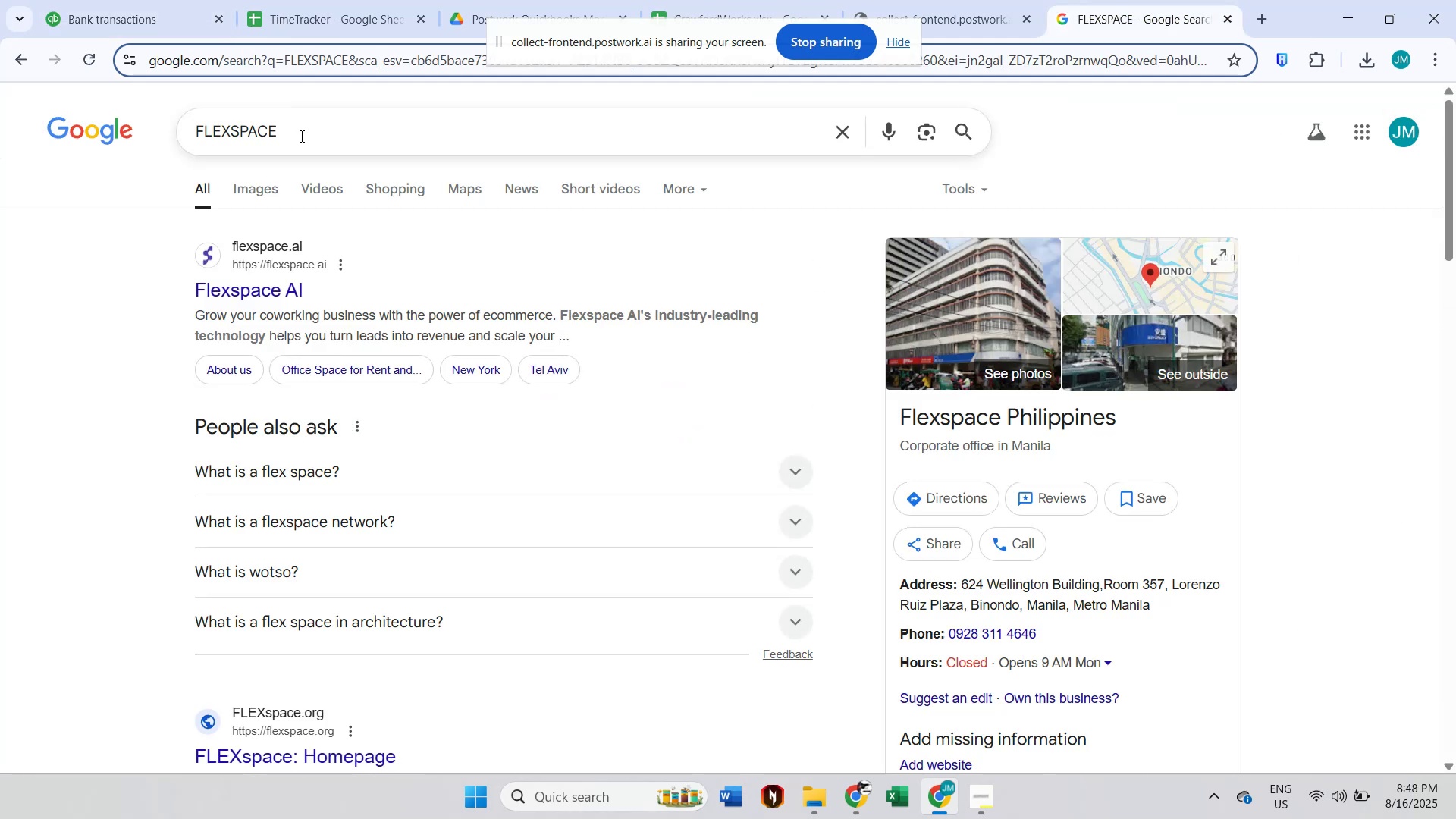 
key(Control+A)
 